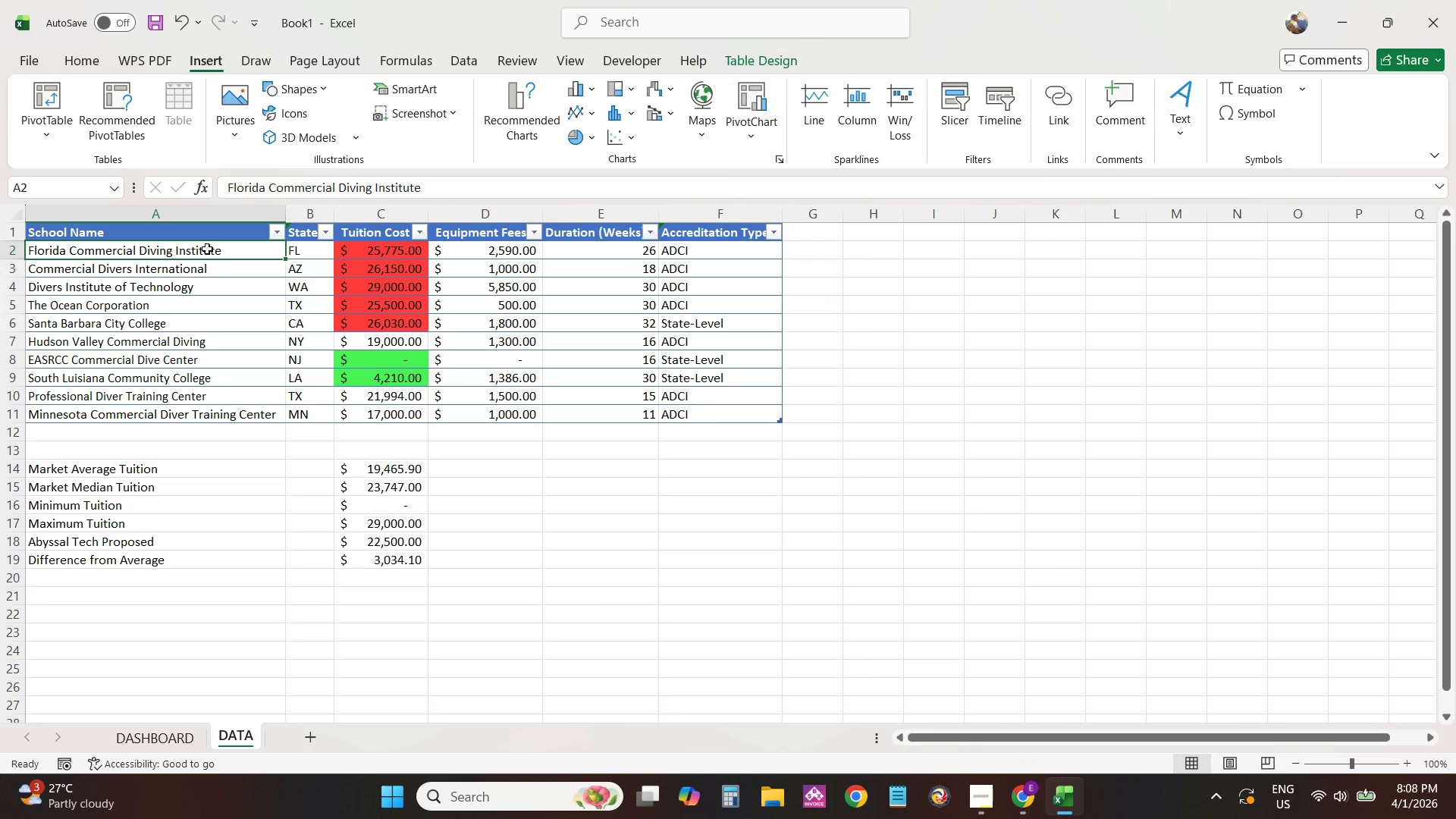 
hold_key(key=ControlLeft, duration=1.5)
left_click_drag(start_coordinate=[206, 249], to_coordinate=[220, 419])
 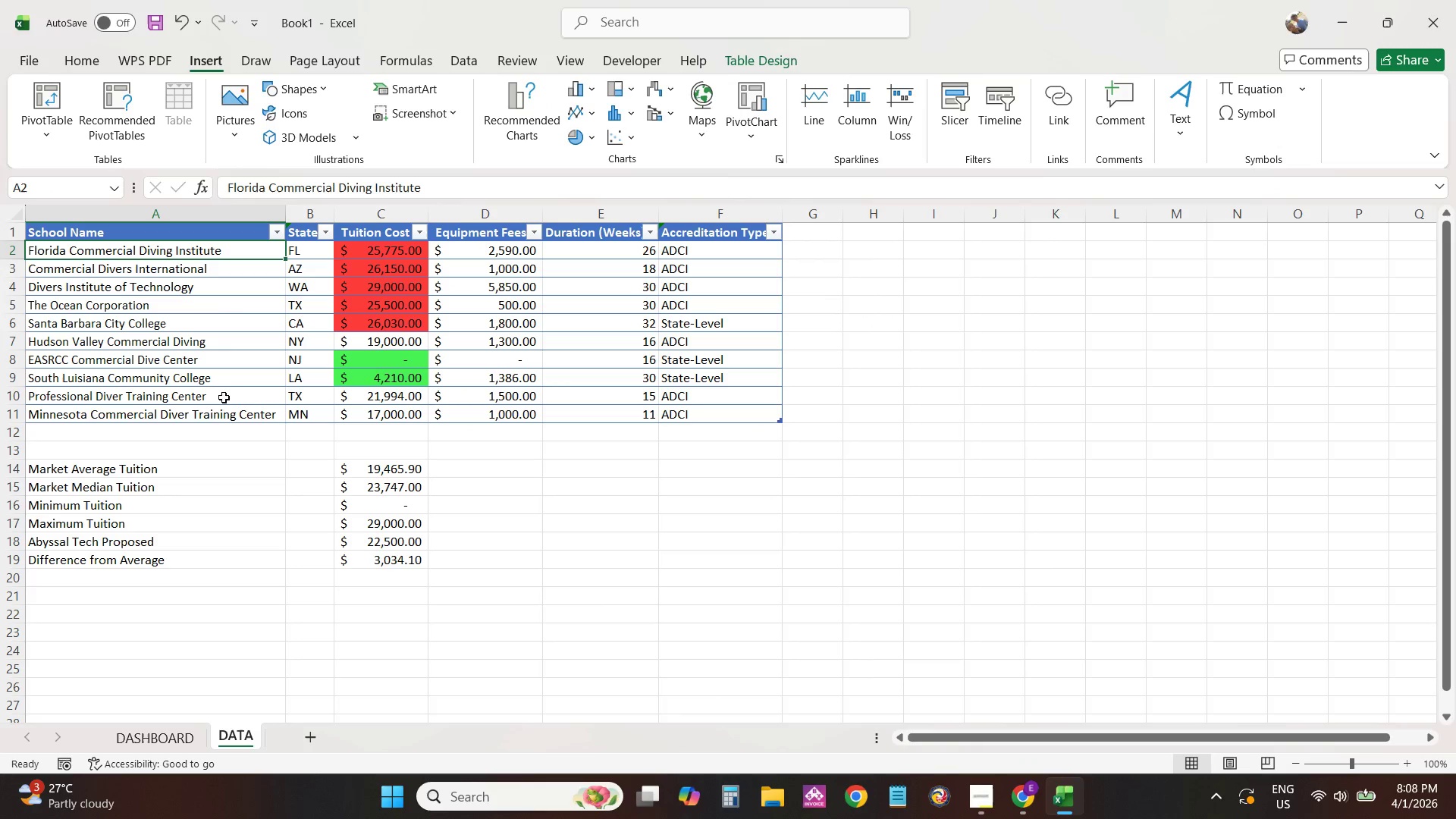 
hold_key(key=ControlLeft, duration=1.52)
left_click_drag(start_coordinate=[218, 249], to_coordinate=[226, 417])
 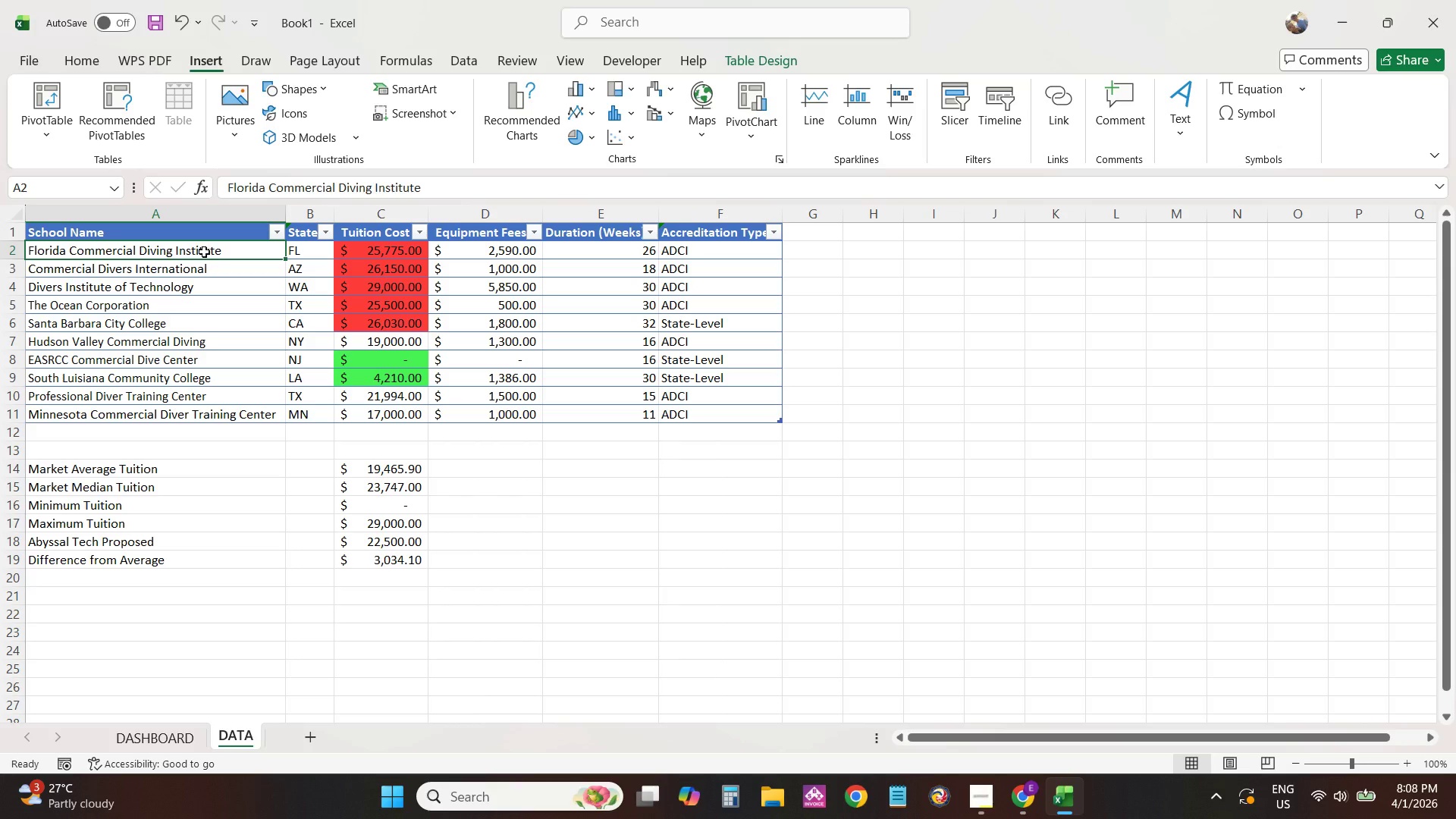 
hold_key(key=ControlLeft, duration=0.52)
 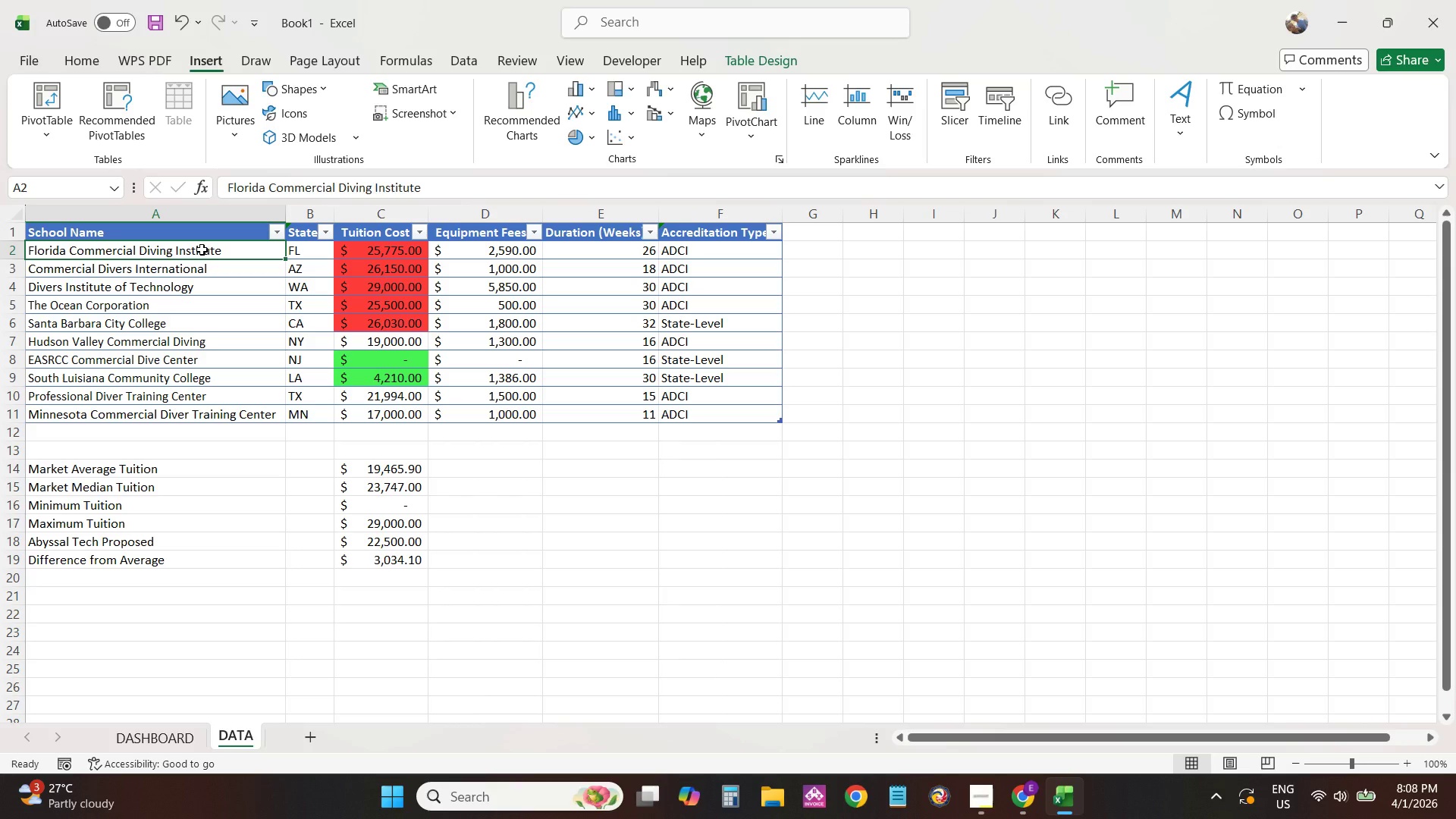 
hold_key(key=ControlLeft, duration=1.5)
left_click_drag(start_coordinate=[210, 265], to_coordinate=[227, 428])
 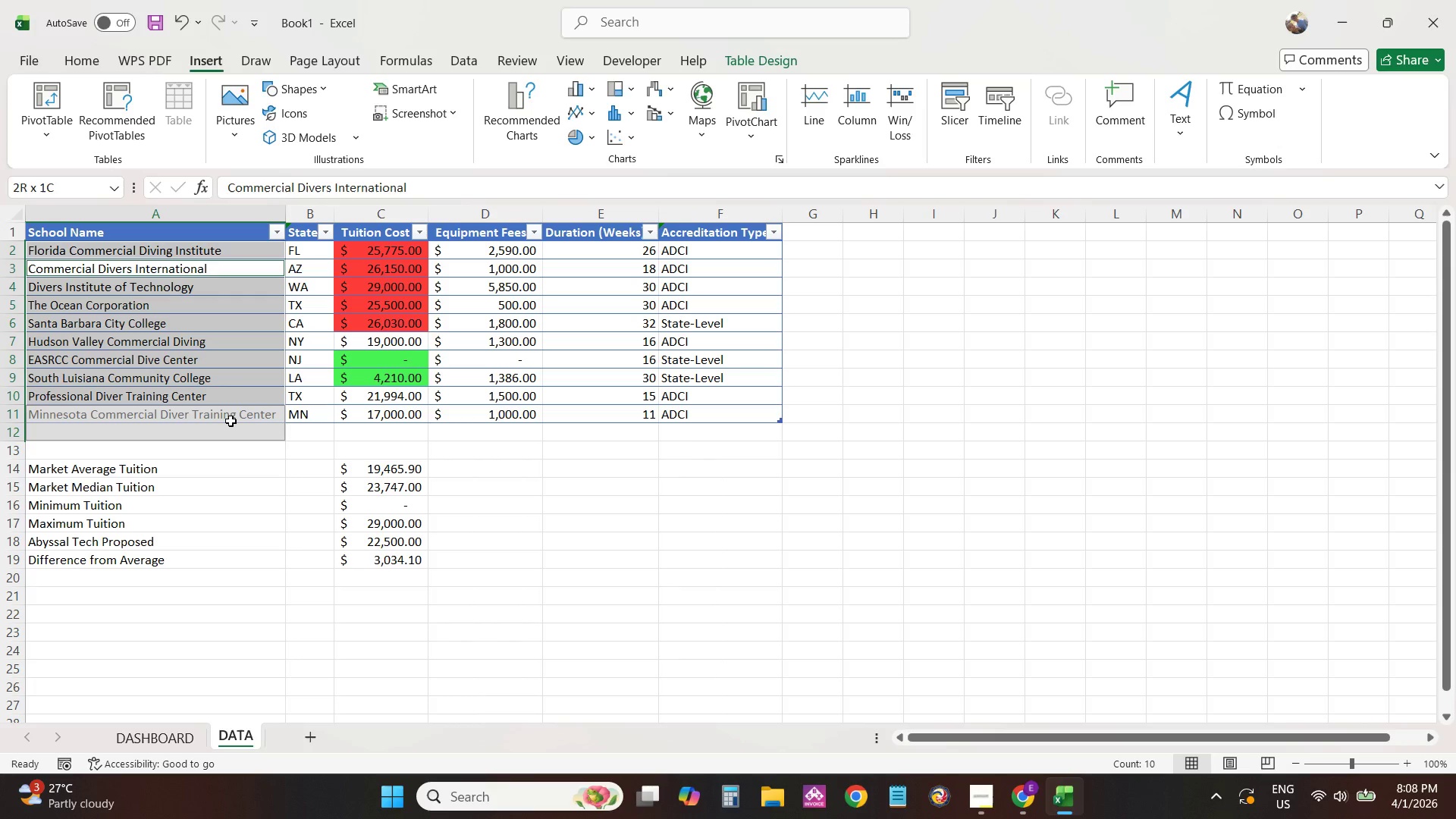 
left_click_drag(start_coordinate=[227, 428], to_coordinate=[231, 421])
 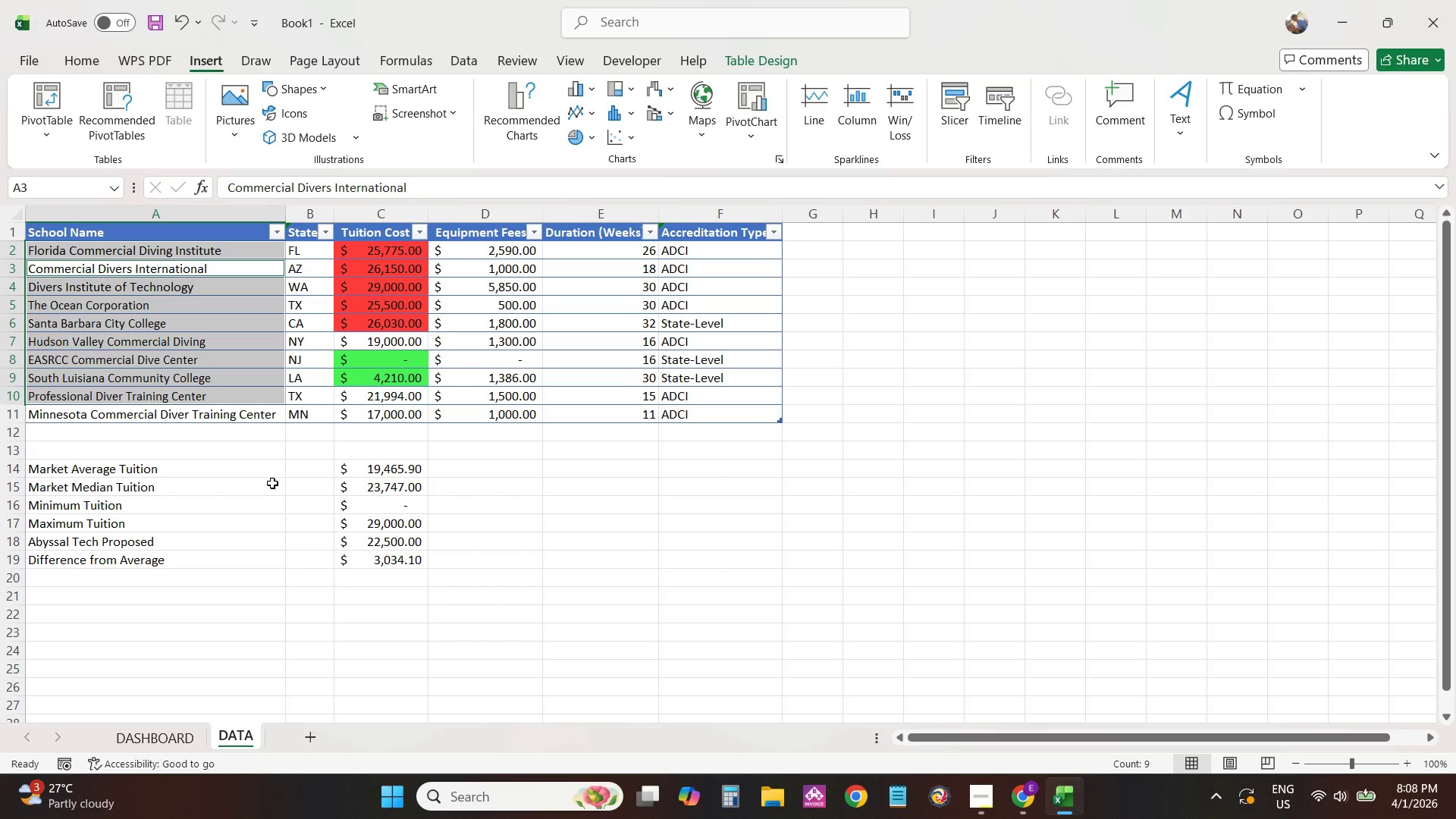 
hold_key(key=ControlLeft, duration=0.34)
 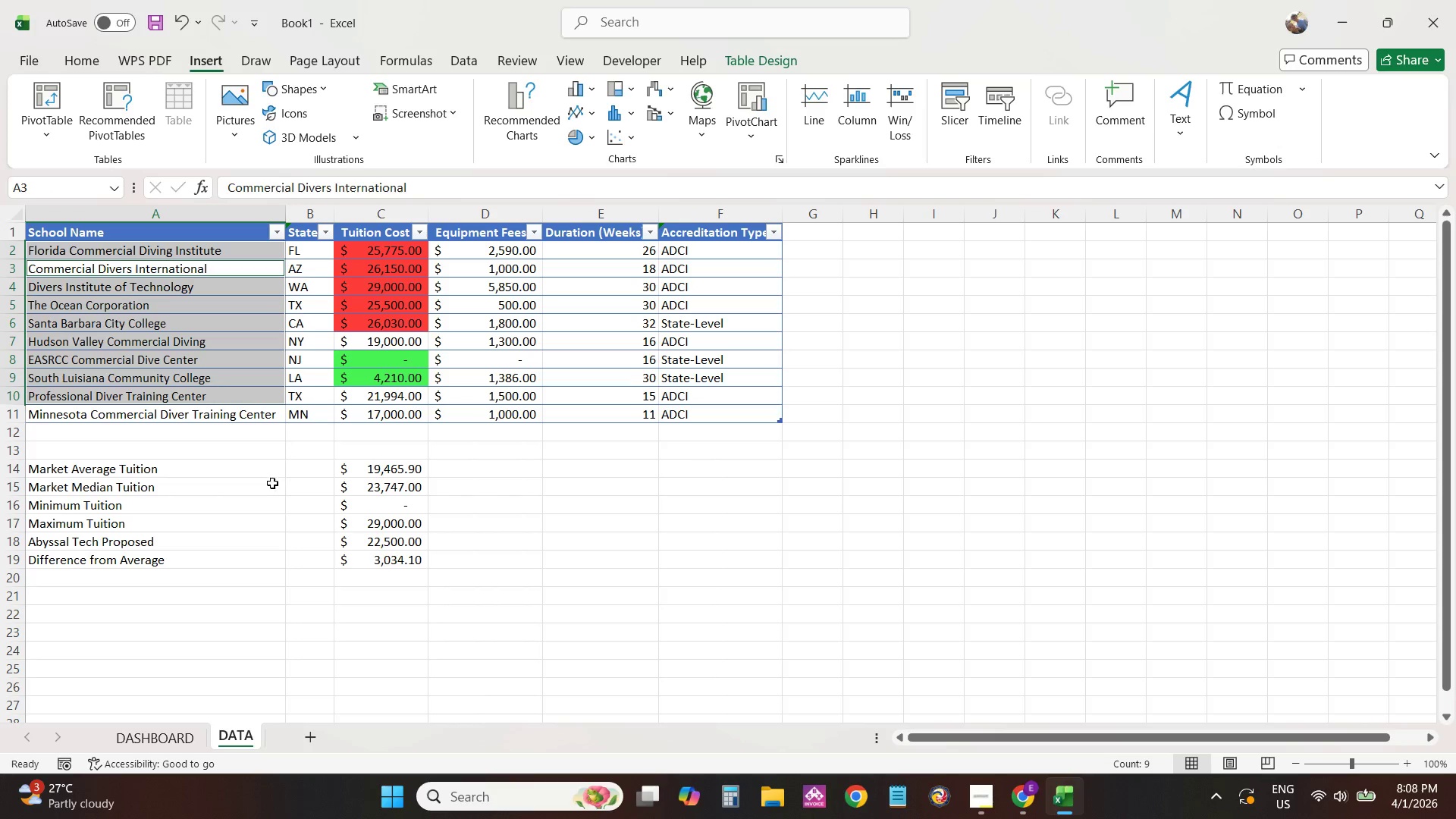 
left_click([272, 483])
 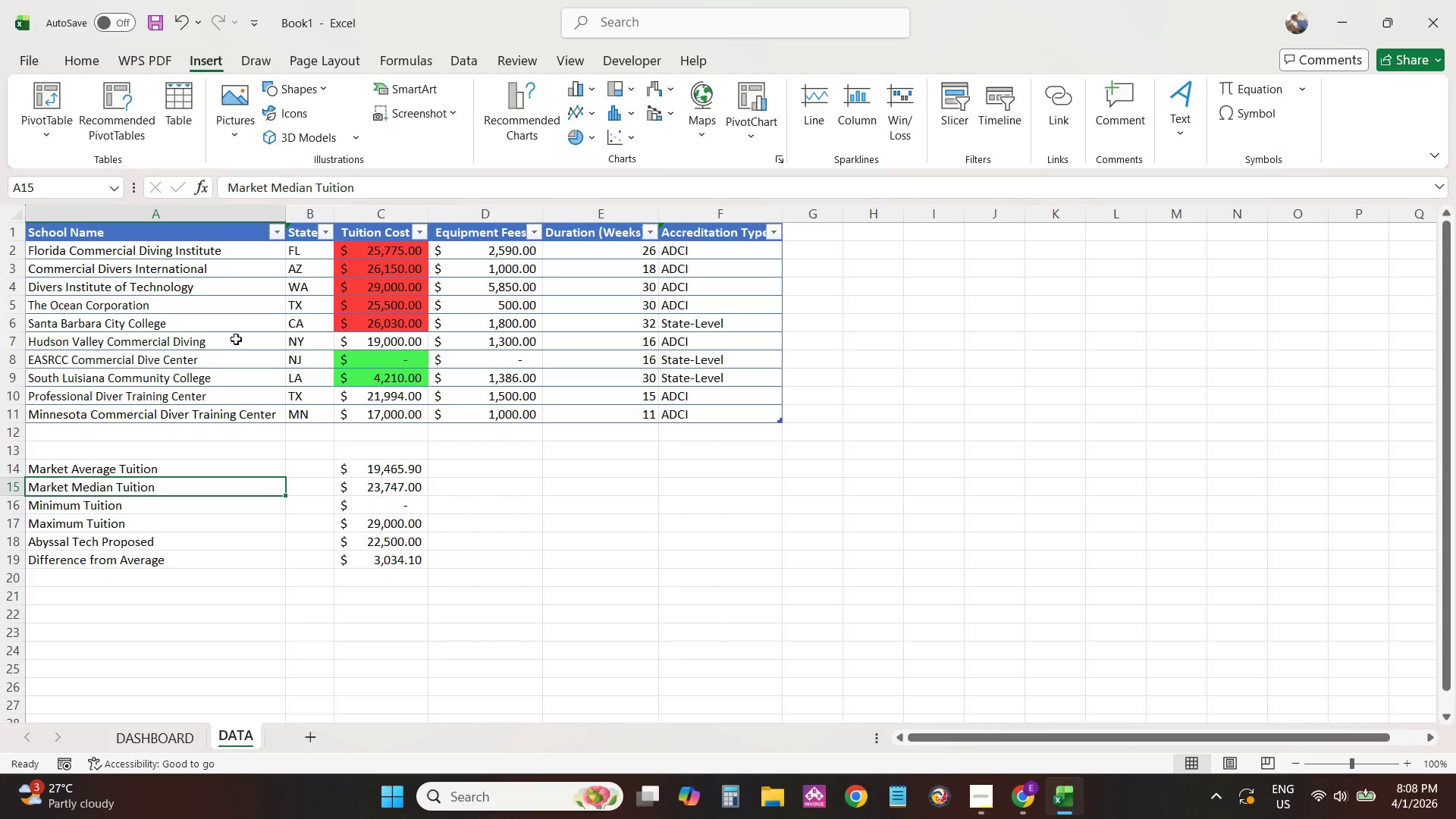 
hold_key(key=ControlLeft, duration=1.08)
left_click_drag(start_coordinate=[224, 253], to_coordinate=[232, 344])
 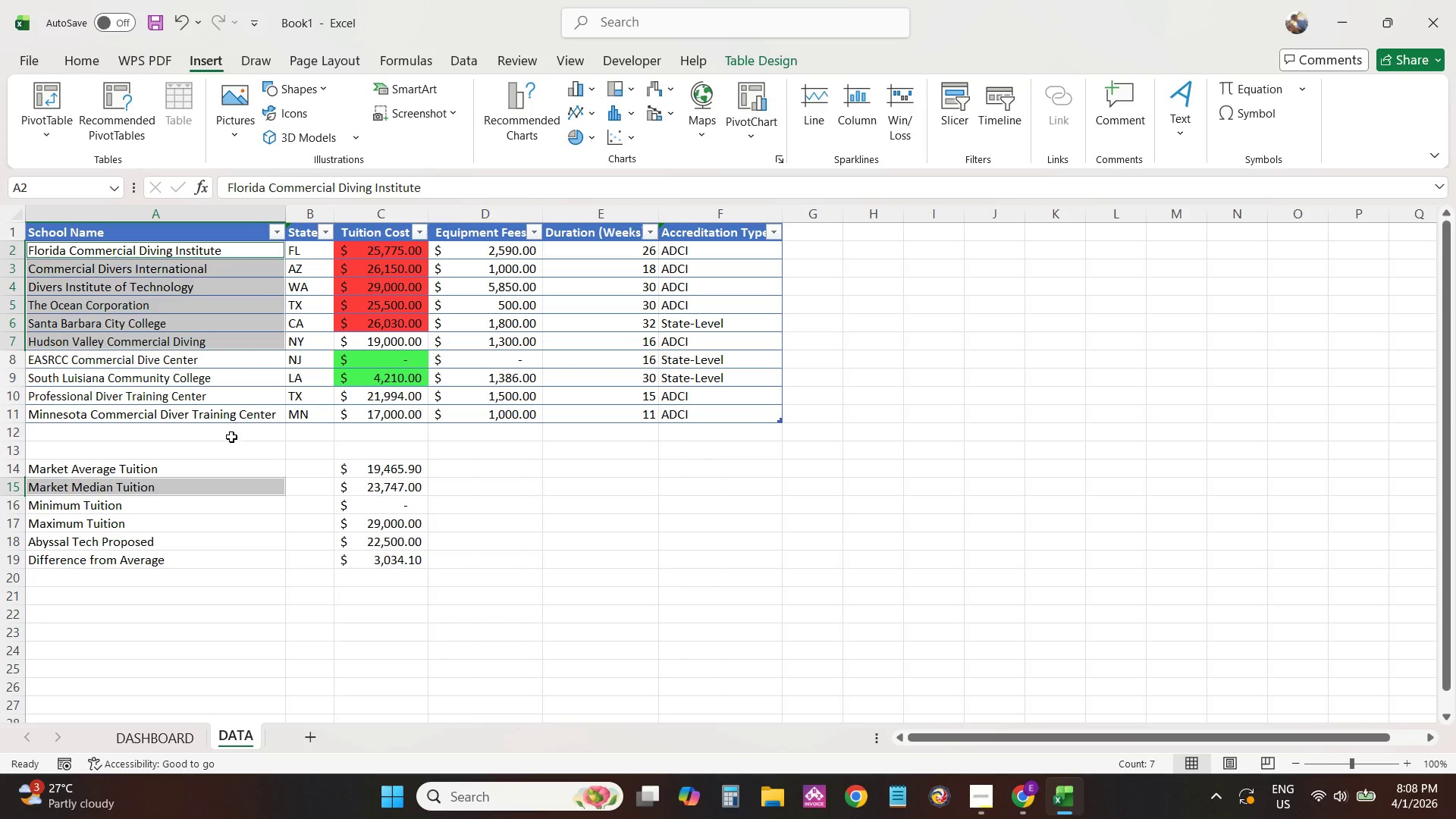 
left_click([231, 437])
 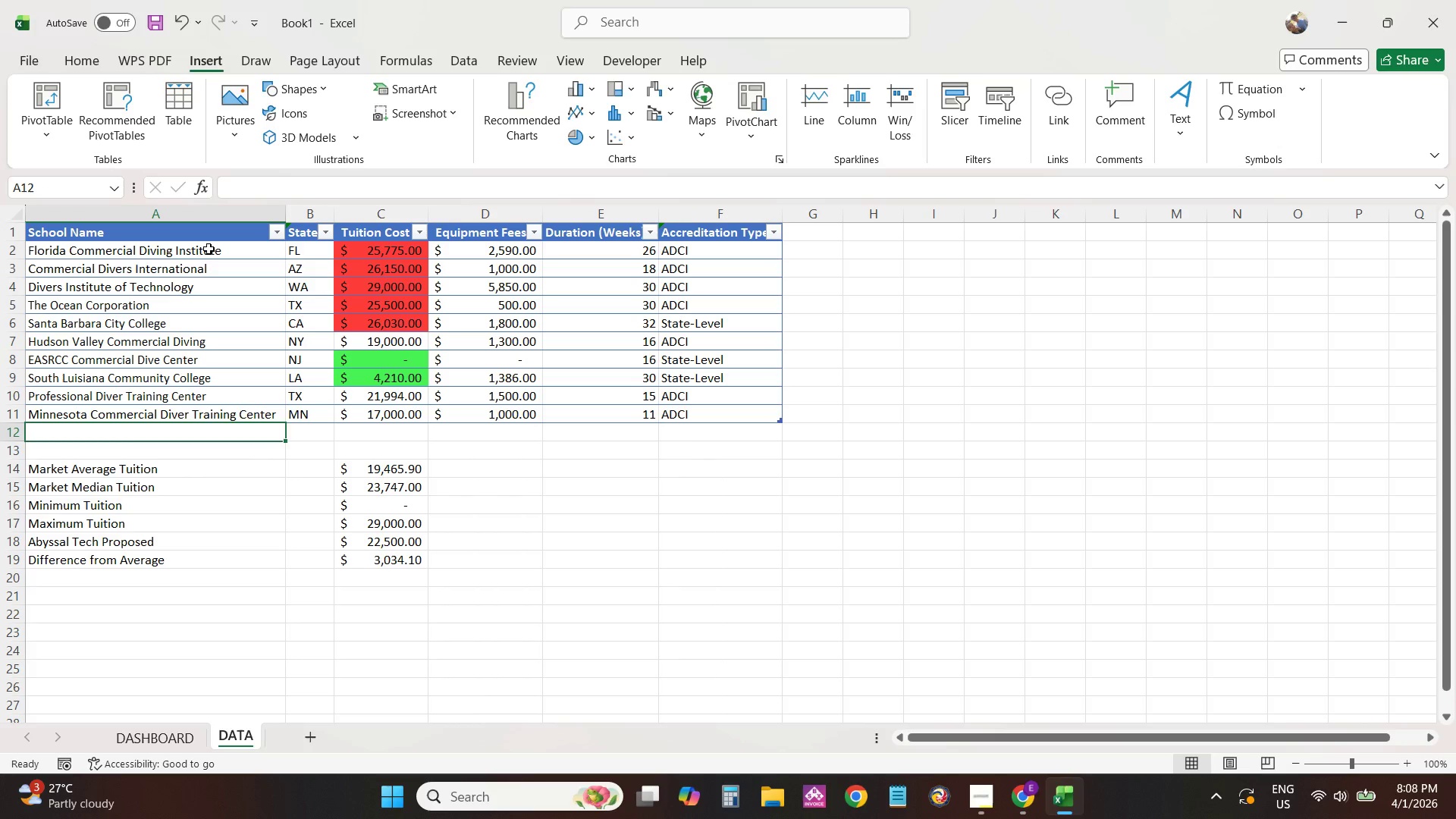 
left_click([209, 249])
 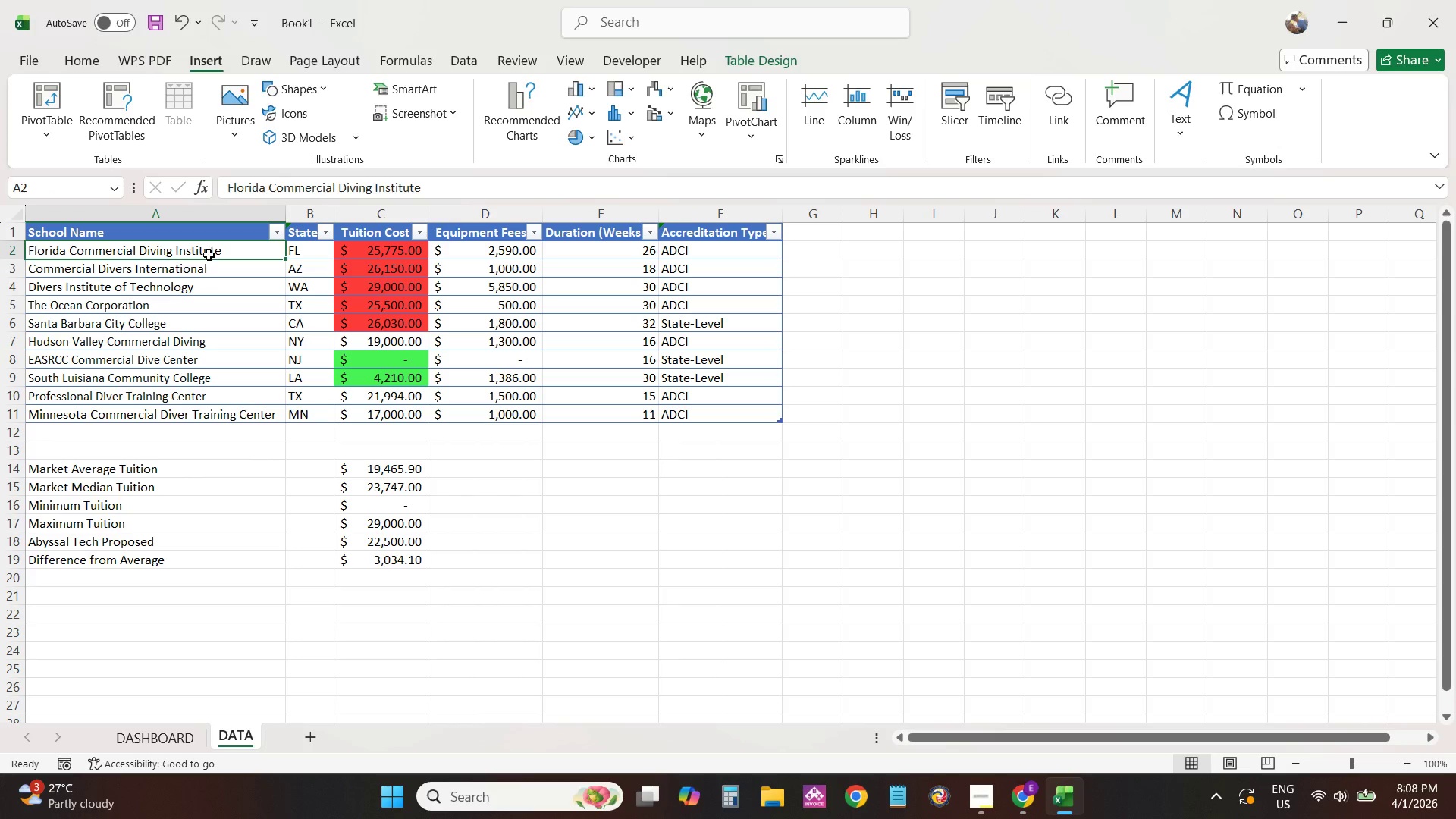 
hold_key(key=ControlLeft, duration=1.33)
left_click_drag(start_coordinate=[211, 278], to_coordinate=[224, 418])
 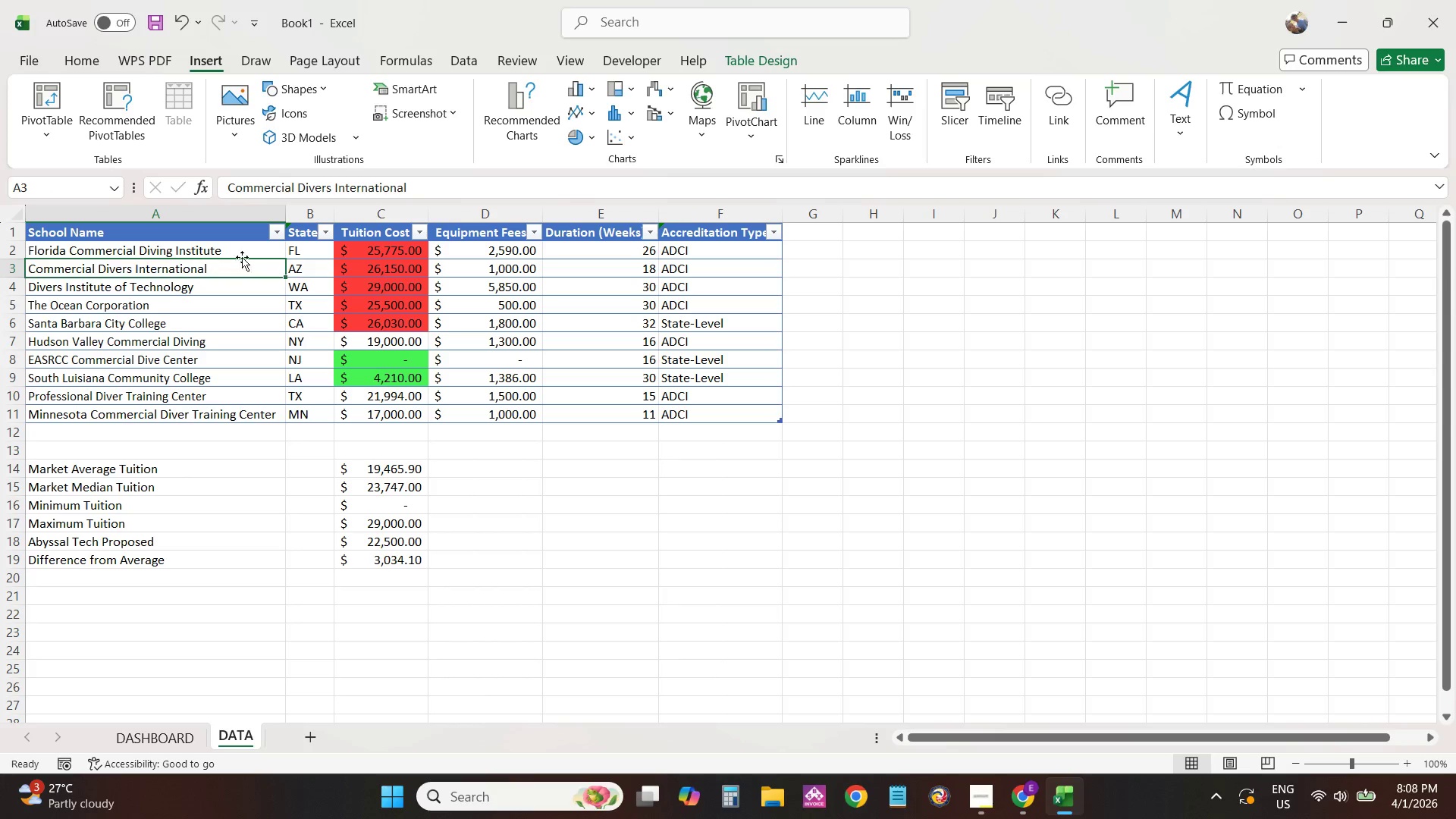 
double_click([243, 254])
 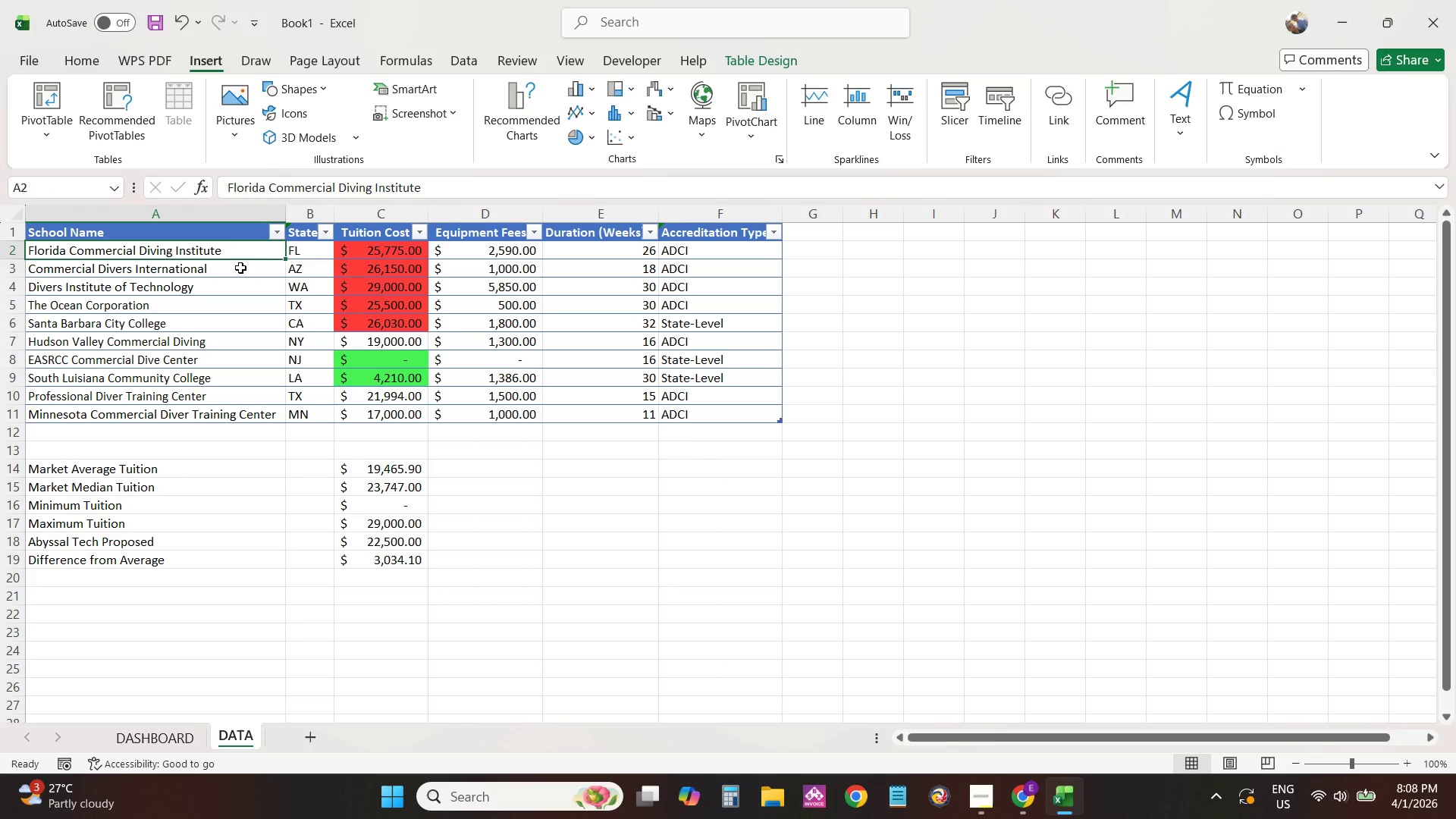 
hold_key(key=ControlLeft, duration=1.5)
left_click_drag(start_coordinate=[237, 274], to_coordinate=[252, 415])
 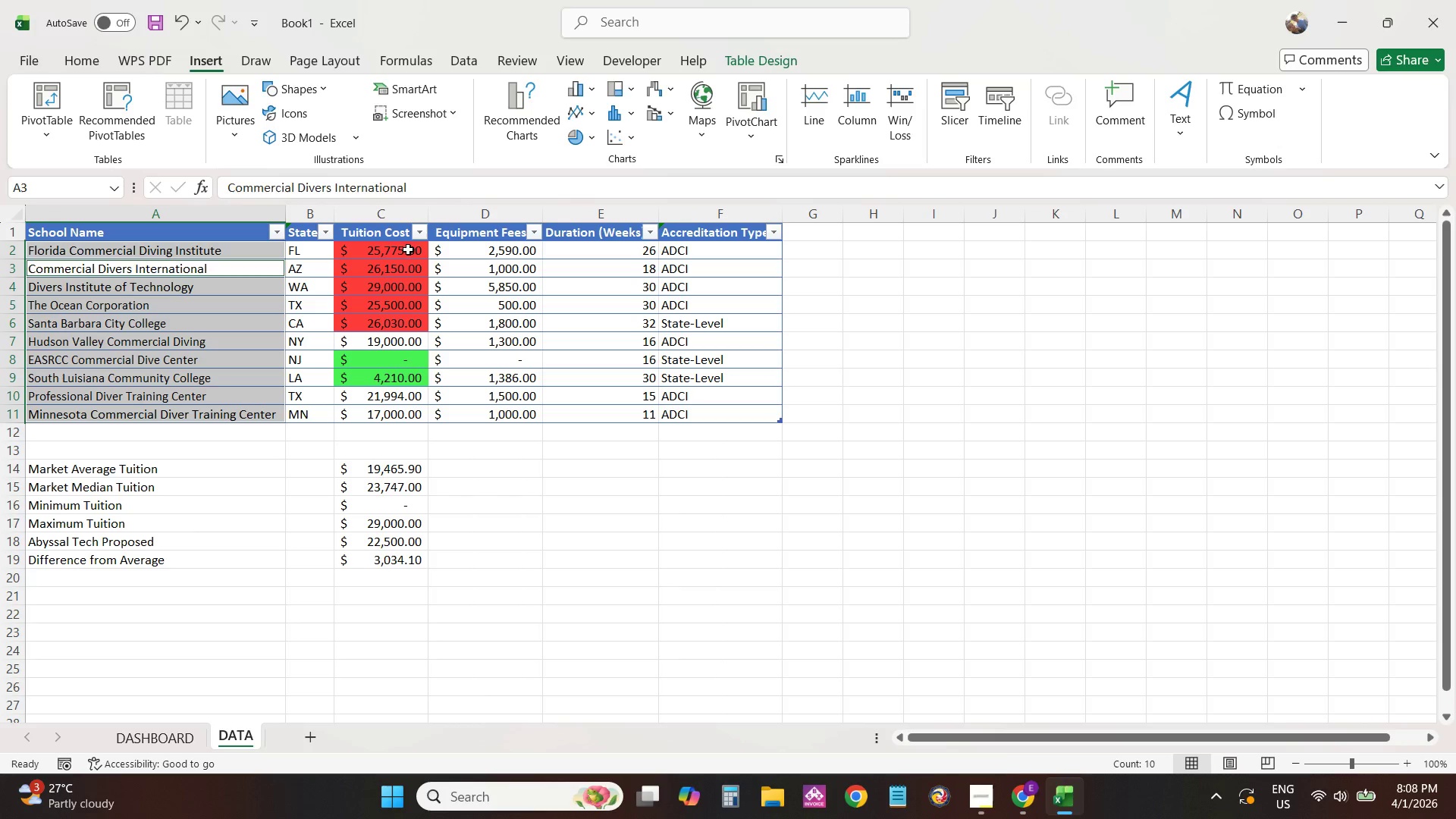 
hold_key(key=ControlLeft, duration=1.51)
left_click_drag(start_coordinate=[408, 249], to_coordinate=[405, 415])
 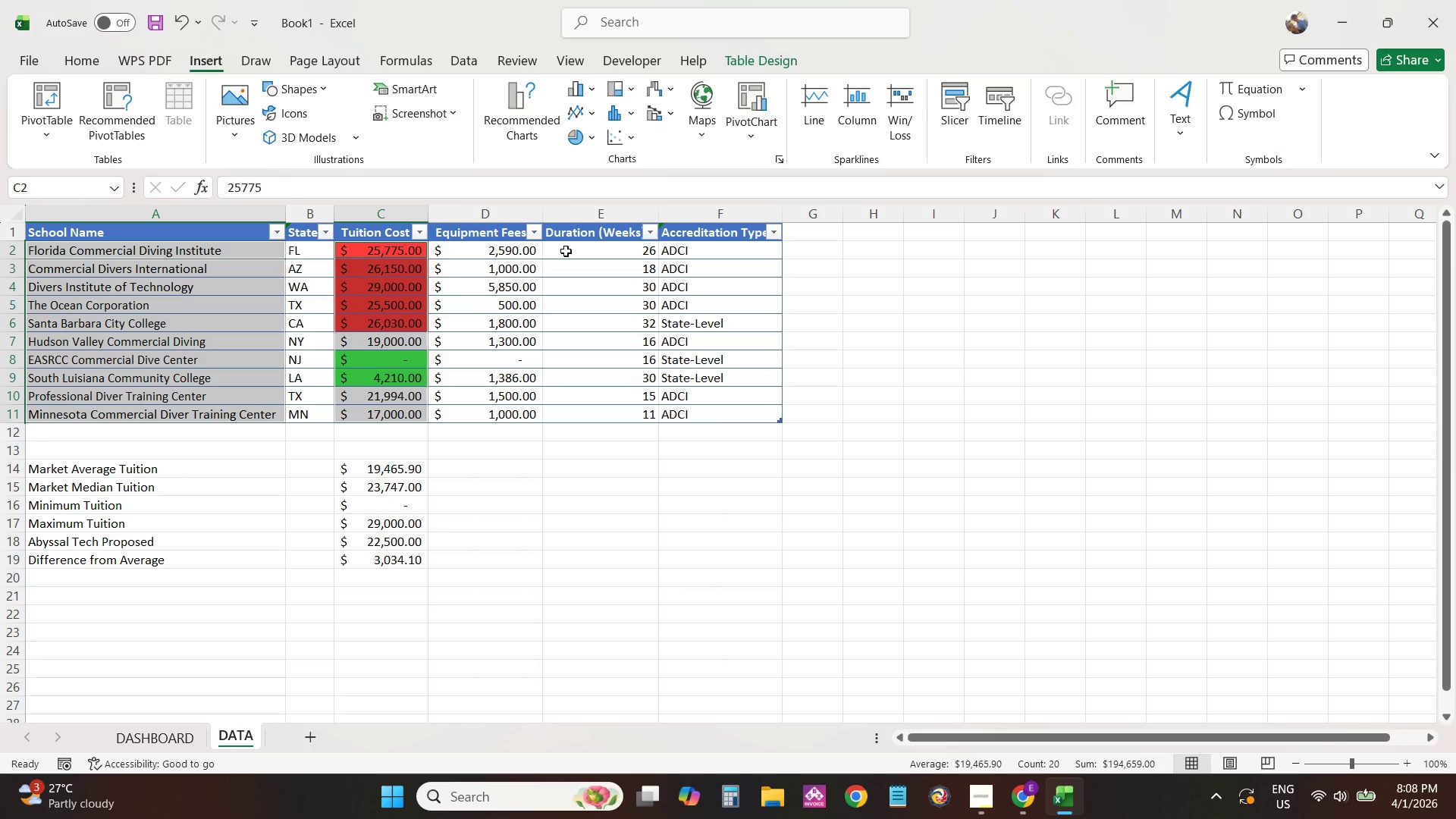 
hold_key(key=ControlLeft, duration=1.06)
left_click_drag(start_coordinate=[573, 248], to_coordinate=[585, 409])
 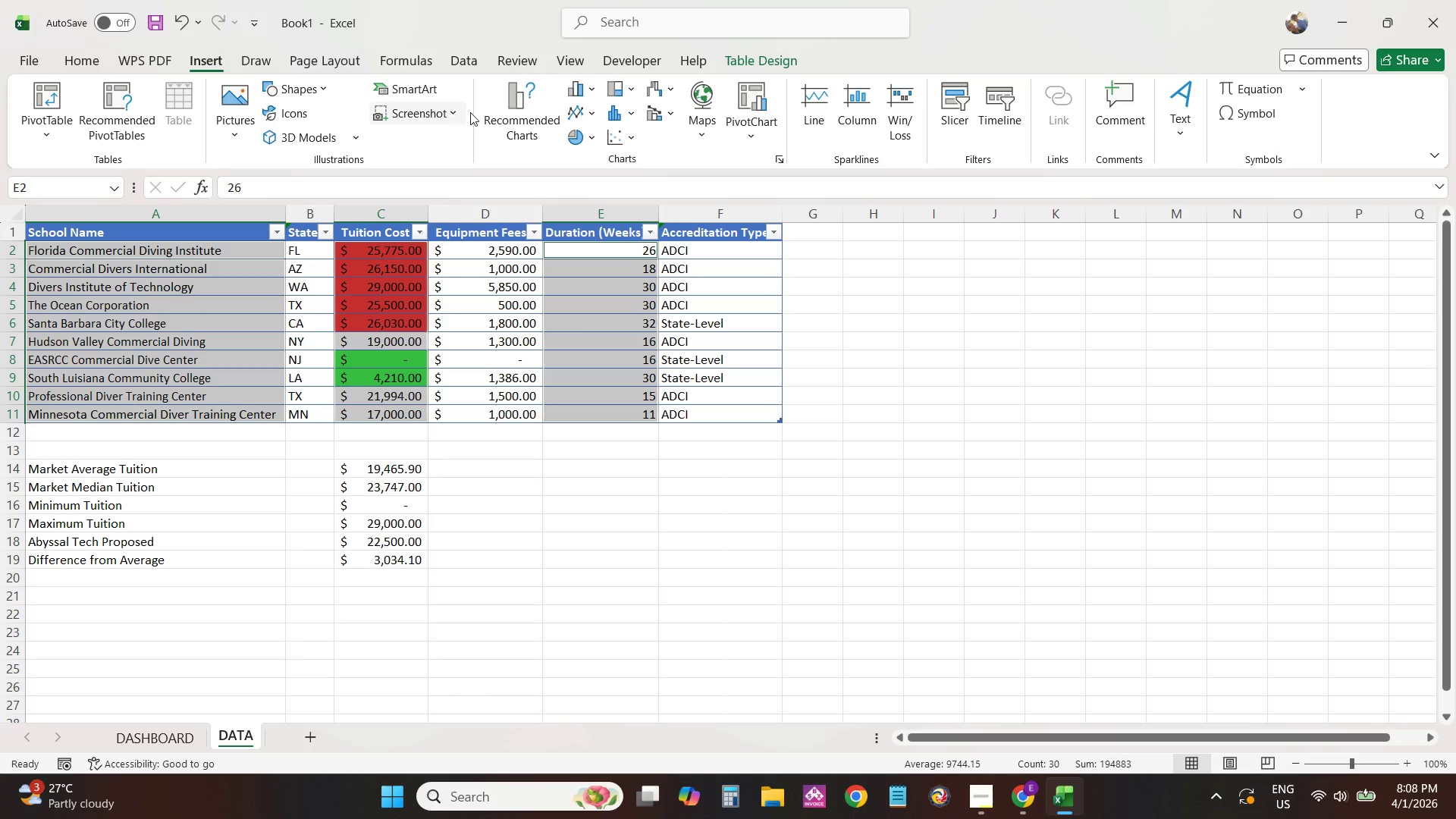 
left_click([497, 110])
 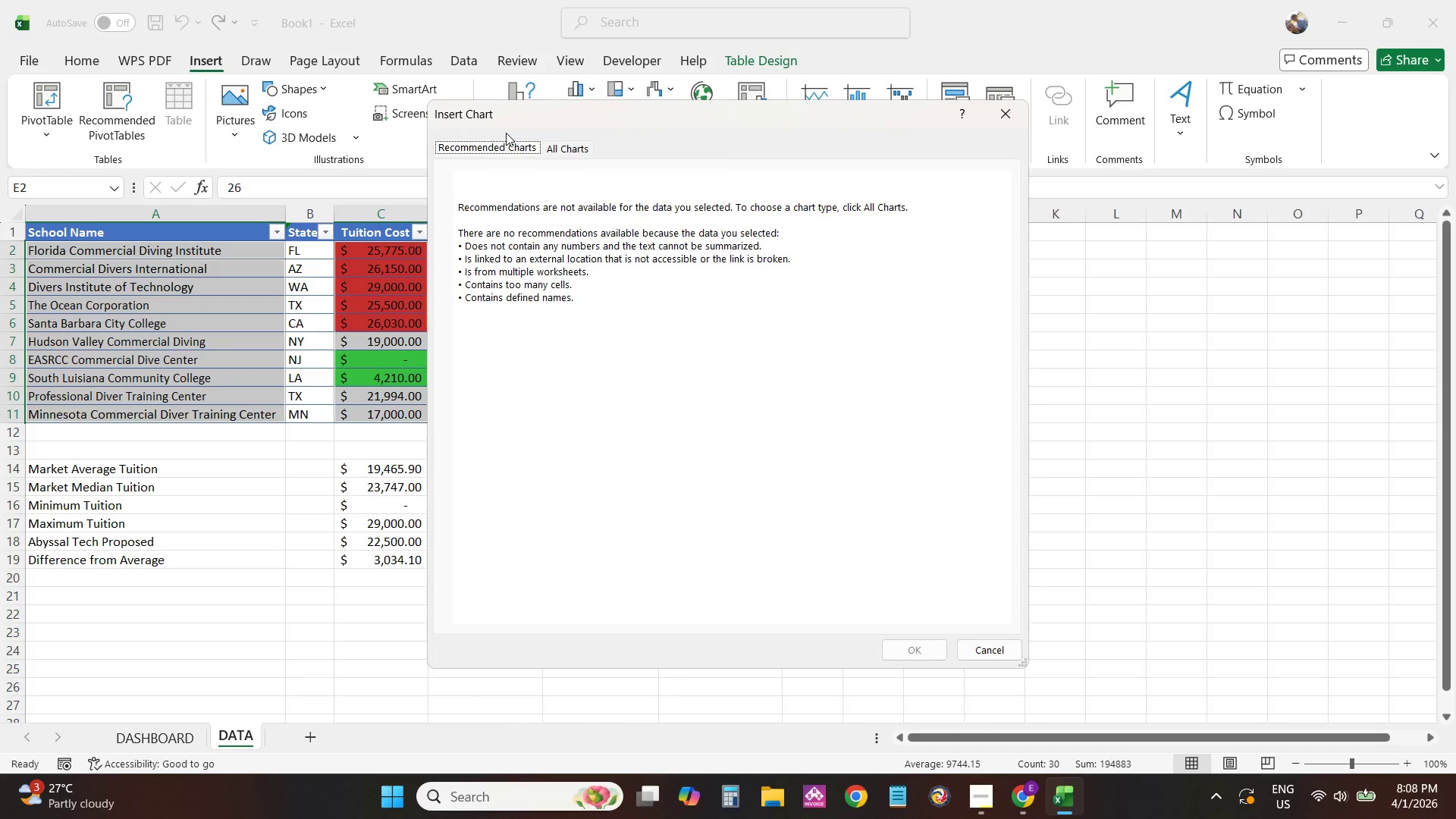 
left_click([546, 152])
 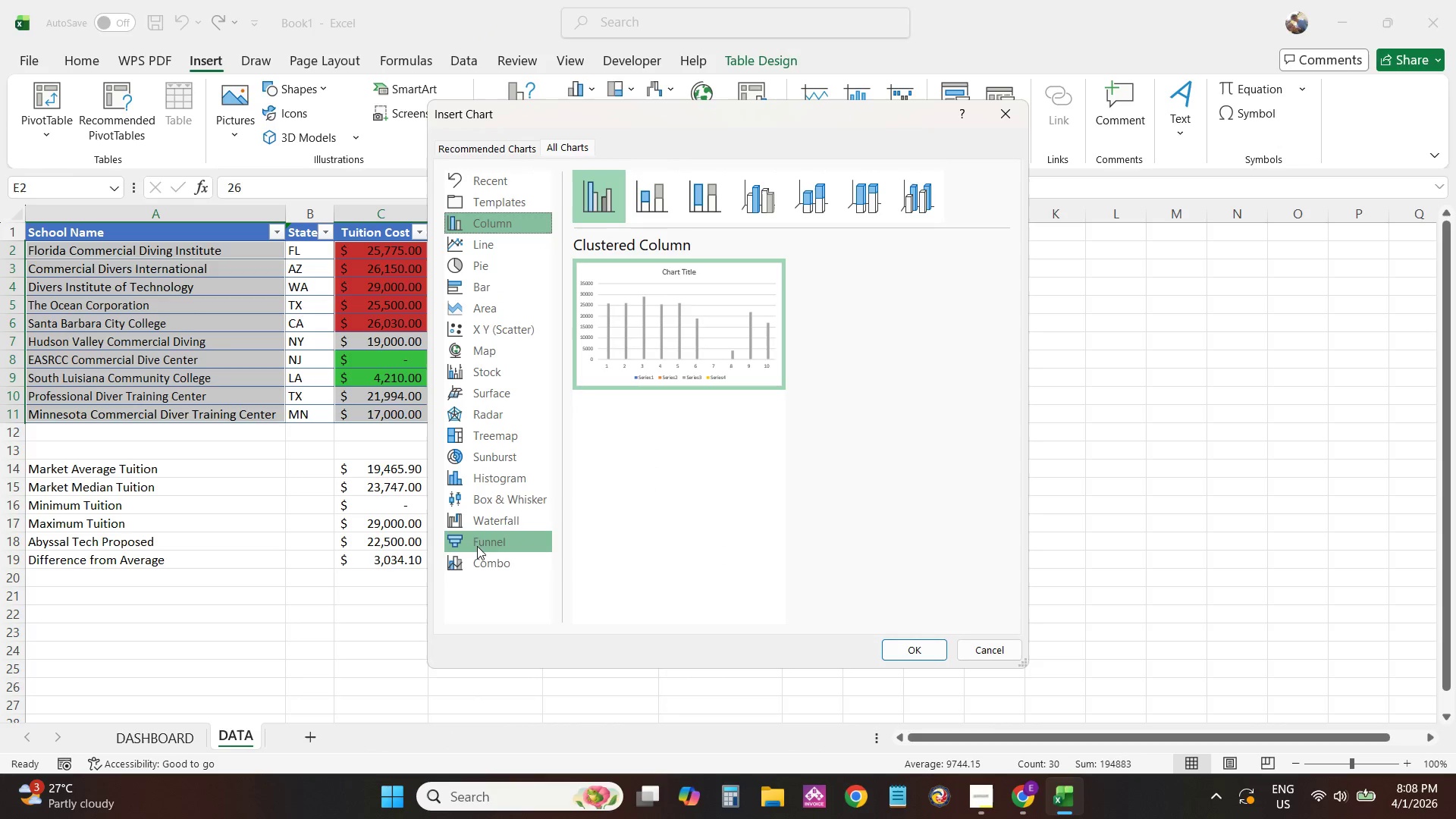 
left_click([477, 563])
 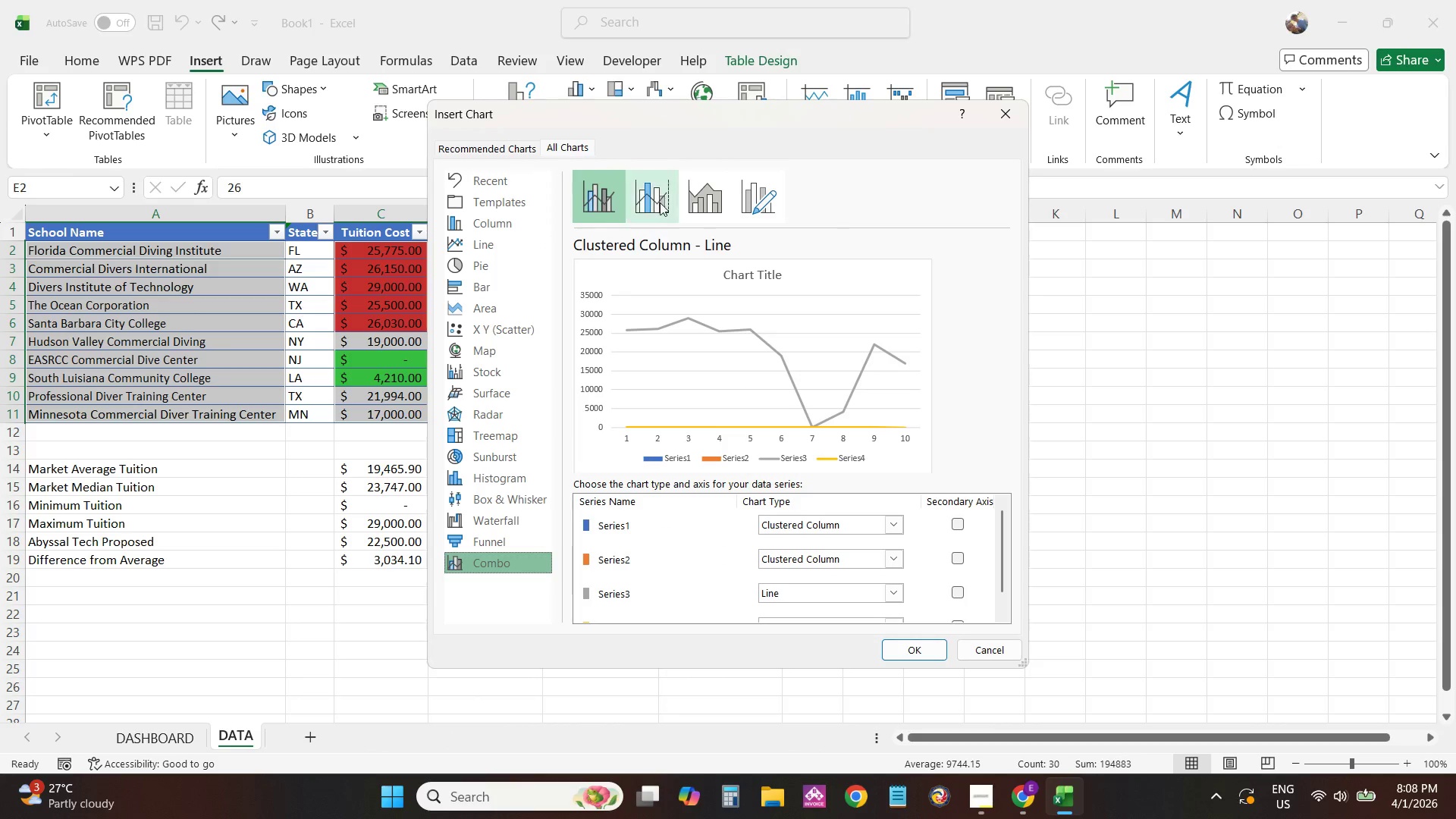 
left_click([664, 197])
 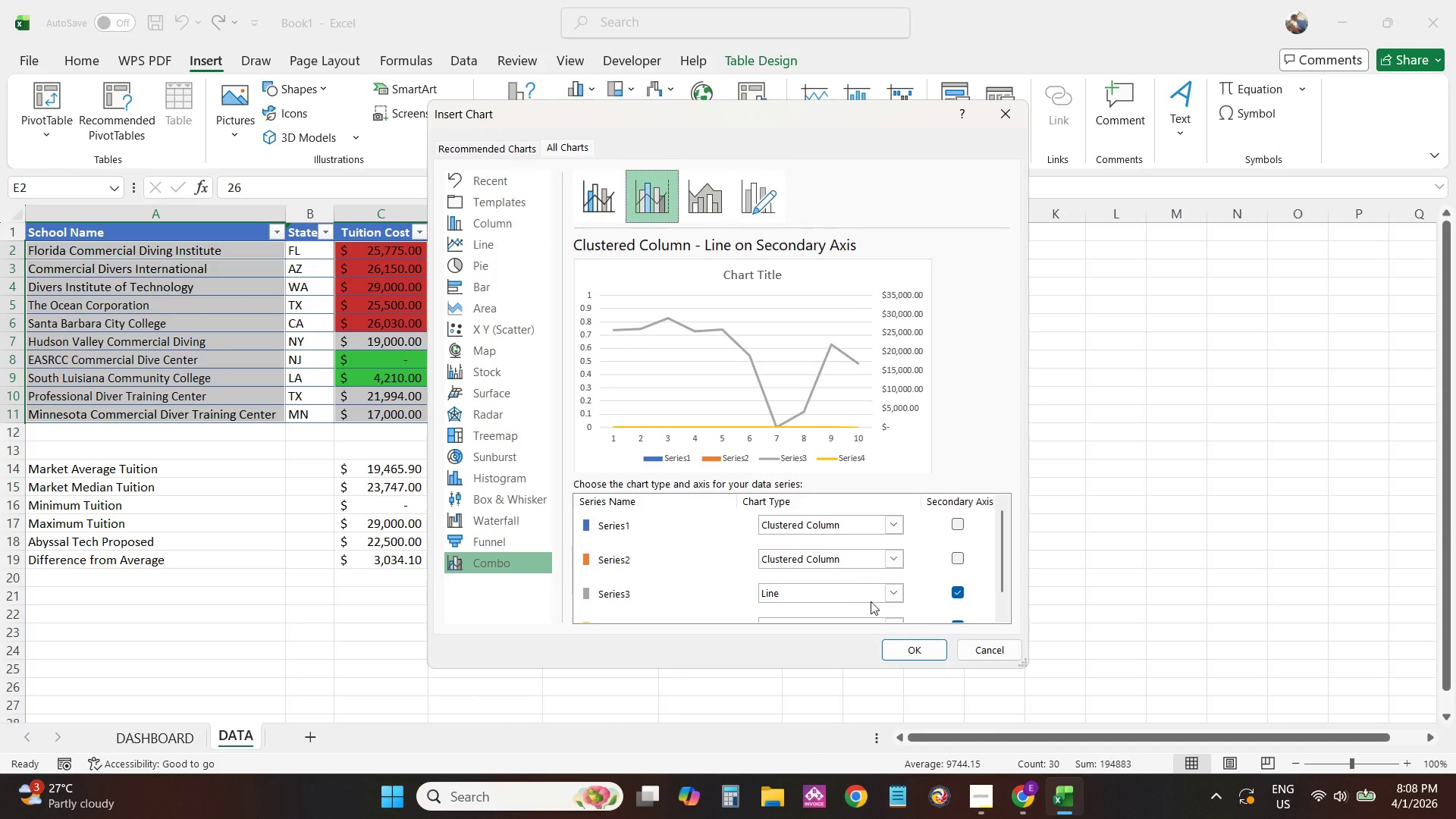 
scroll: coordinate [887, 591], scroll_direction: down, amount: 3.0
 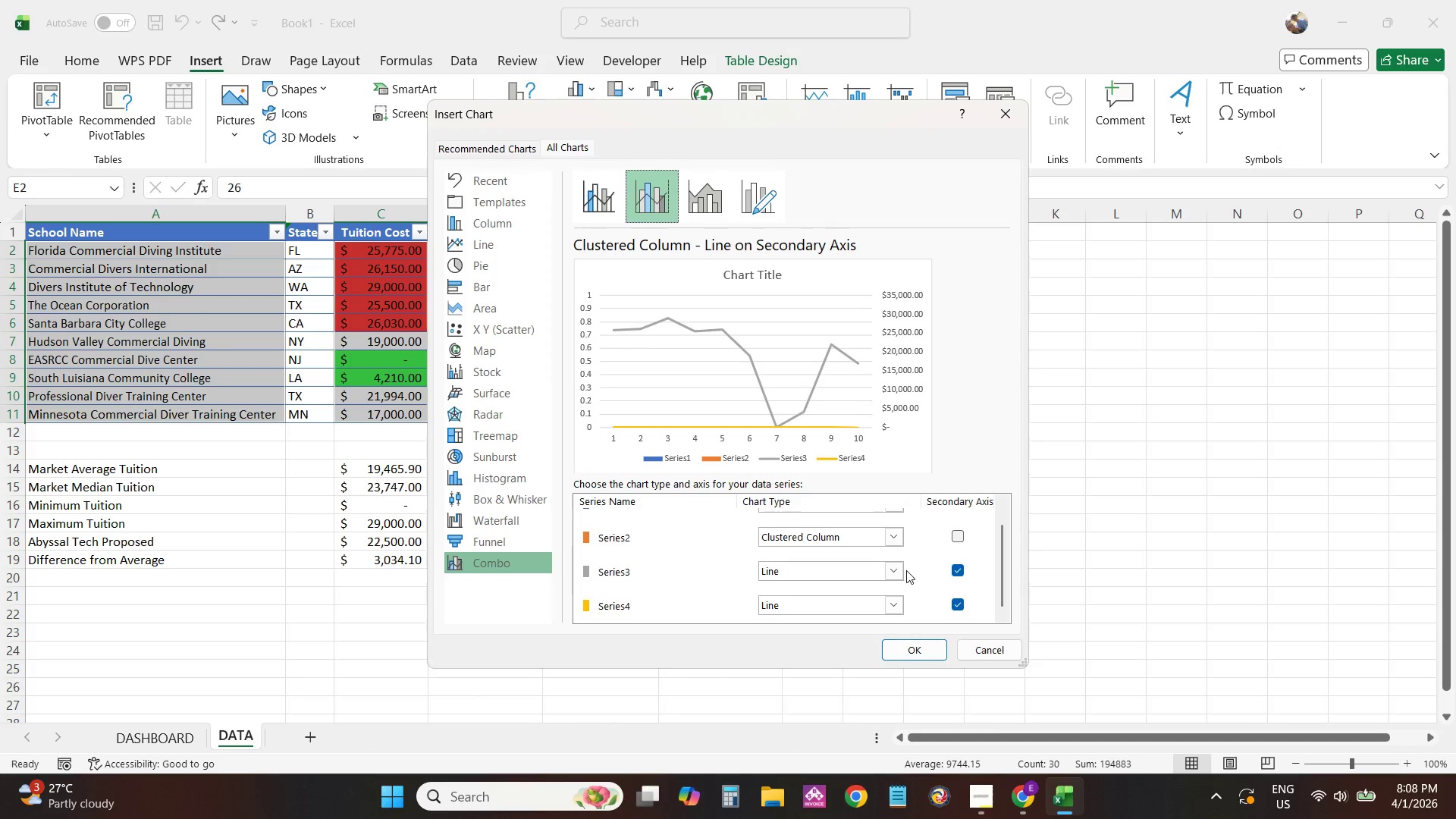 
left_click([971, 574])
 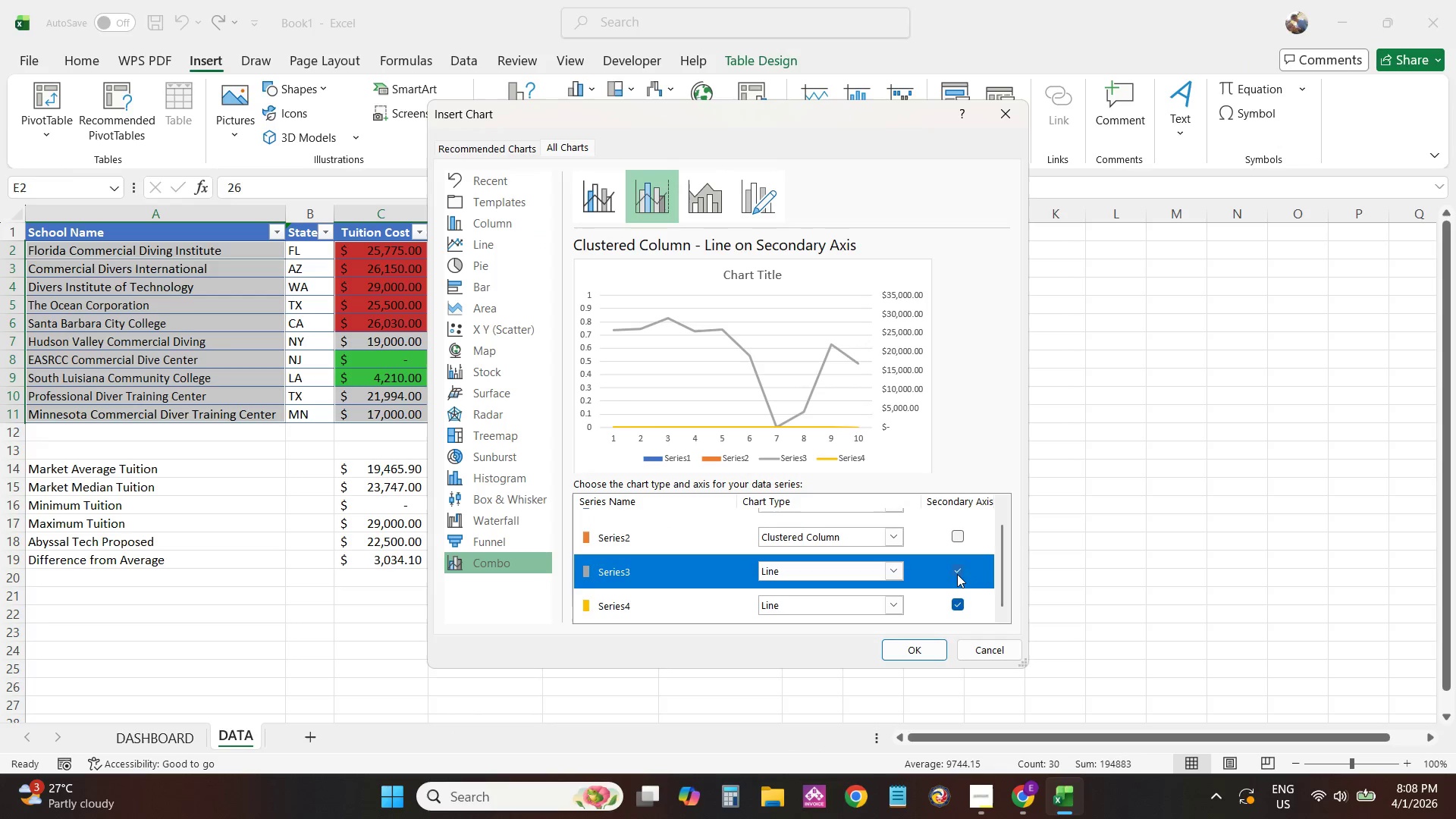 
left_click([955, 572])
 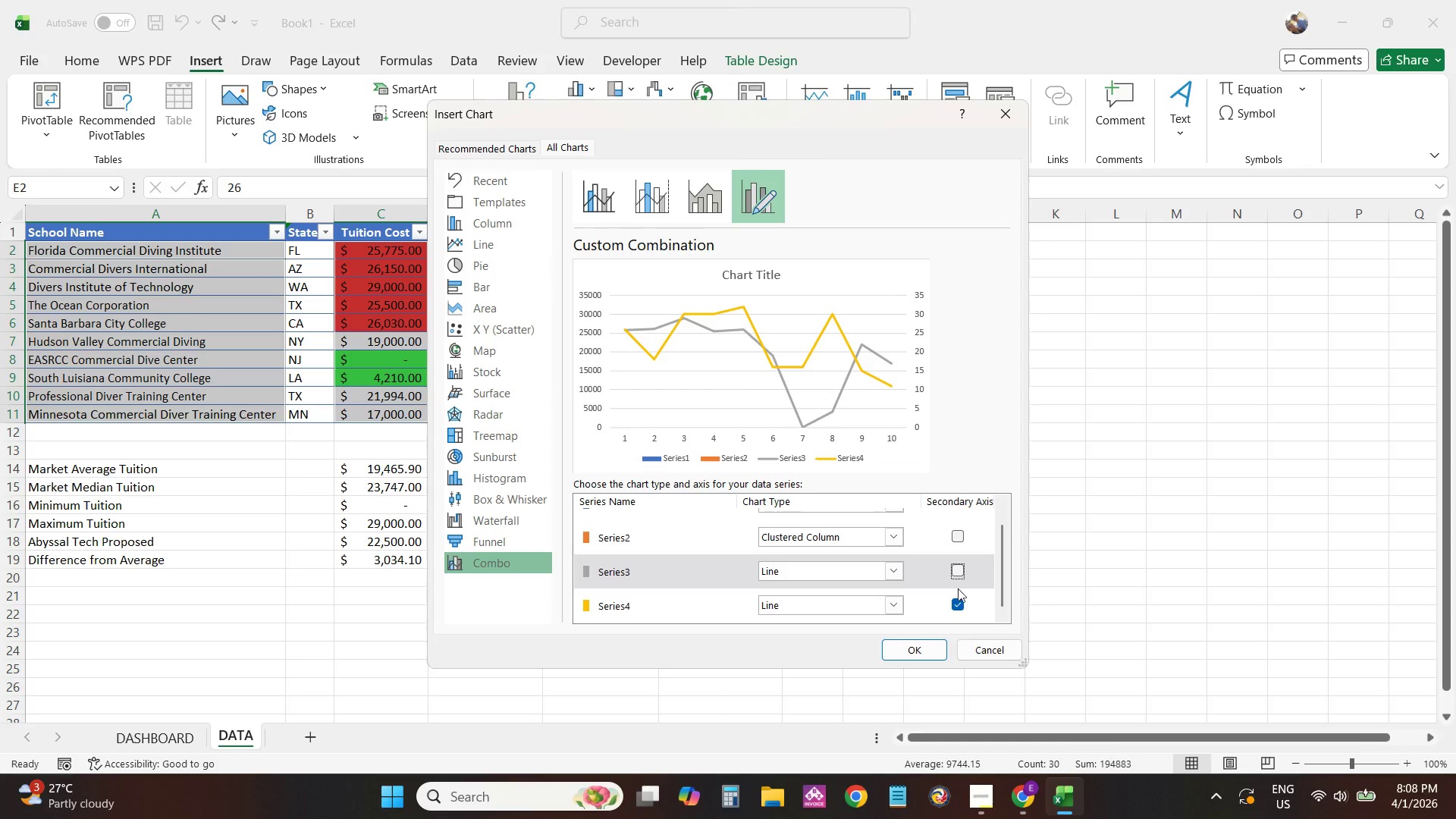 
left_click([961, 617])
 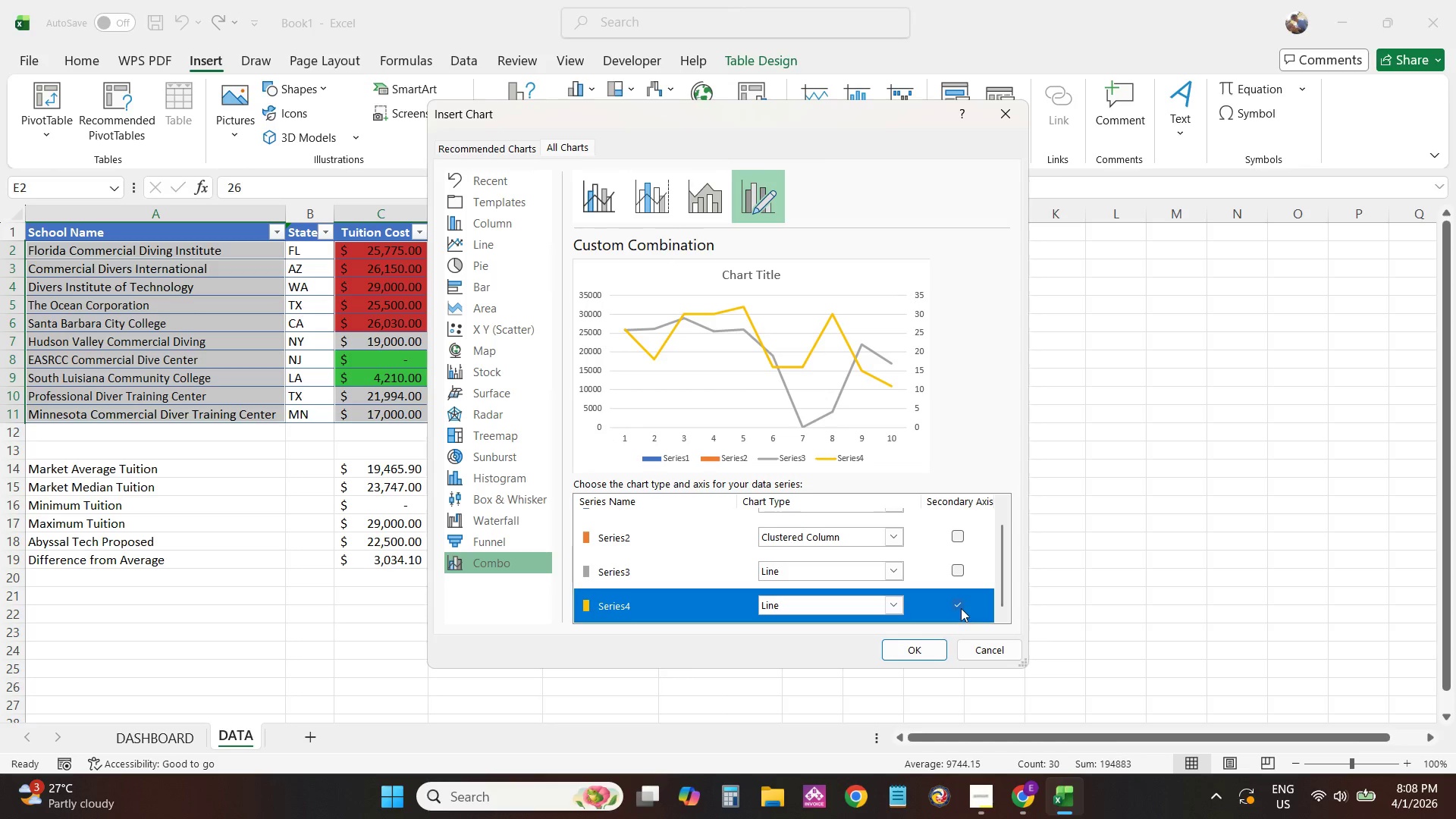 
left_click([956, 603])
 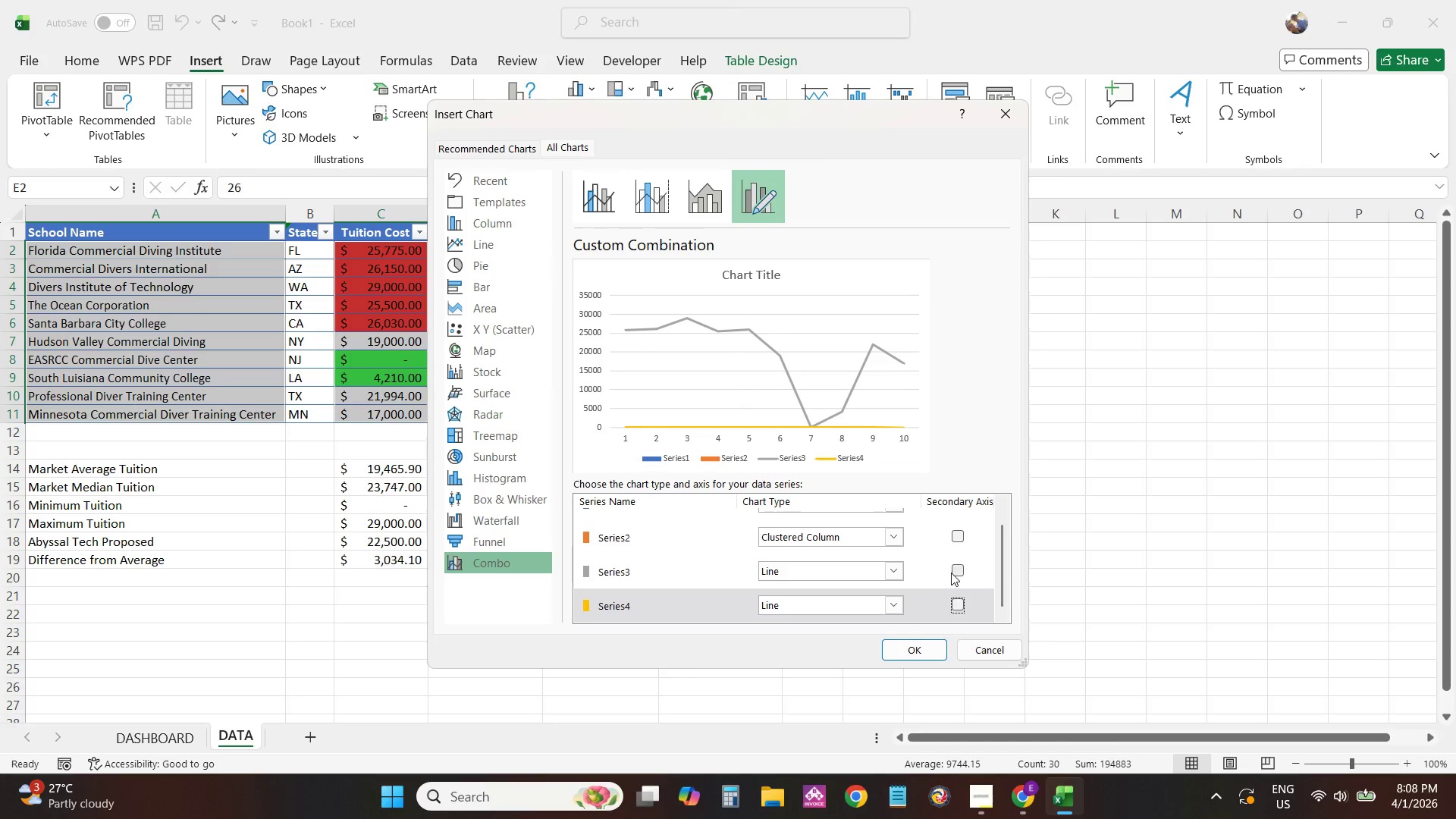 
scroll: coordinate [941, 594], scroll_direction: down, amount: 9.0
 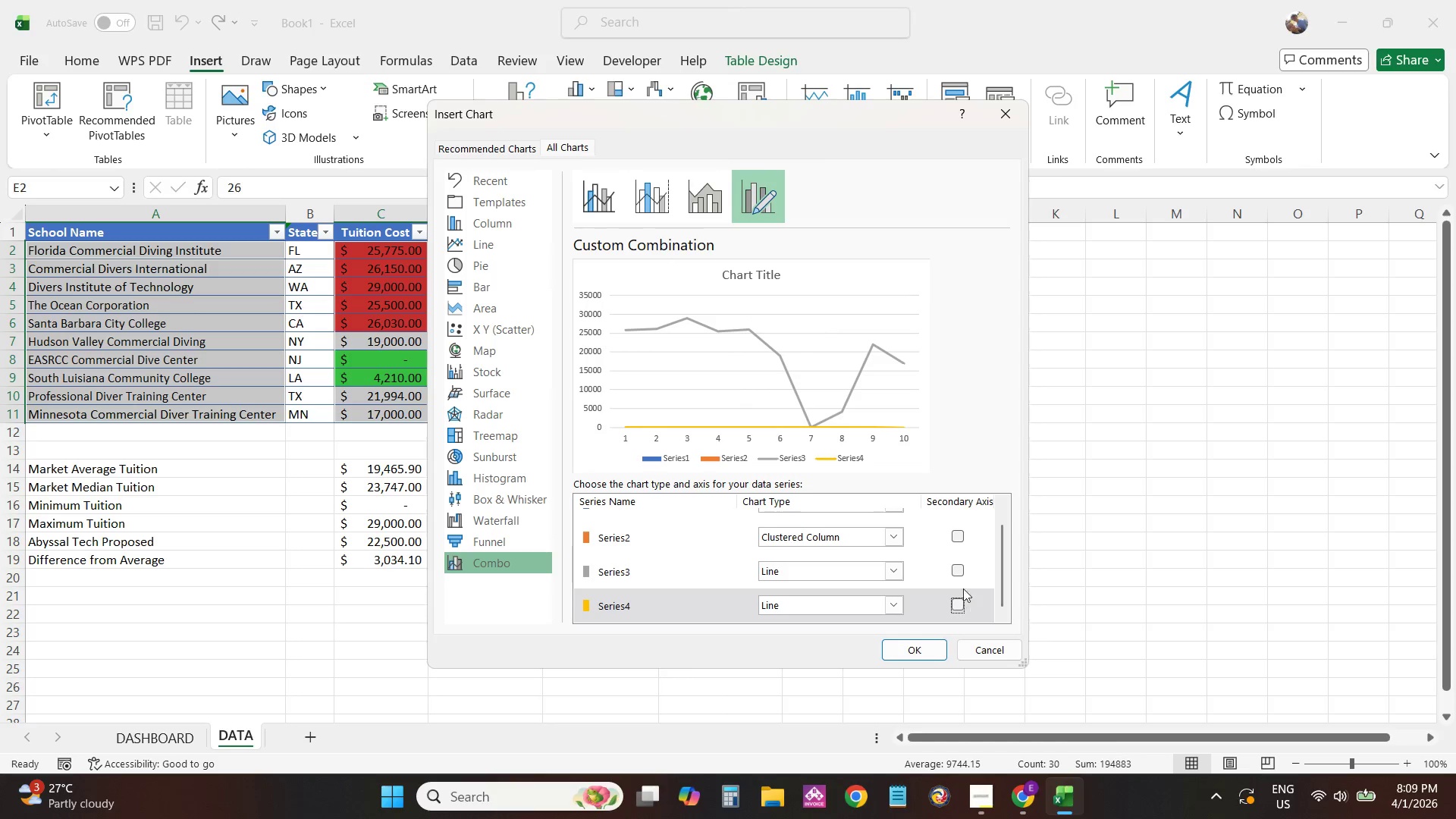 
left_click([955, 601])
 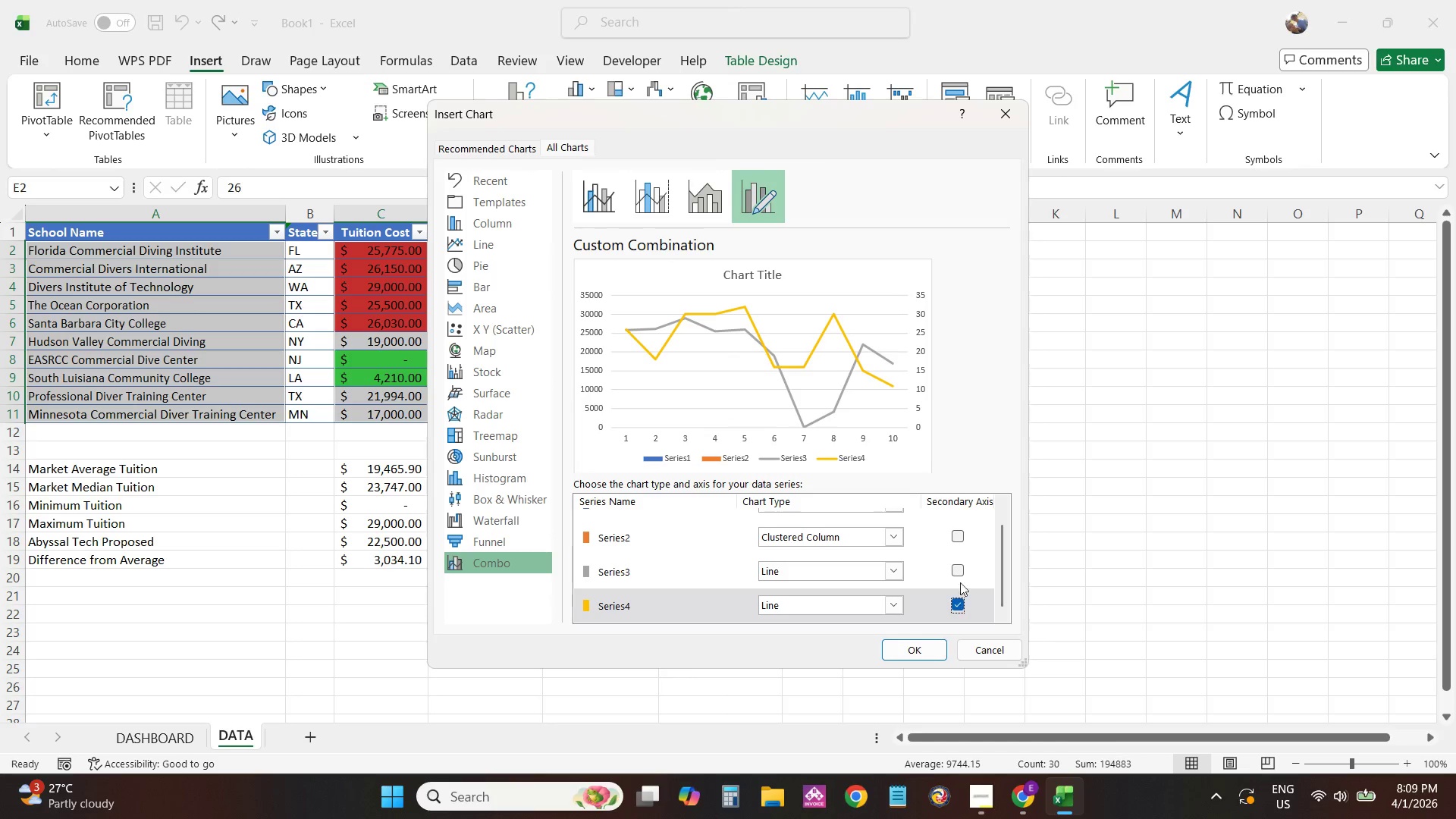 
scroll: coordinate [959, 585], scroll_direction: down, amount: 3.0
 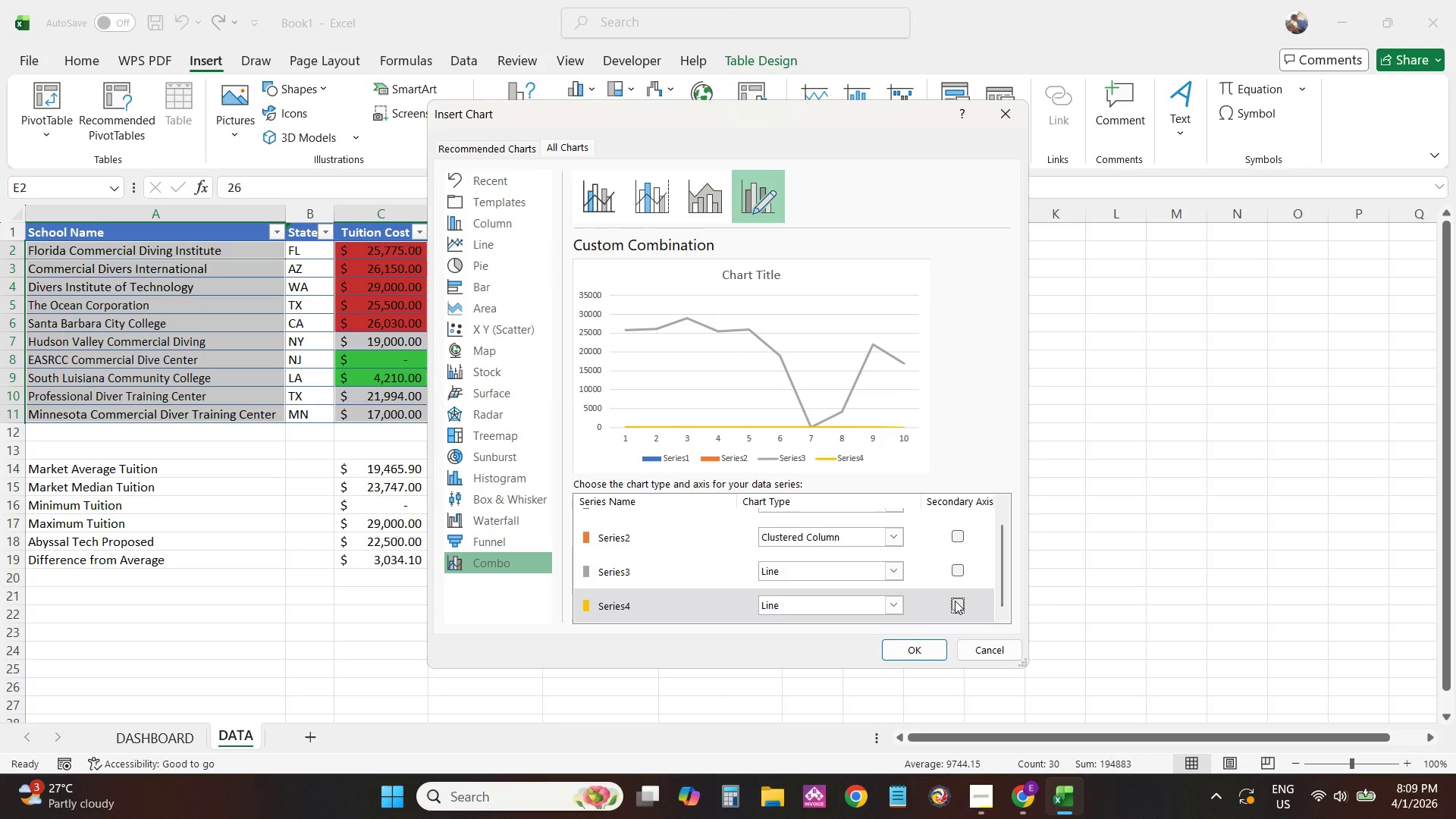 
left_click([961, 576])
 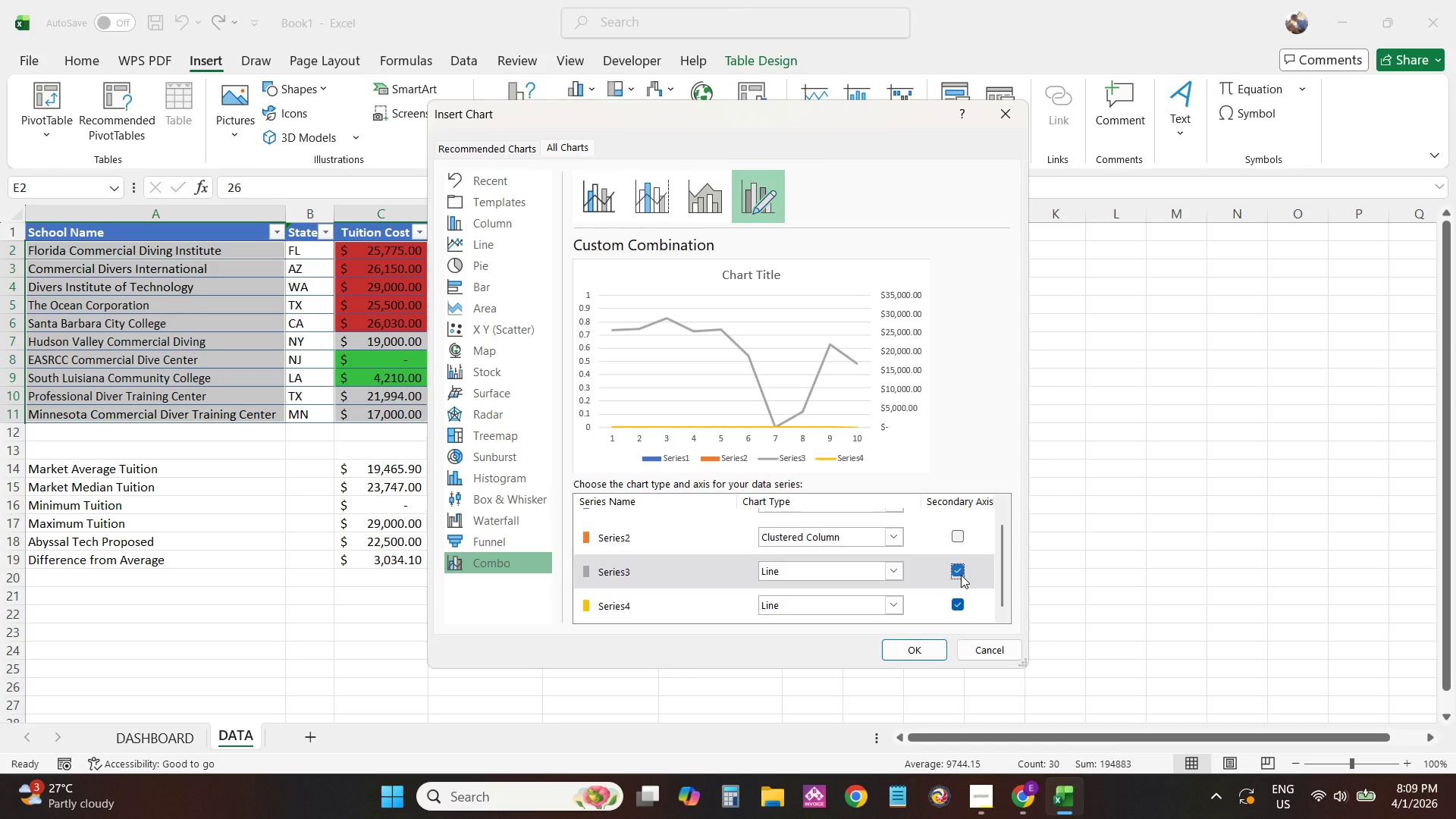 
left_click([961, 575])
 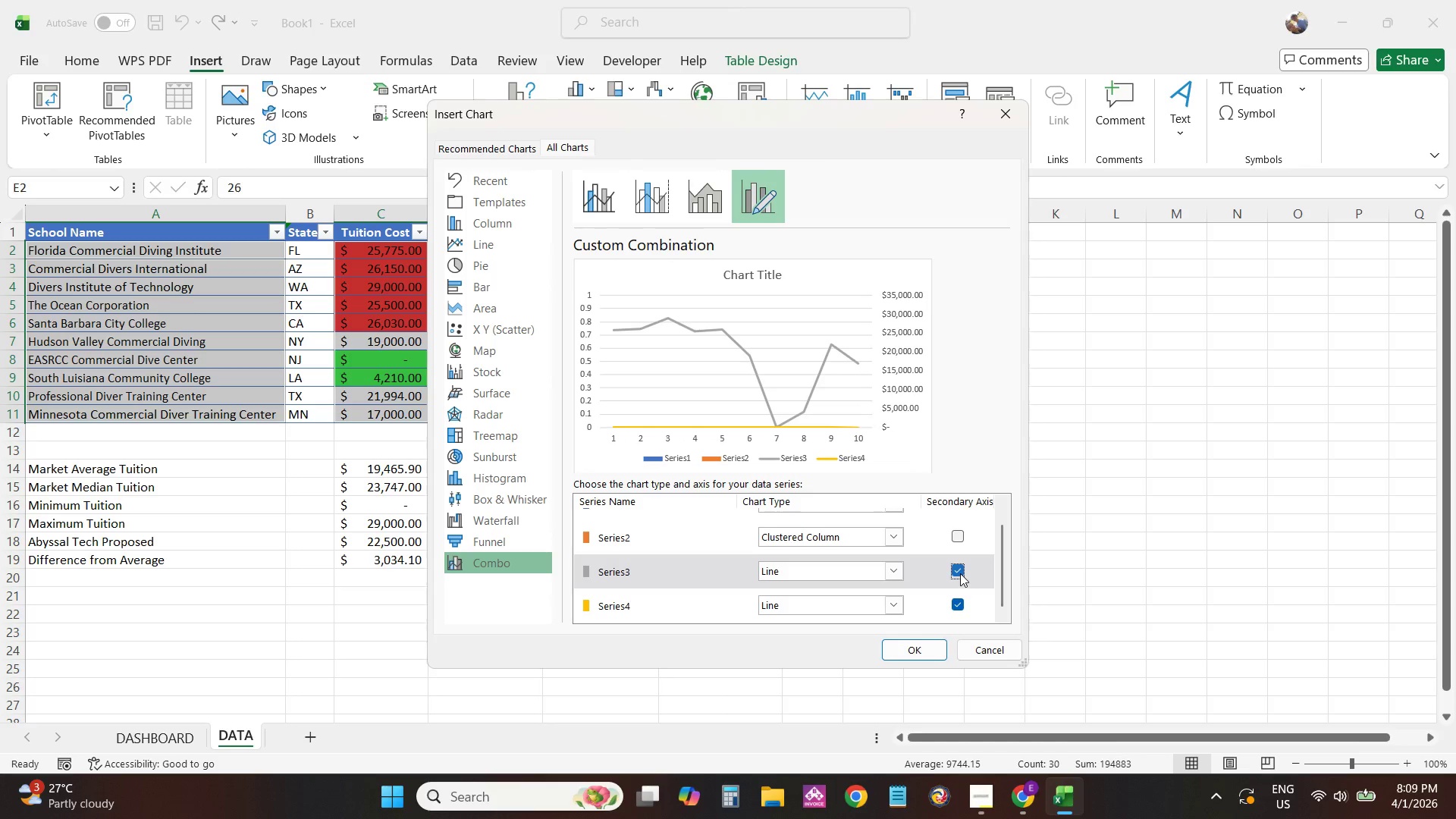 
left_click([960, 573])
 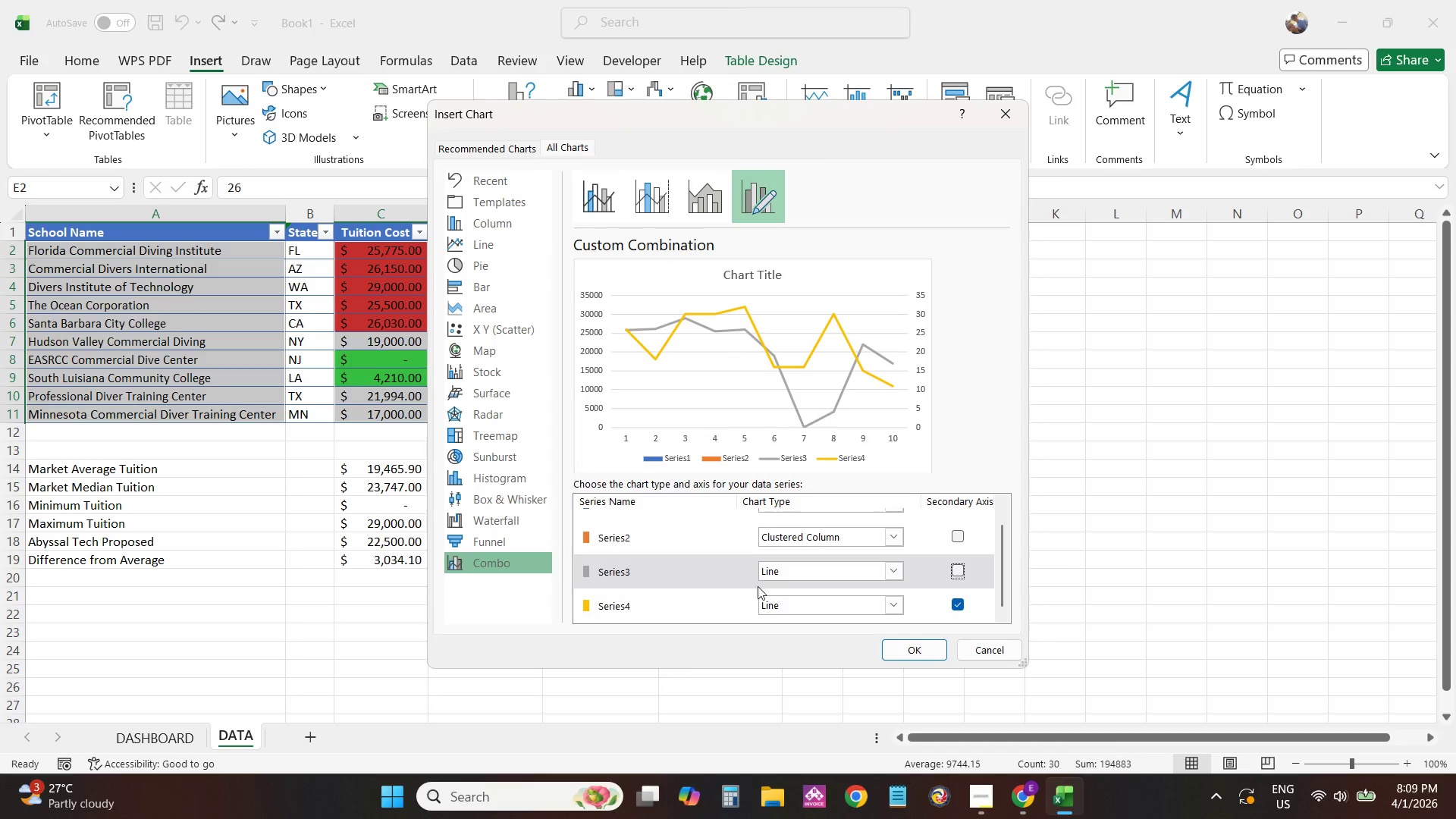 
scroll: coordinate [748, 589], scroll_direction: up, amount: 4.0
 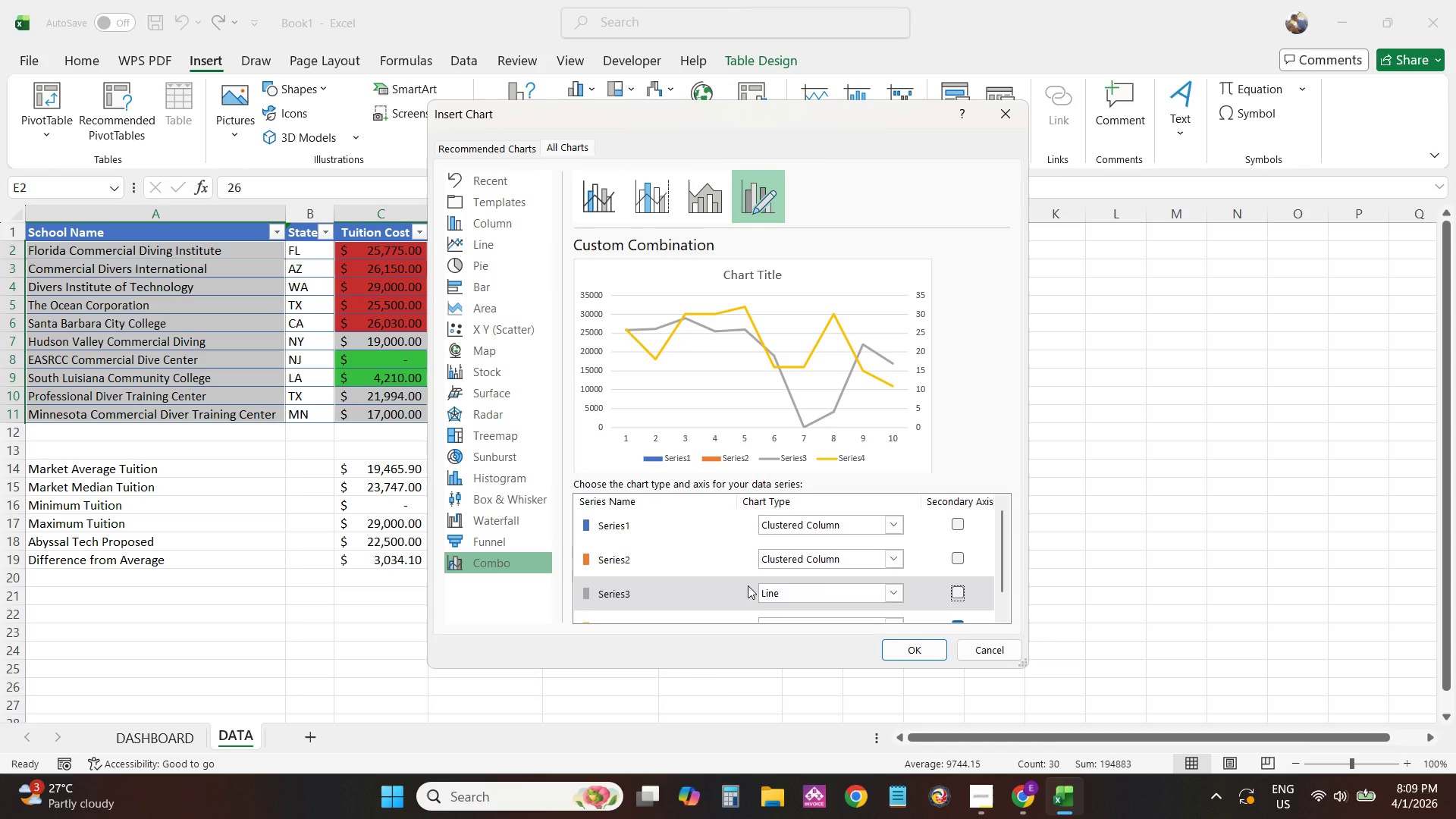 
scroll: coordinate [748, 585], scroll_direction: down, amount: 1.0
 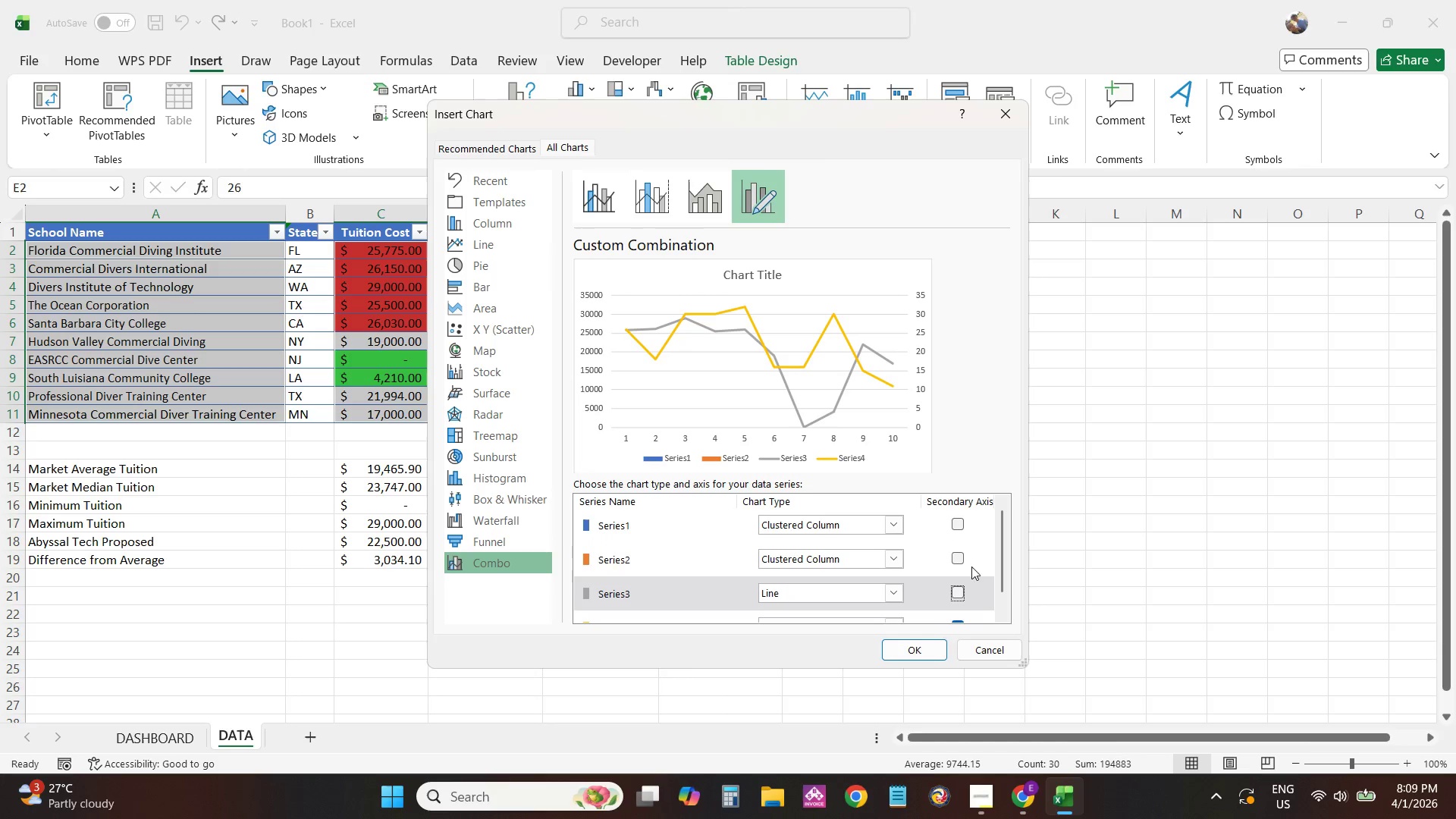 
left_click([959, 560])
 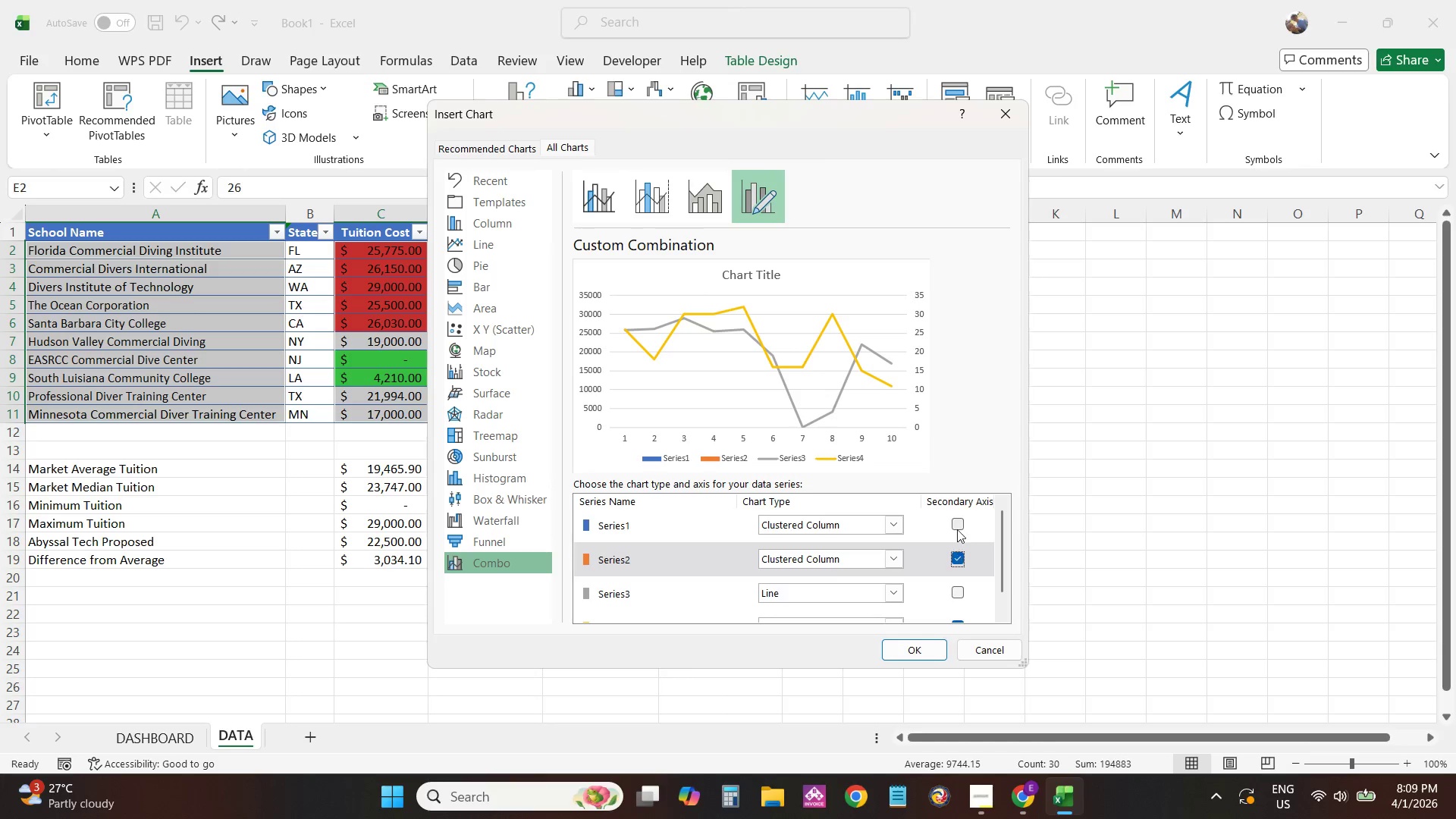 
left_click([962, 516])
 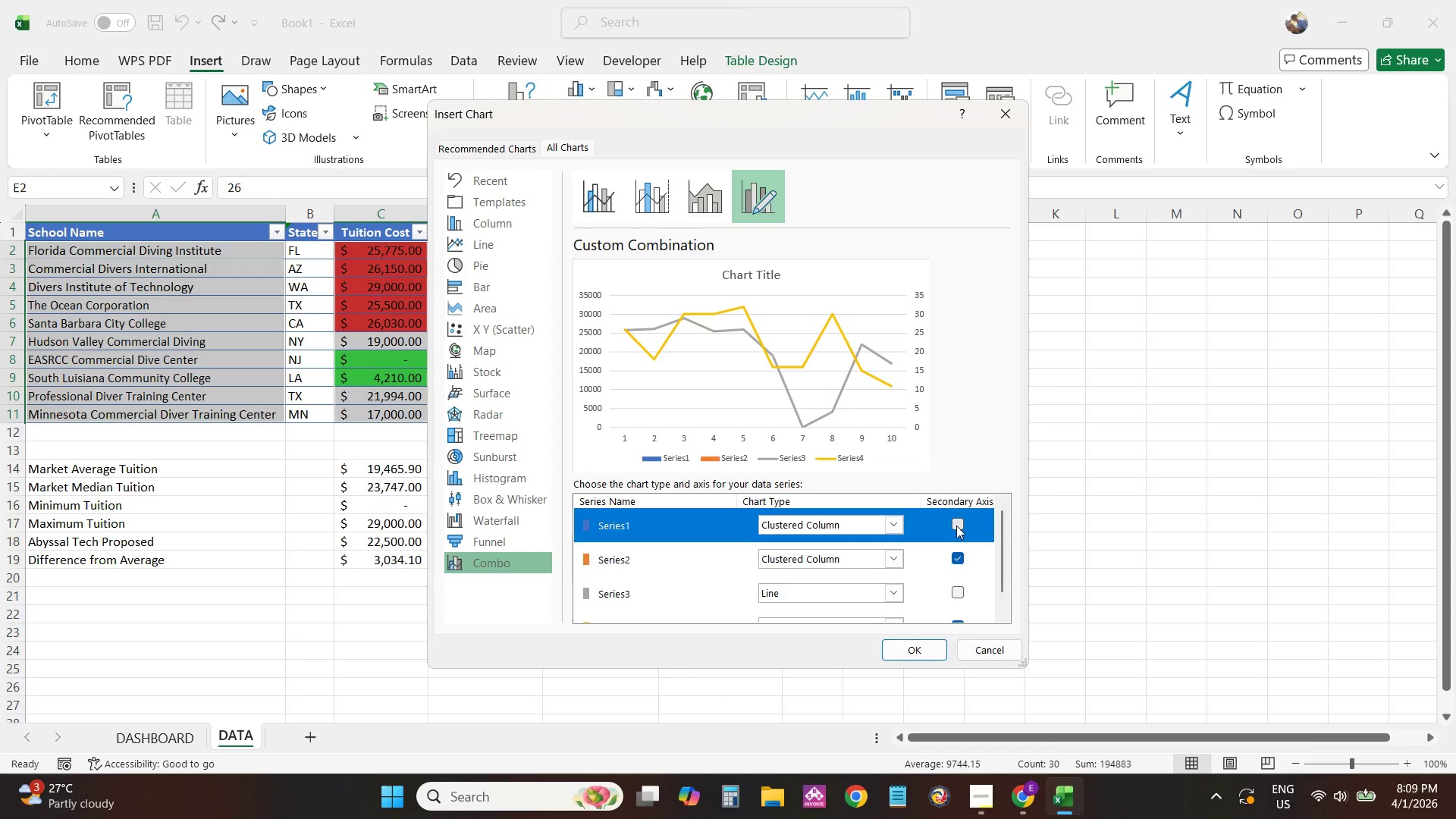 
left_click([958, 527])
 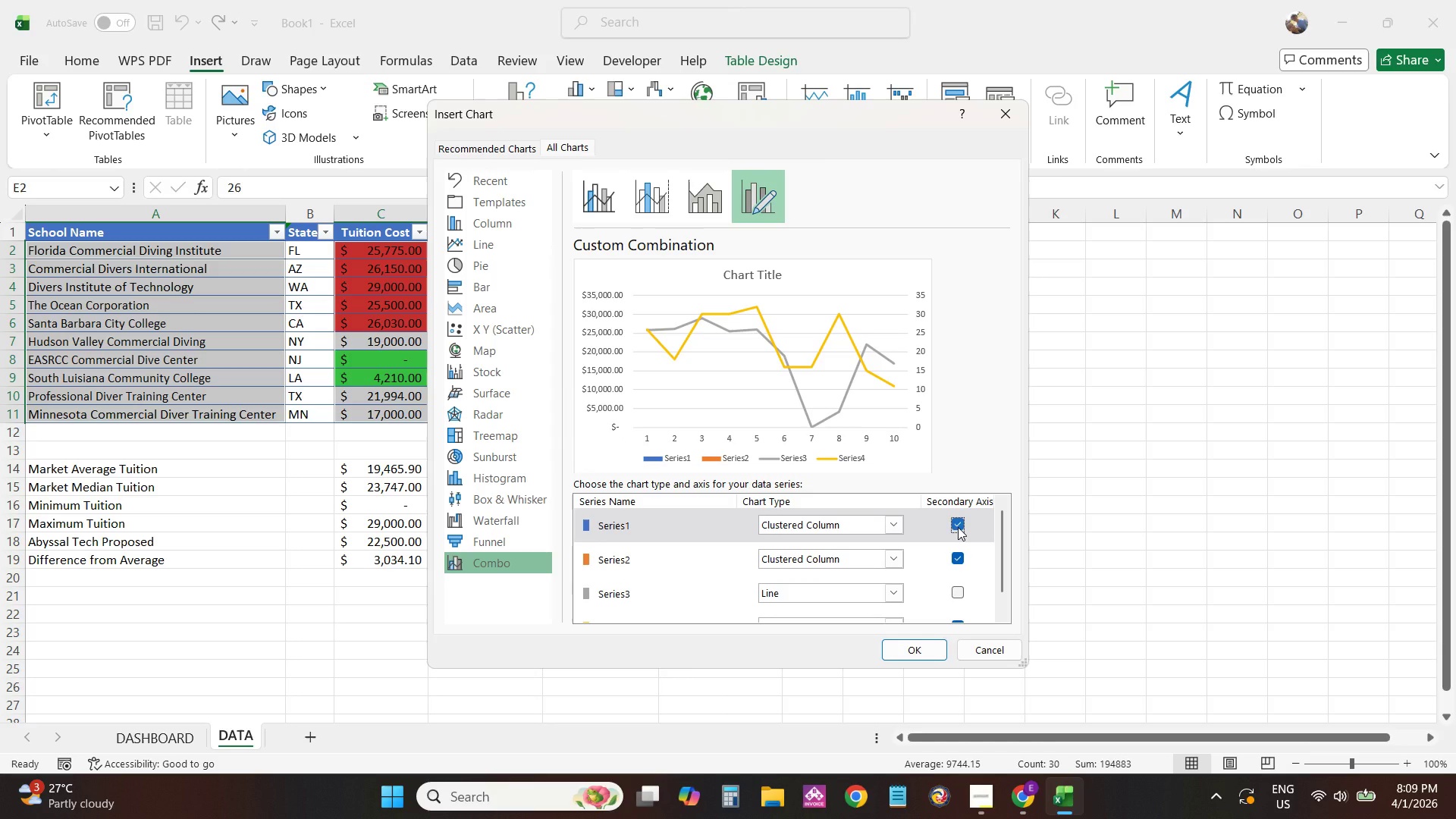 
left_click([958, 527])
 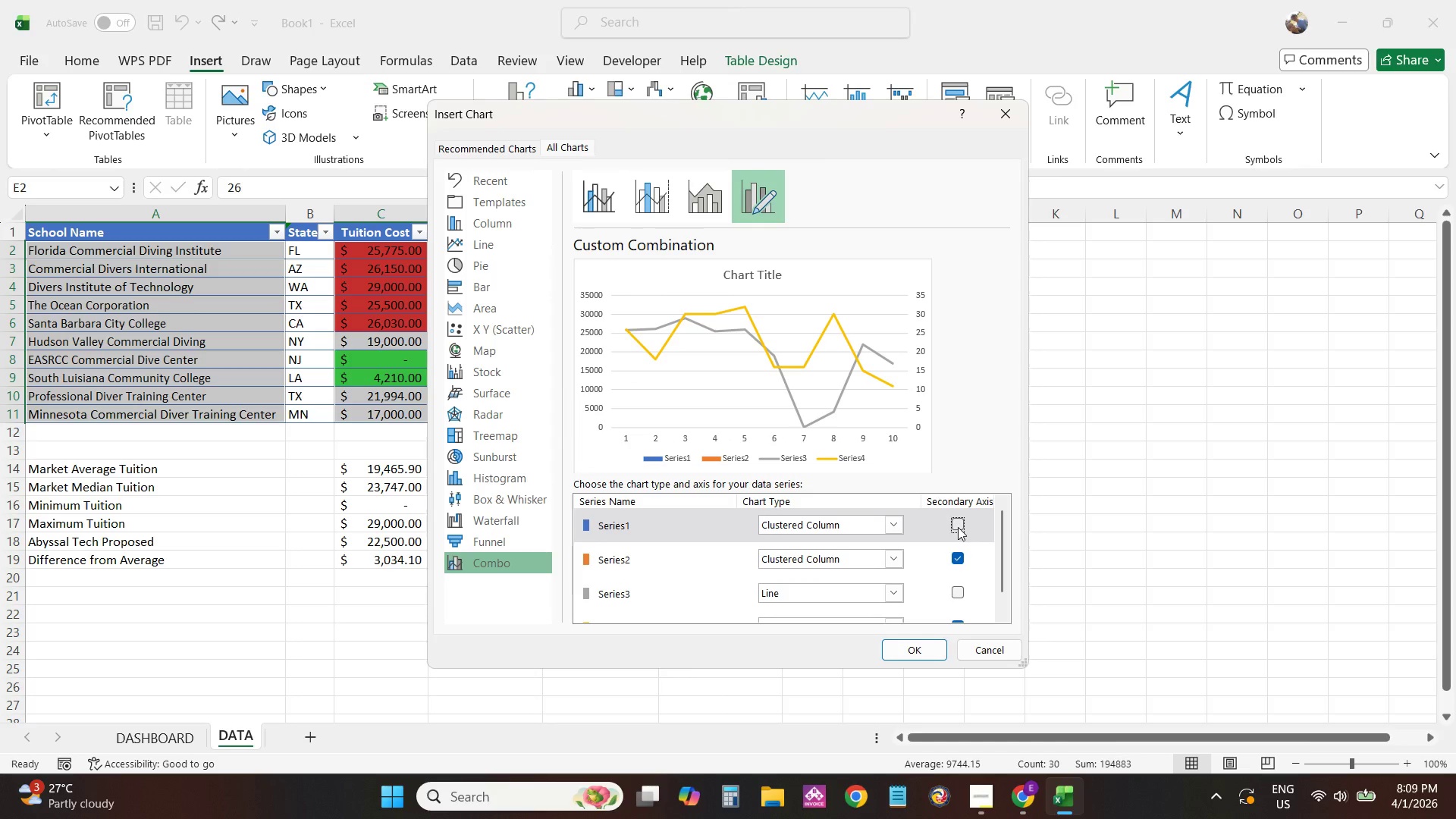 
left_click([958, 527])
 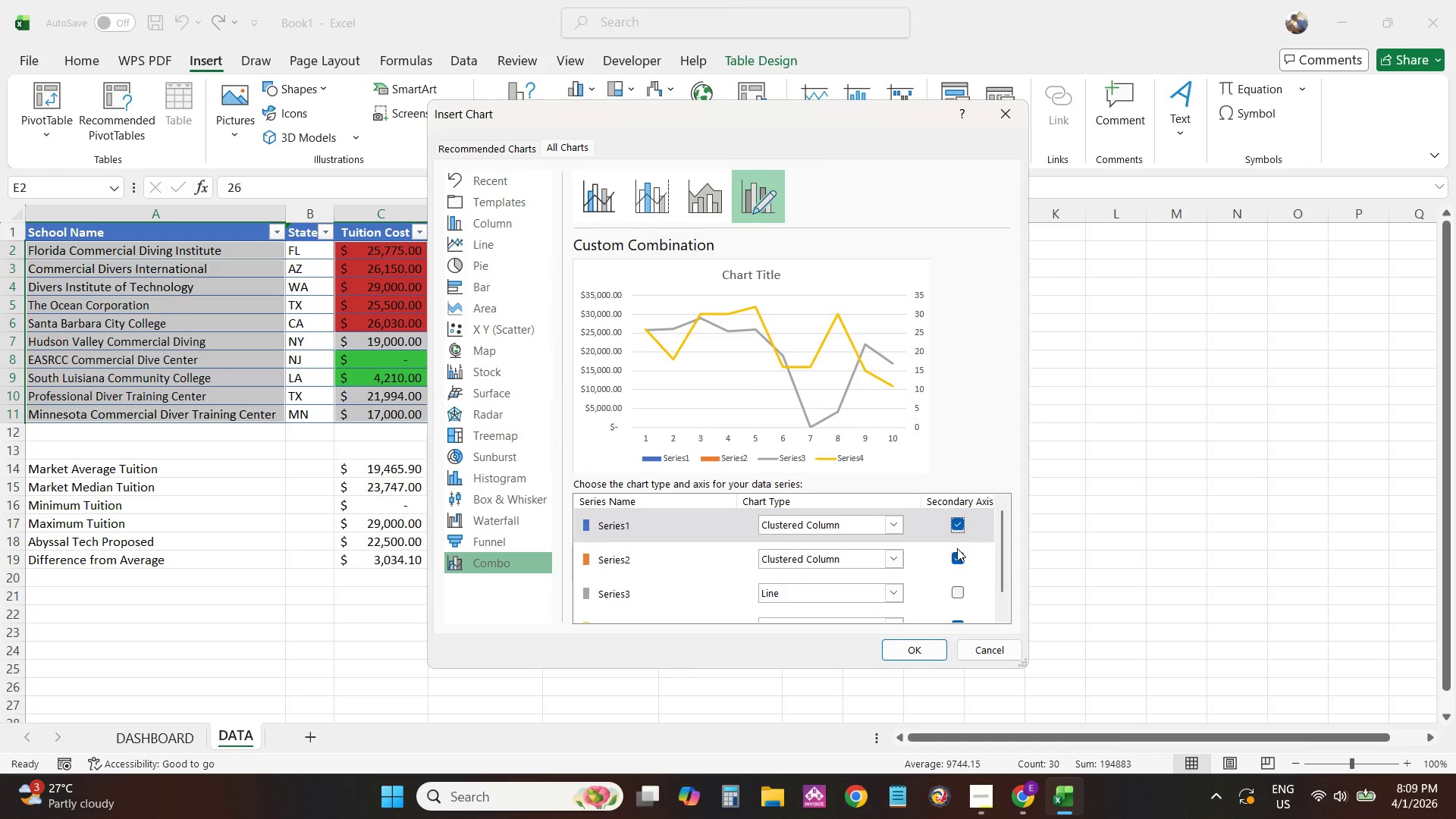 
left_click([960, 561])
 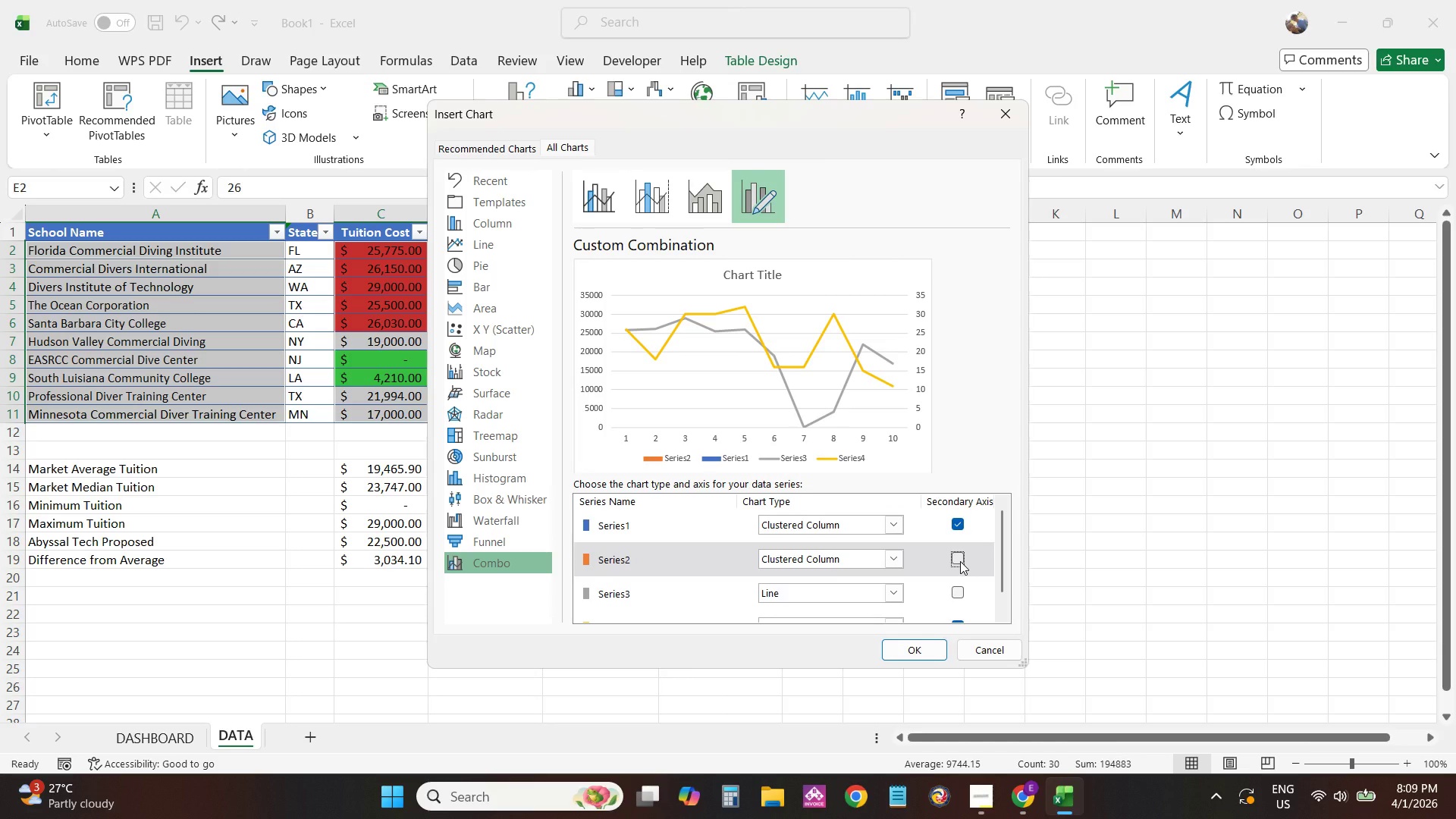 
left_click([960, 561])
 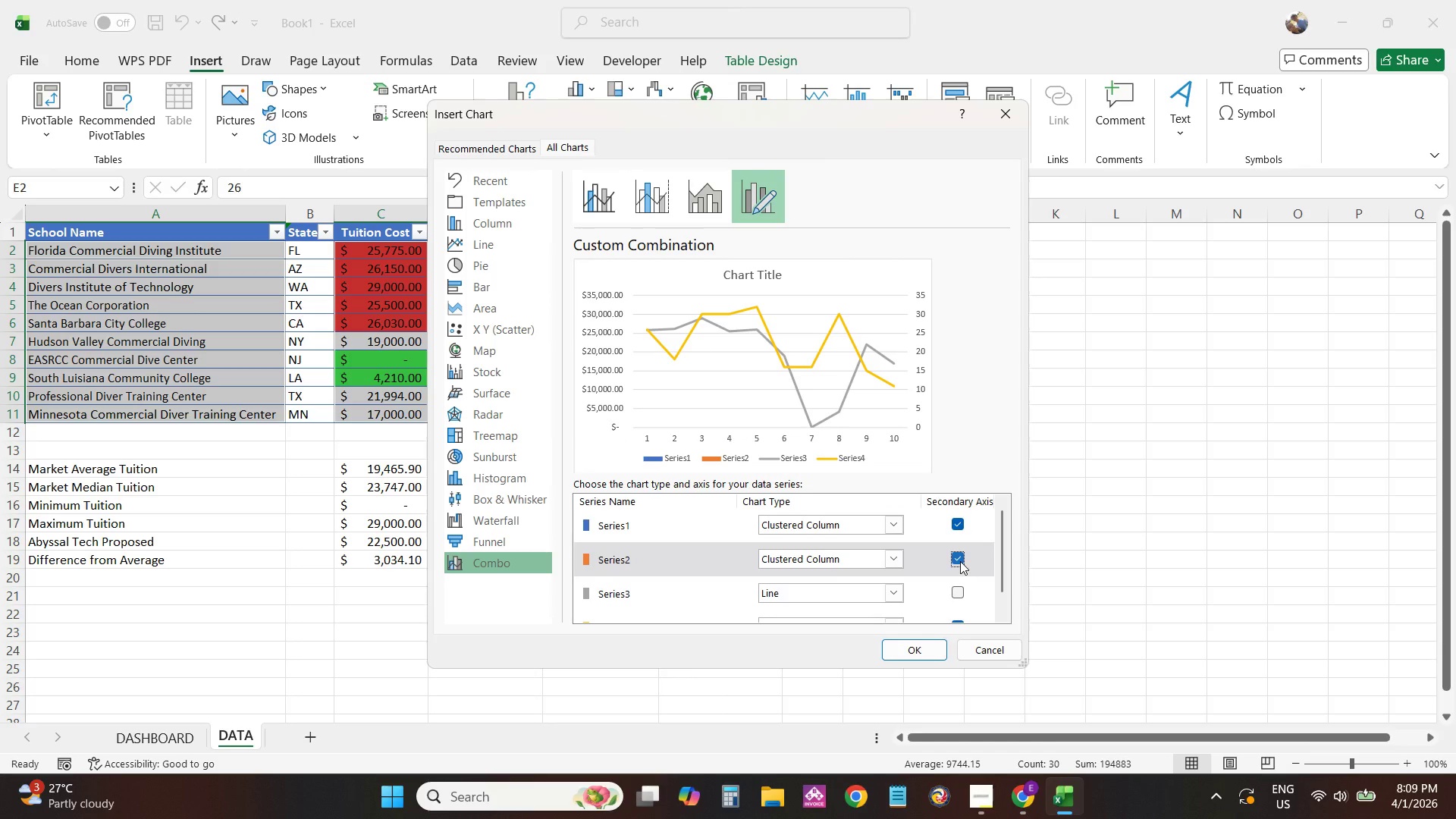 
left_click([960, 561])
 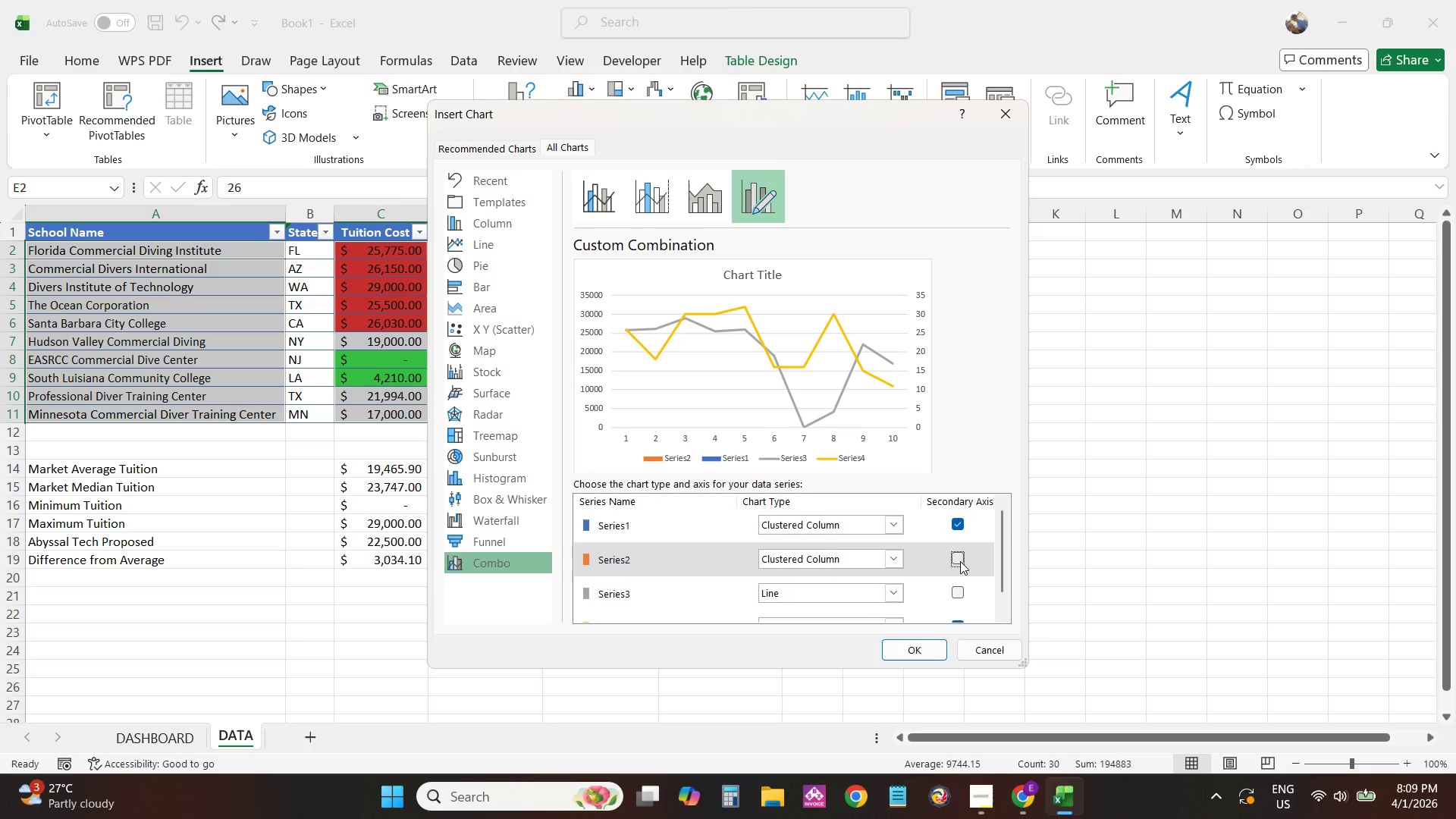 
left_click([960, 561])
 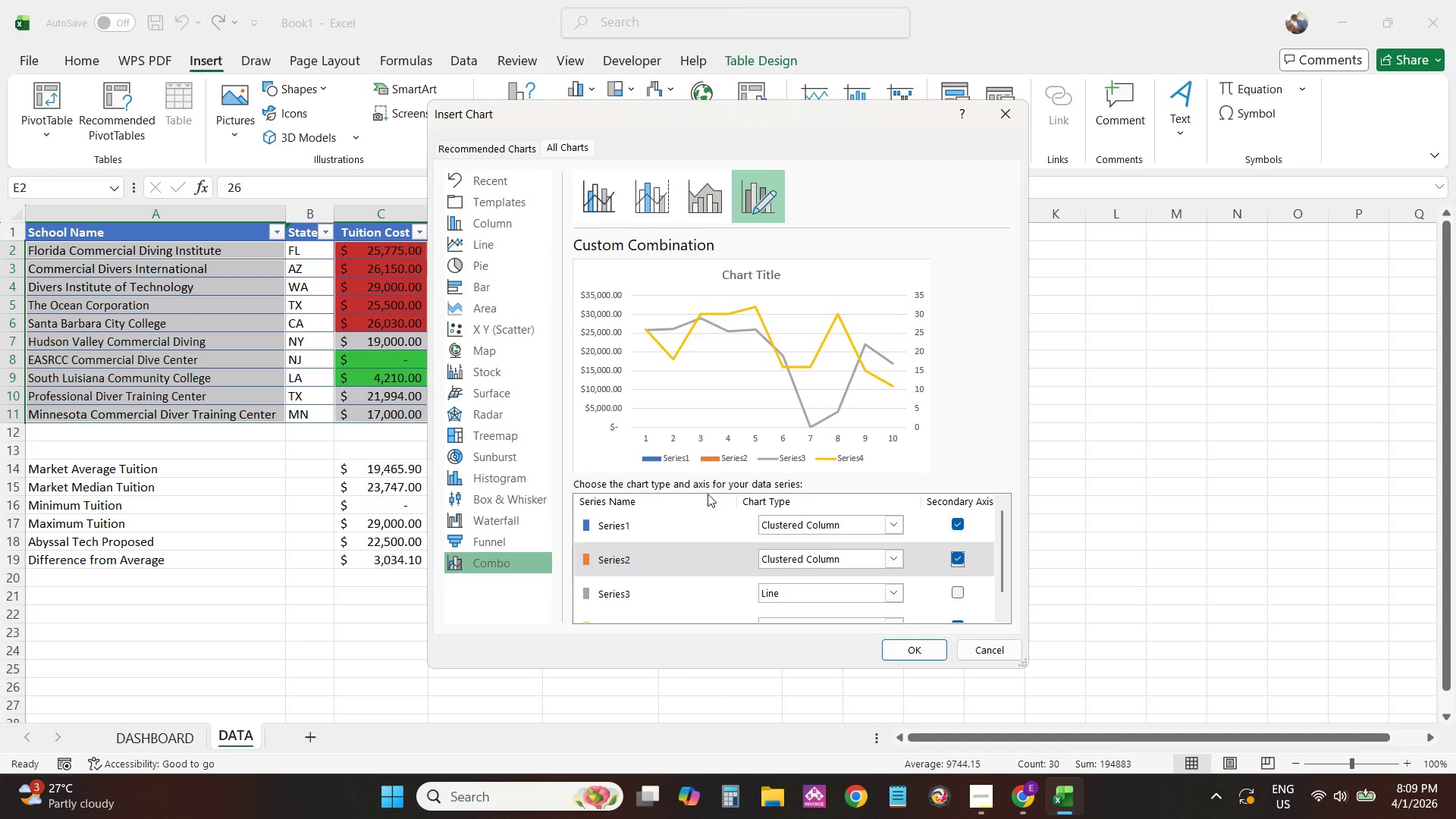 
wait(7.31)
 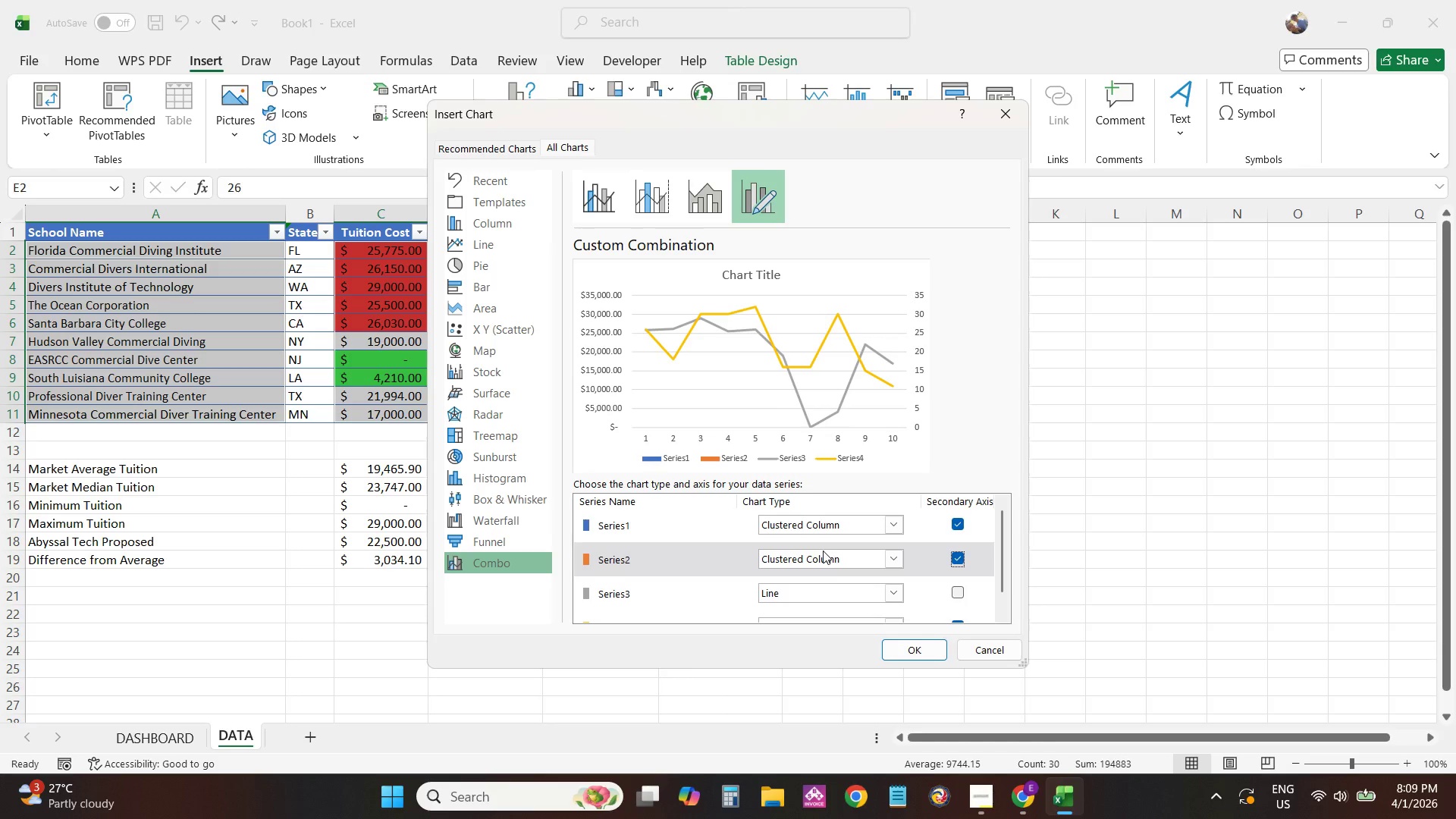 
left_click([693, 192])
 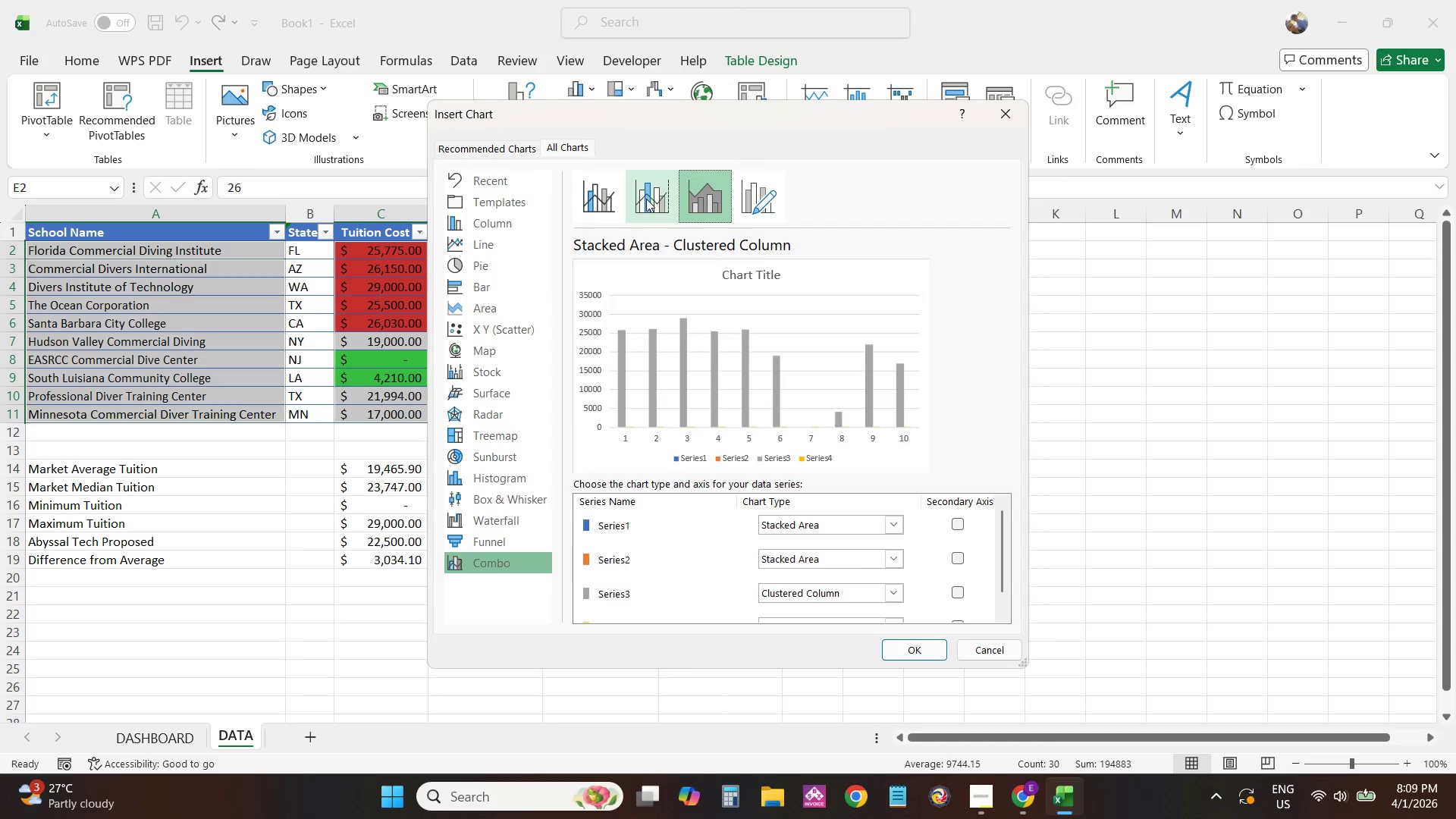 
left_click([646, 199])
 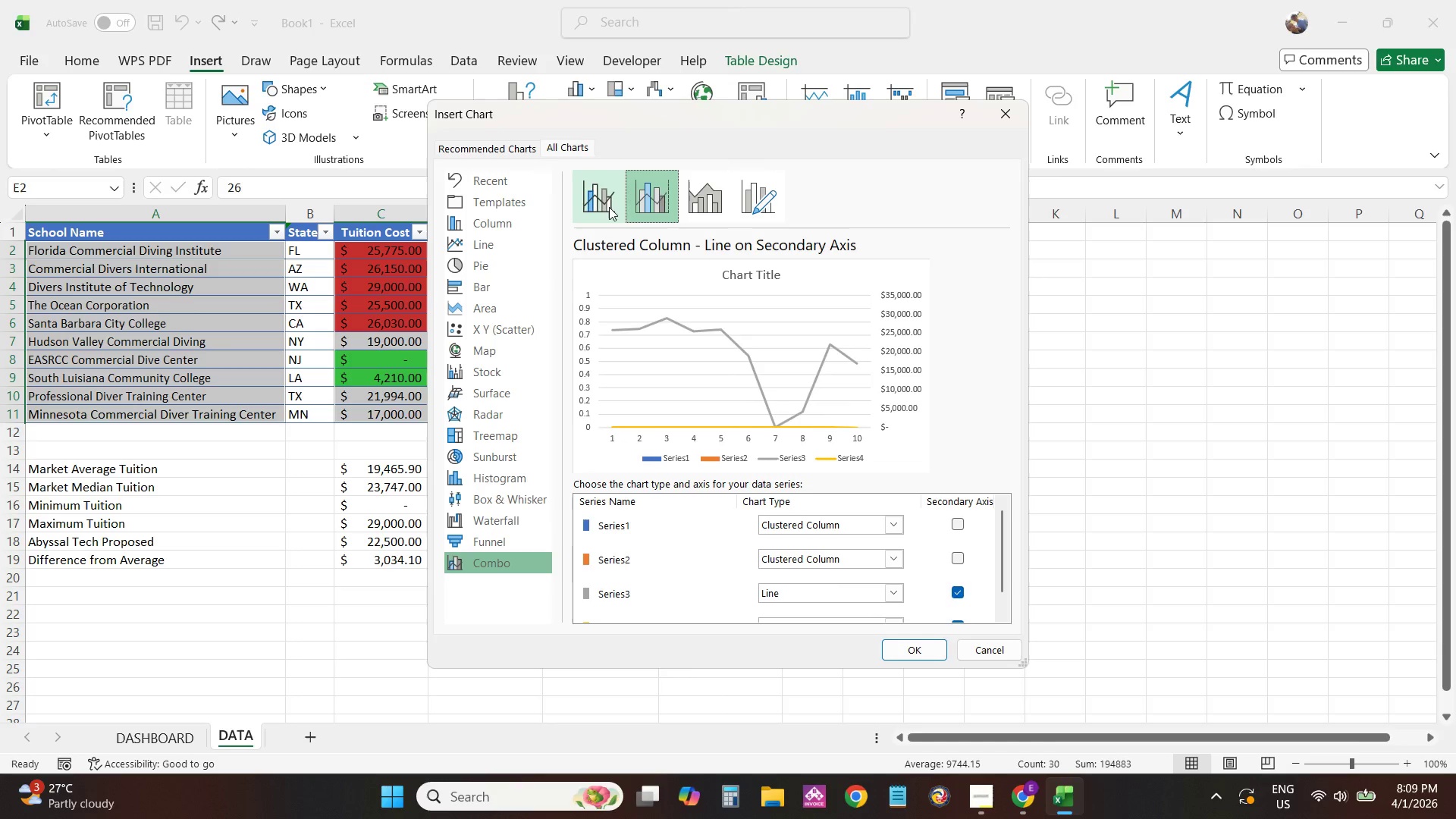 
left_click([609, 207])
 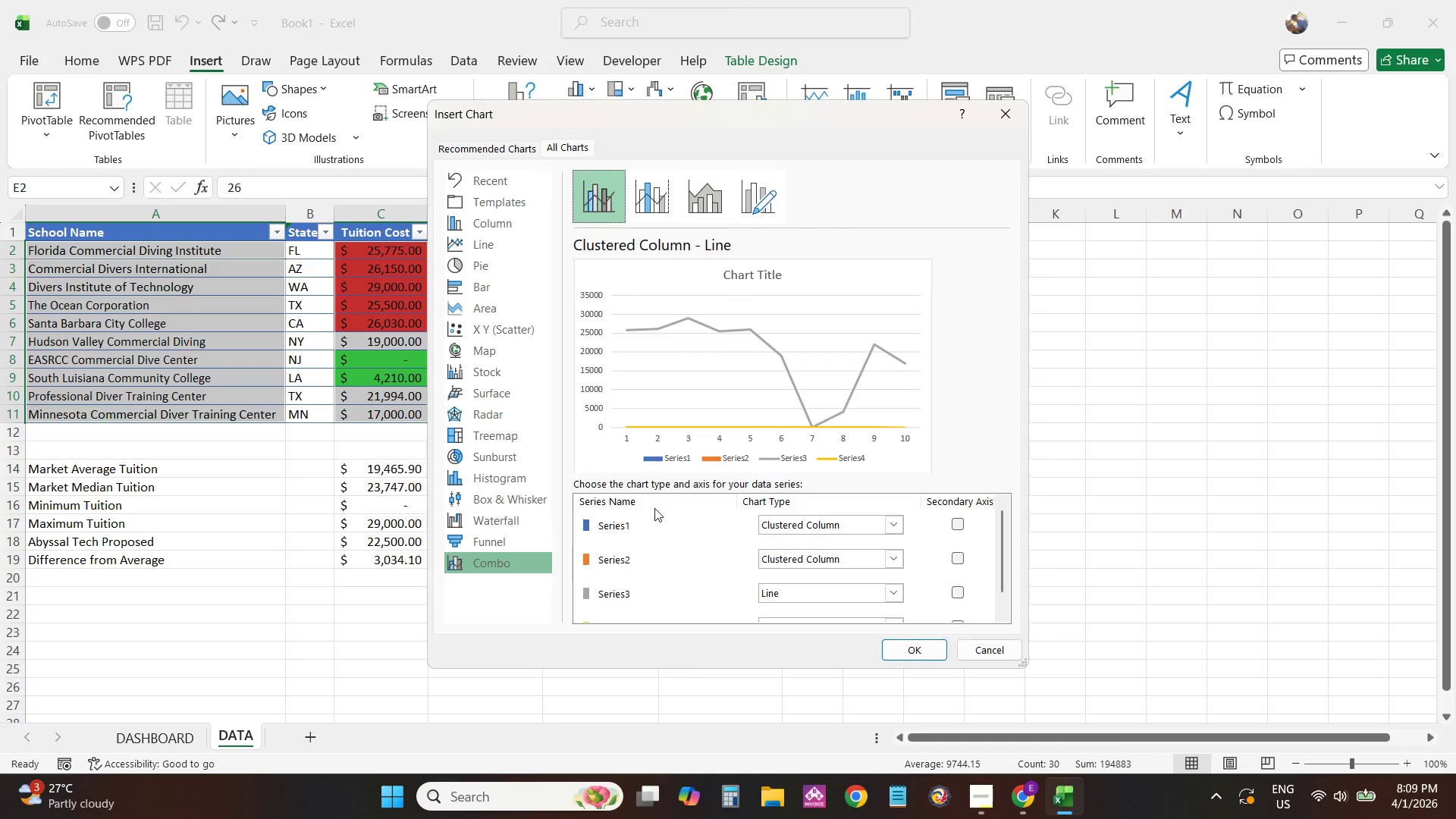 
scroll: coordinate [663, 567], scroll_direction: down, amount: 5.0
 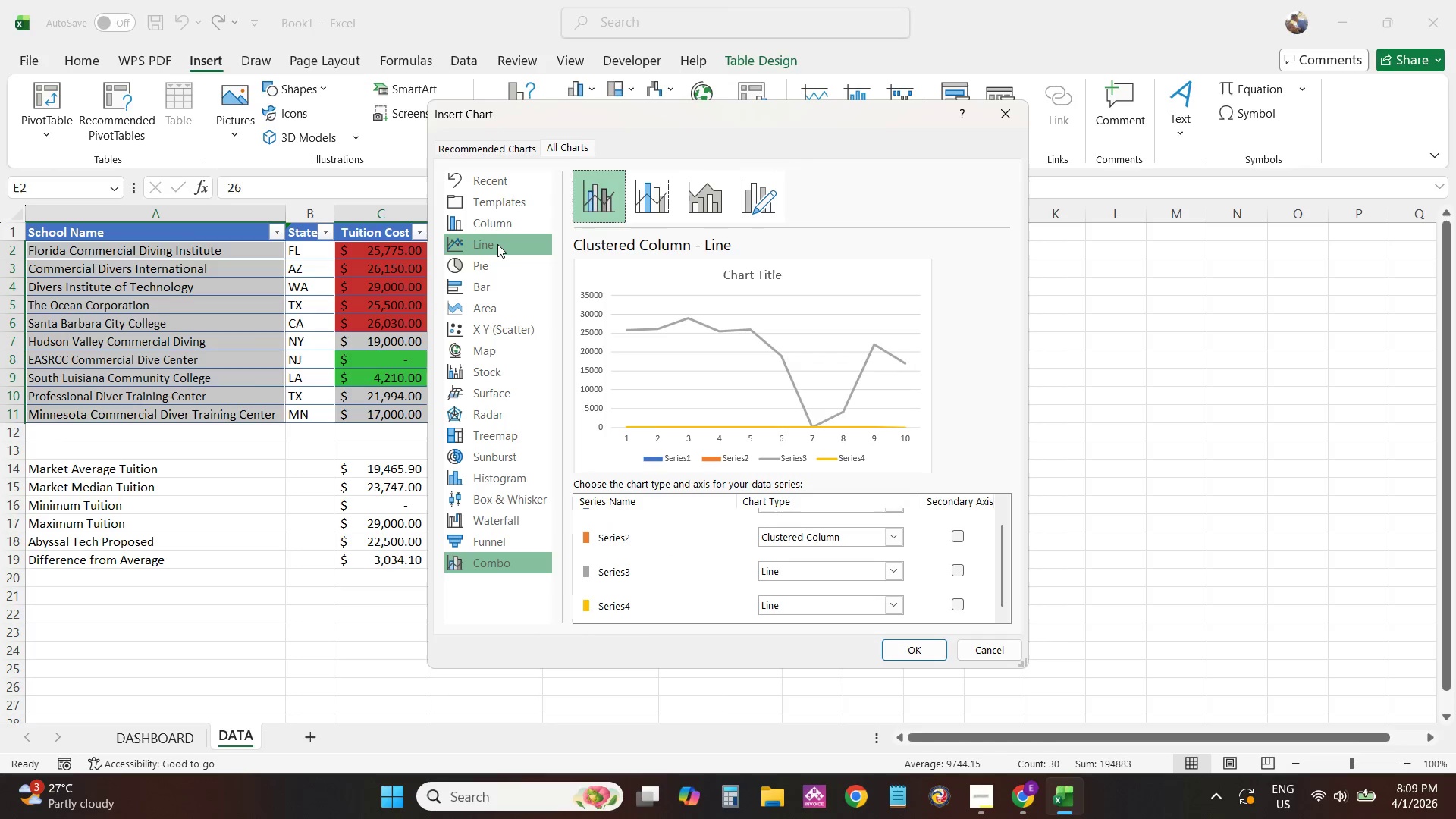 
left_click([515, 221])
 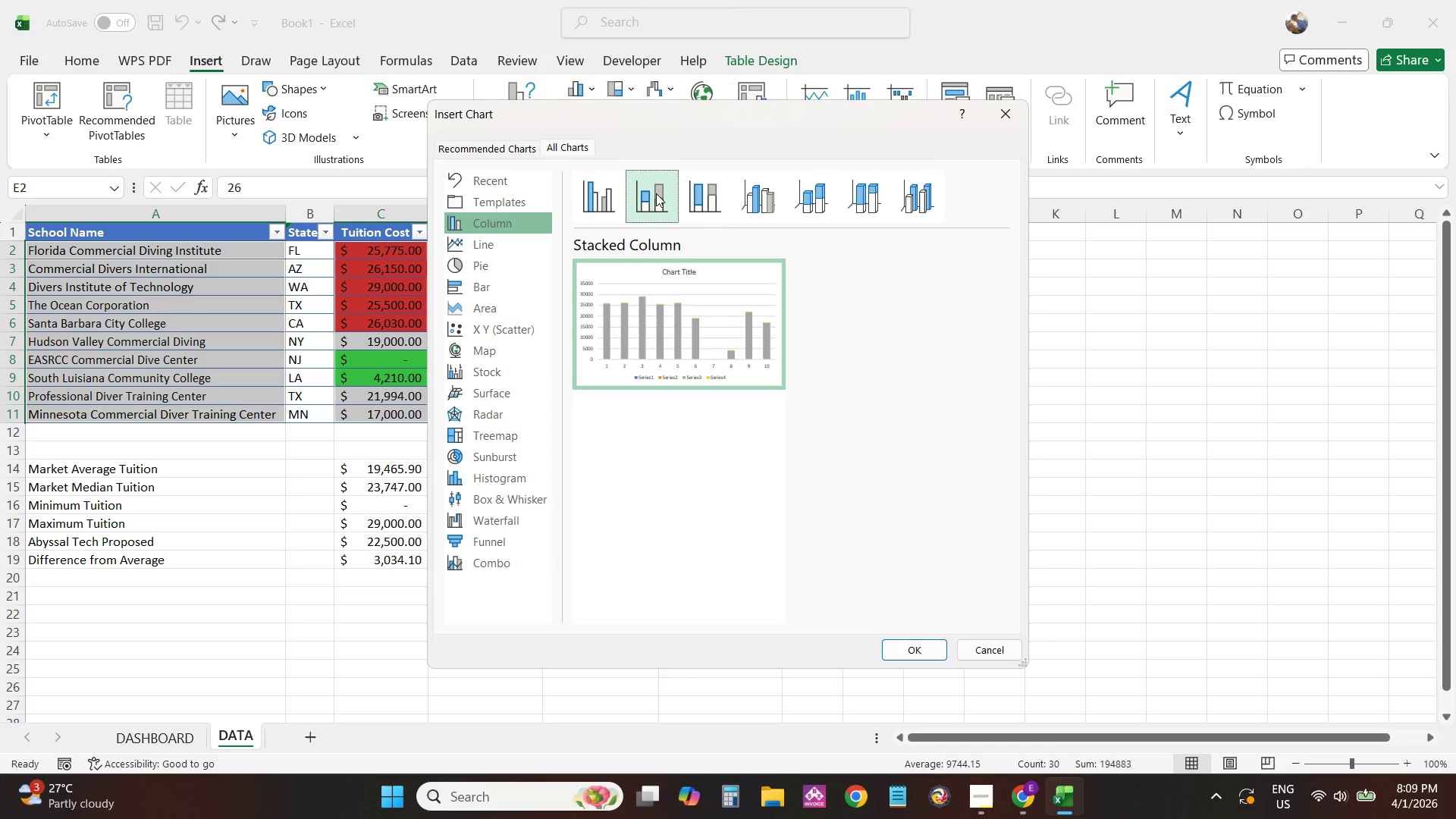 
double_click([711, 197])
 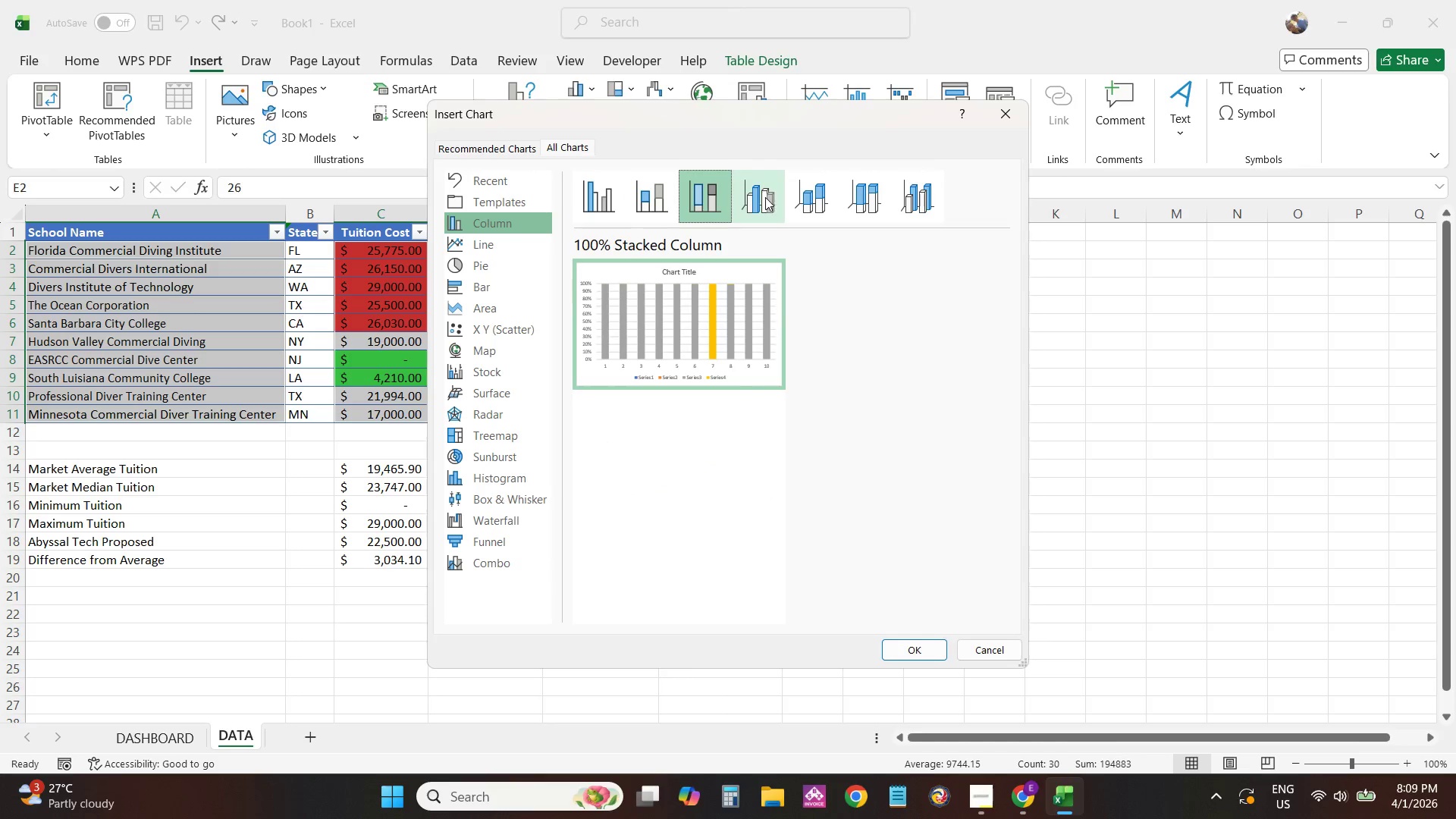 
triple_click([765, 197])
 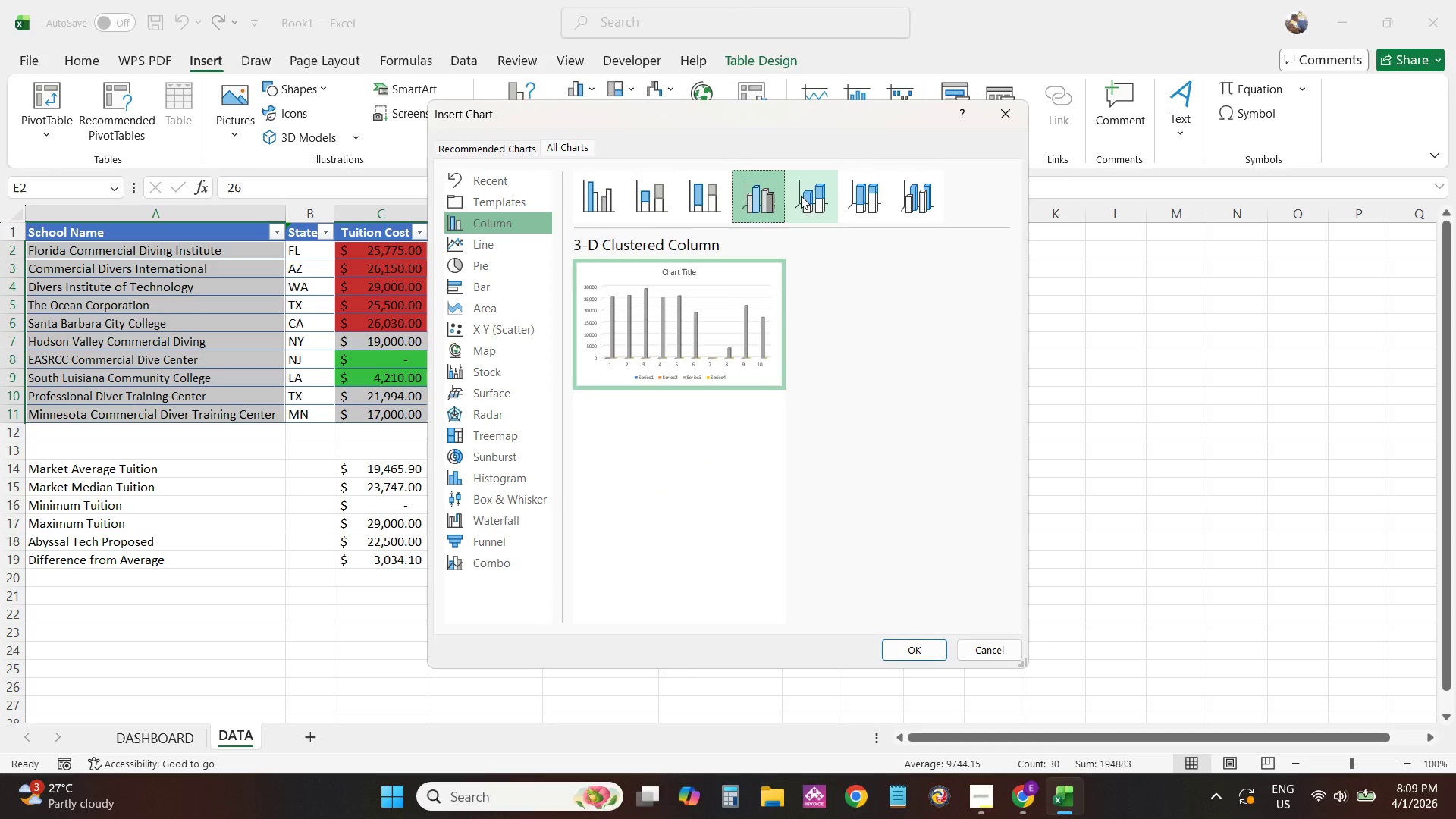 
left_click([808, 196])
 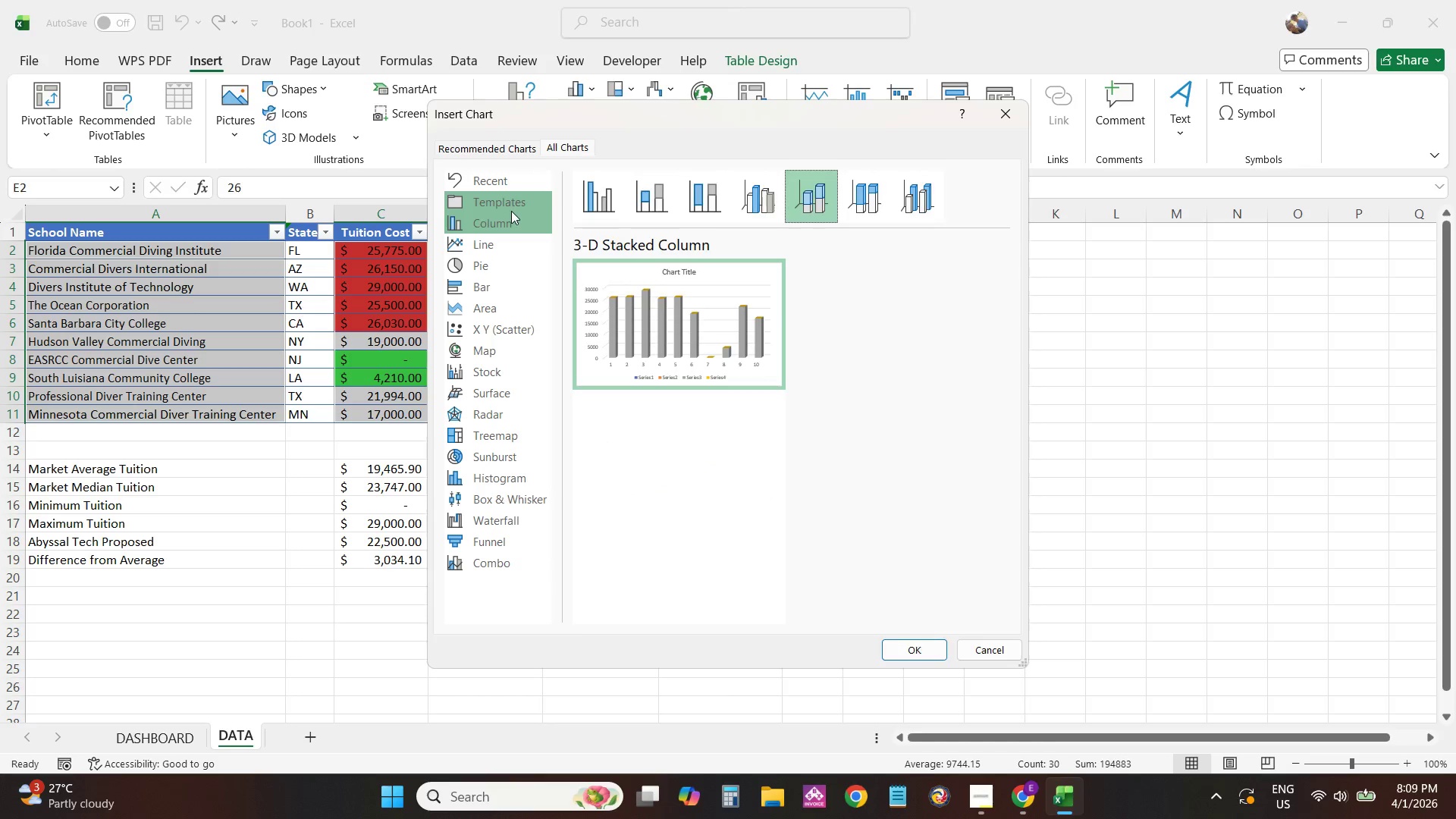 
left_click([511, 211])
 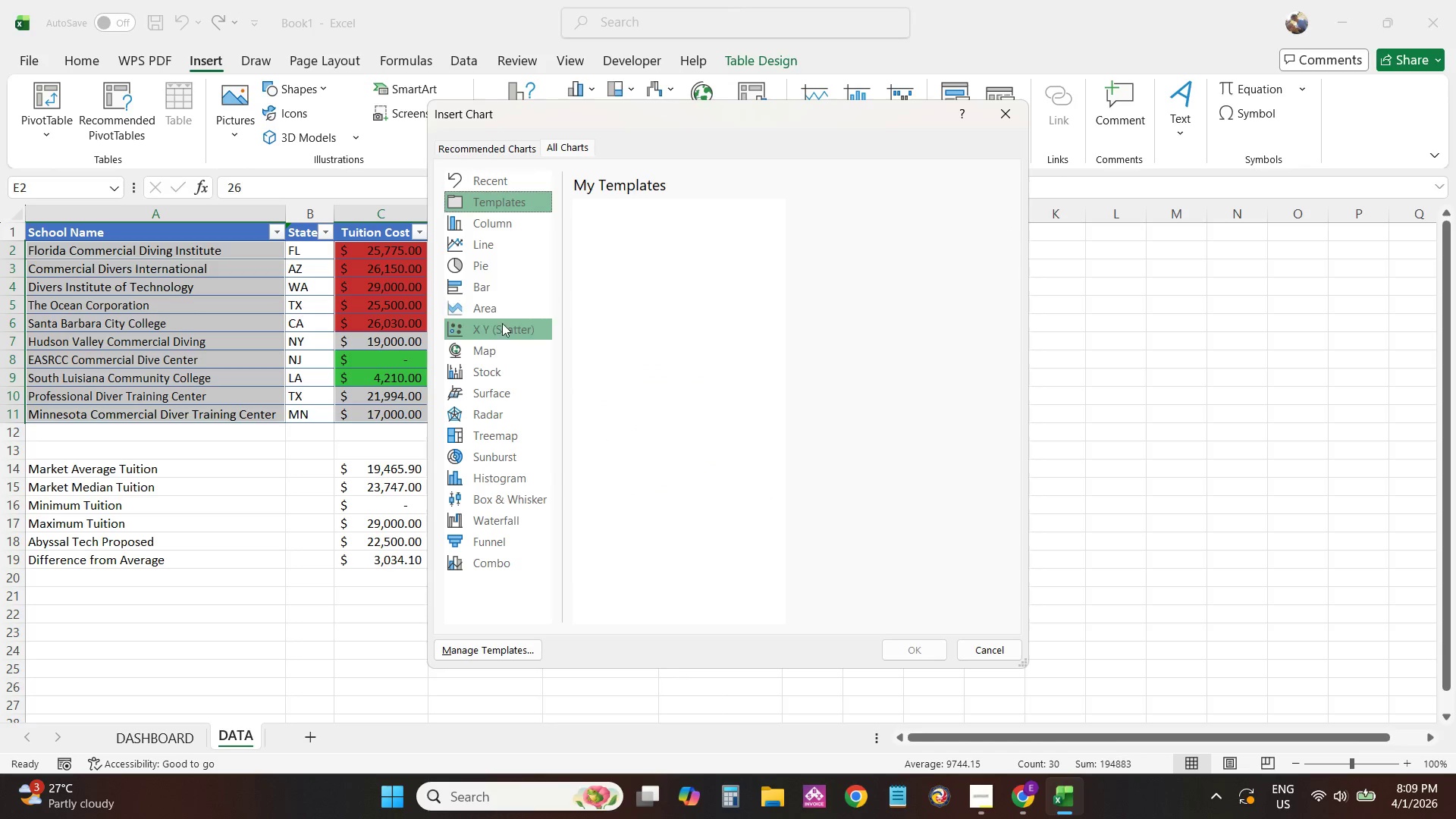 
left_click([500, 336])
 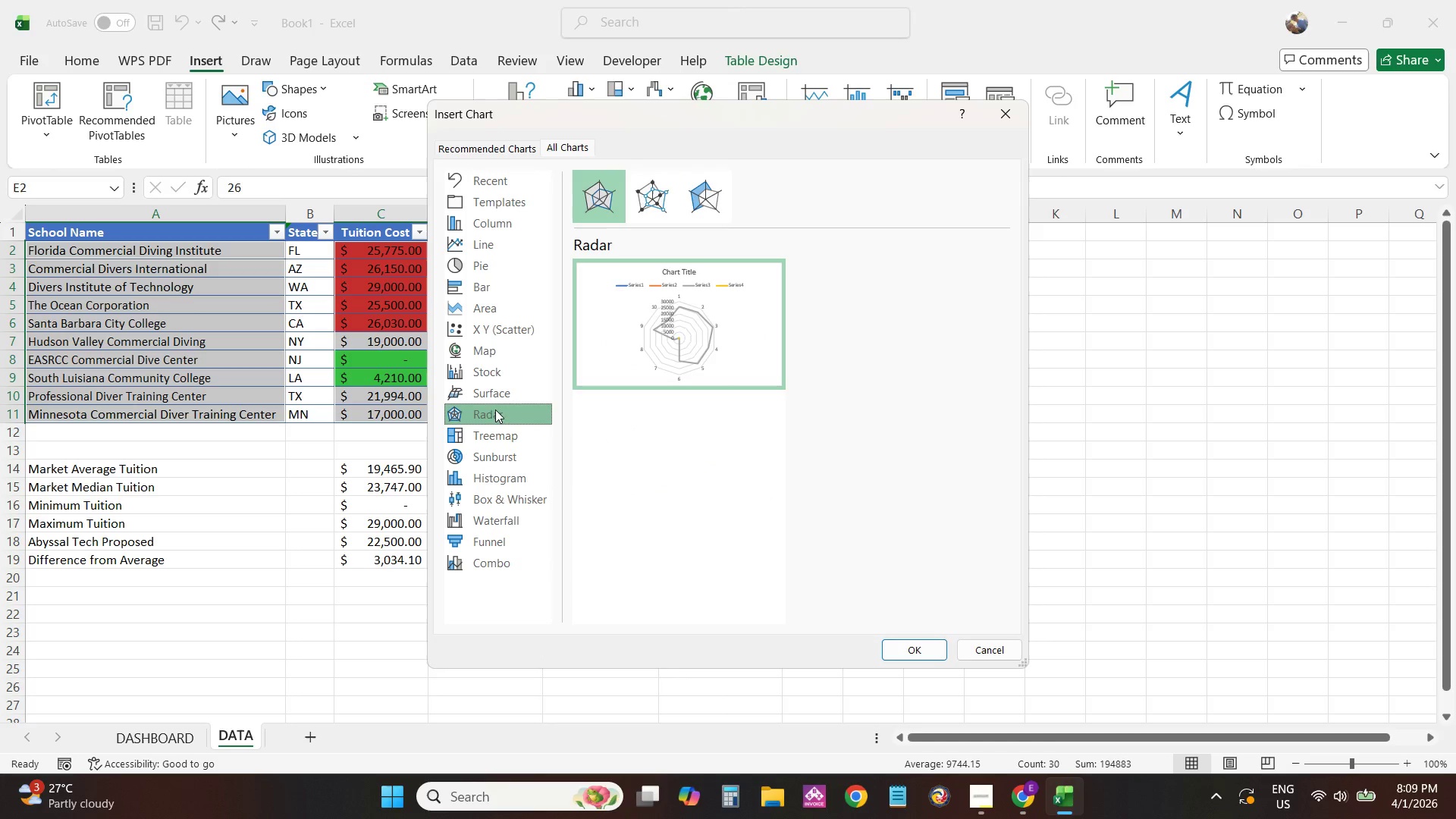 
double_click([495, 455])
 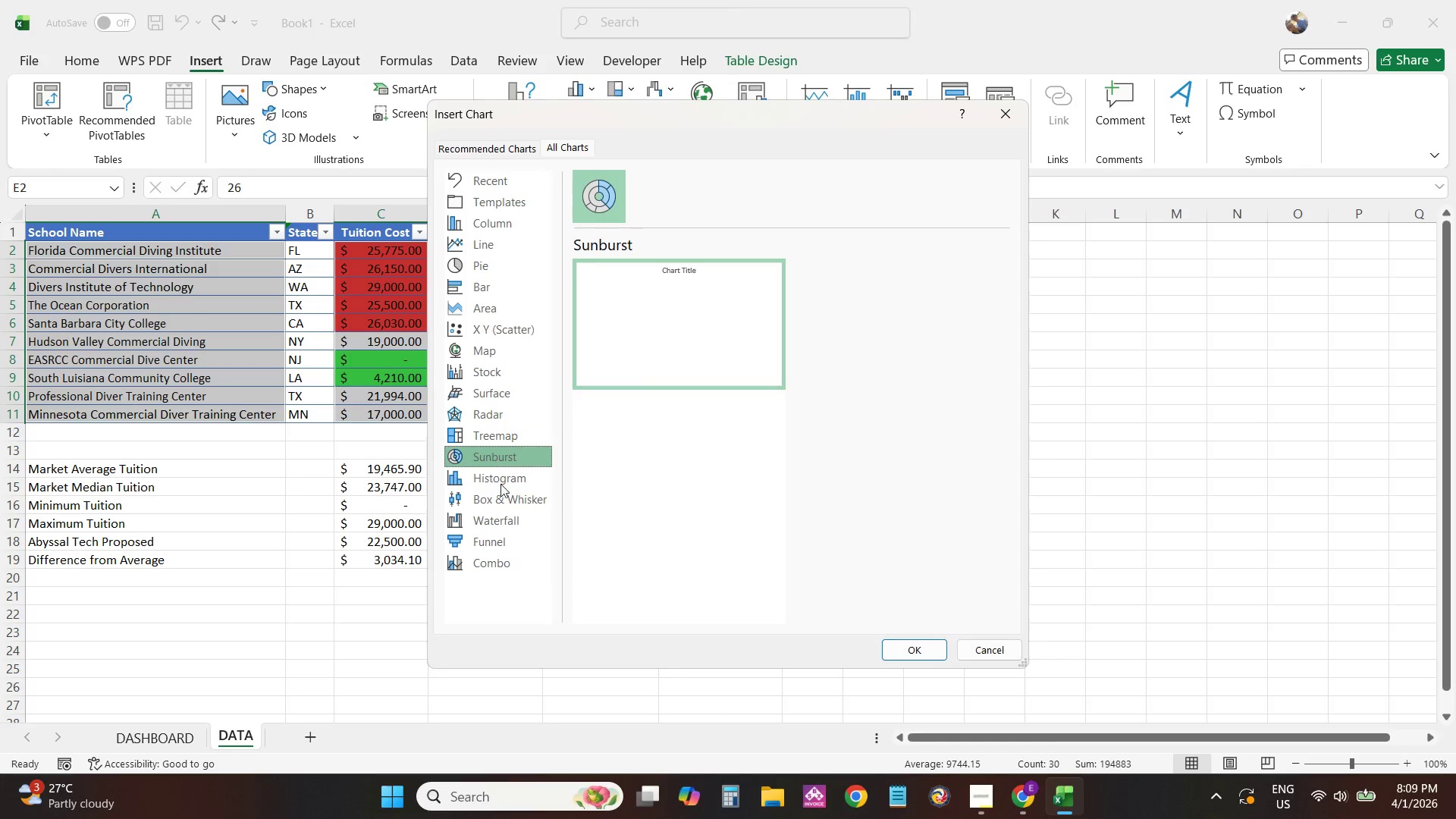 
triple_click([504, 516])
 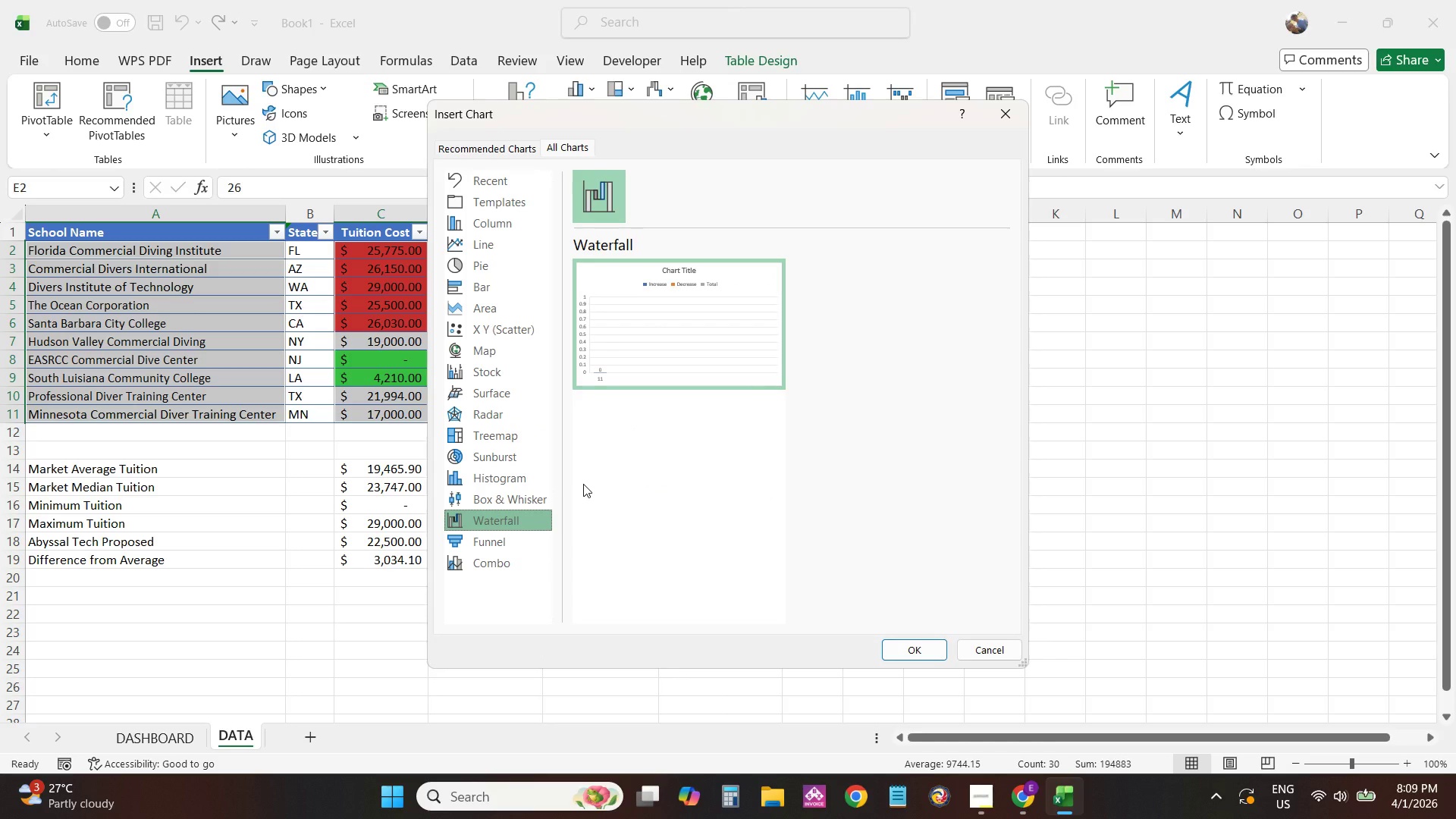 
wait(9.58)
 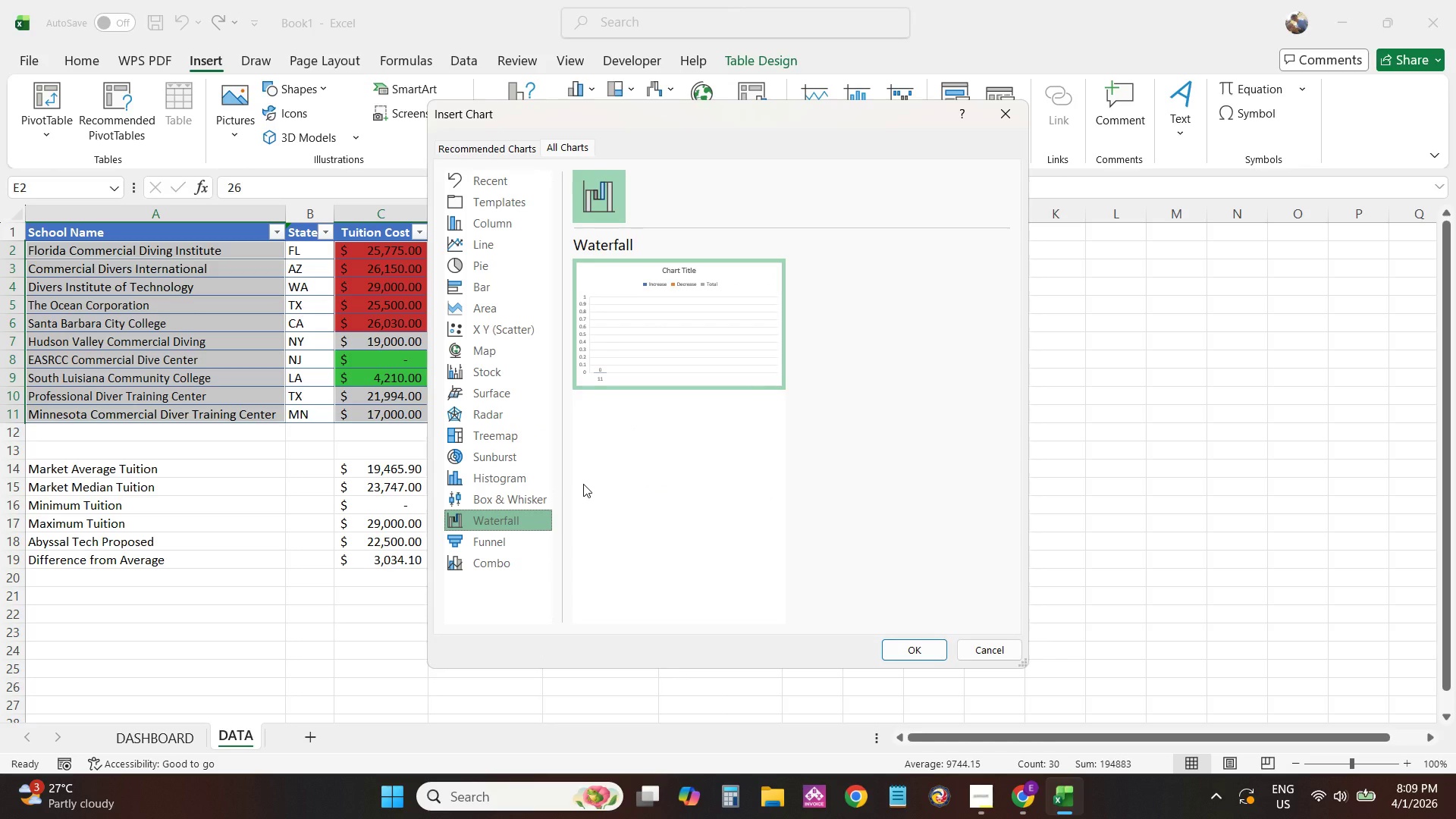 
left_click([504, 563])
 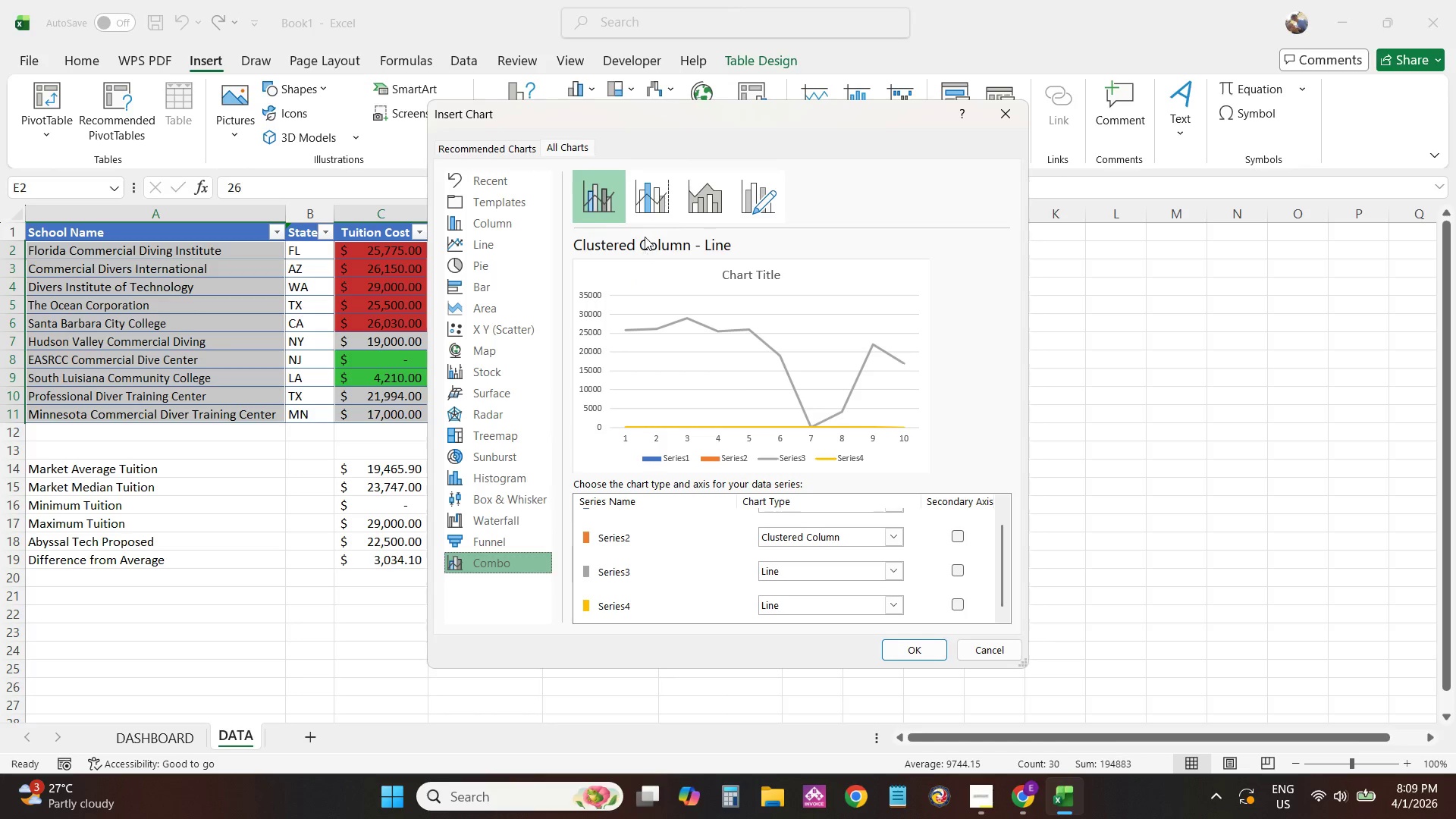 
left_click([650, 210])
 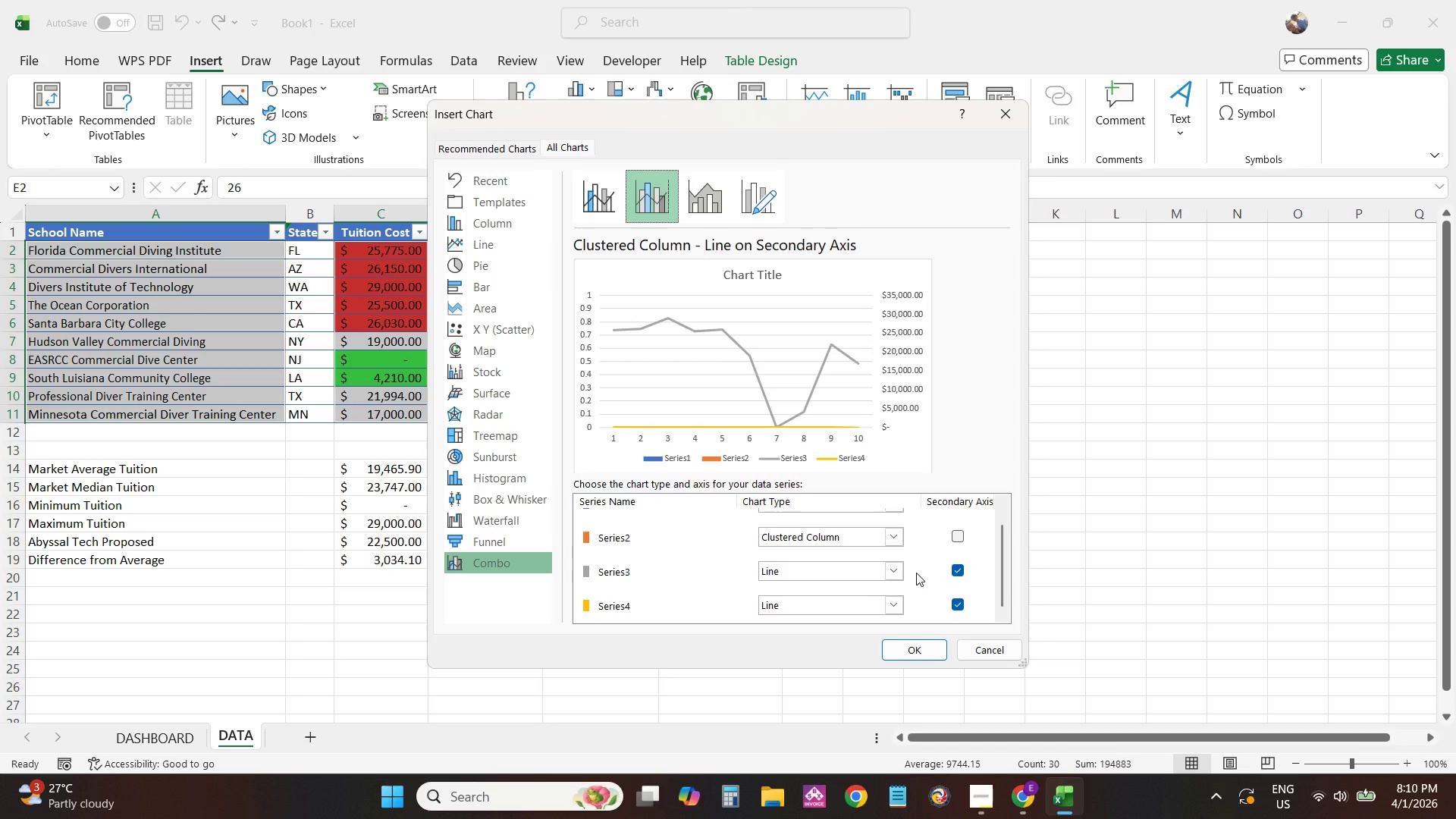 
wait(21.64)
 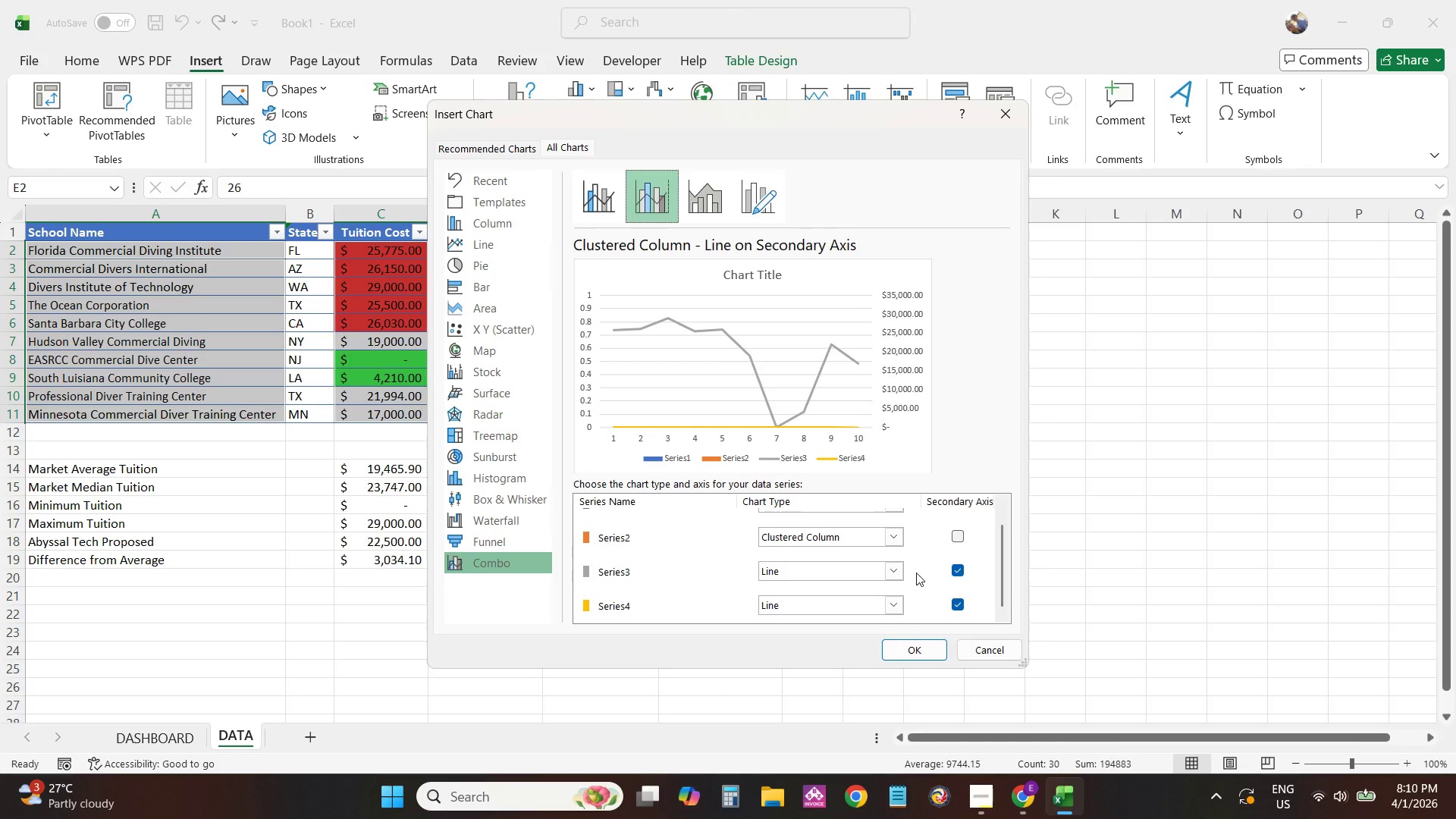 
left_click([956, 575])
 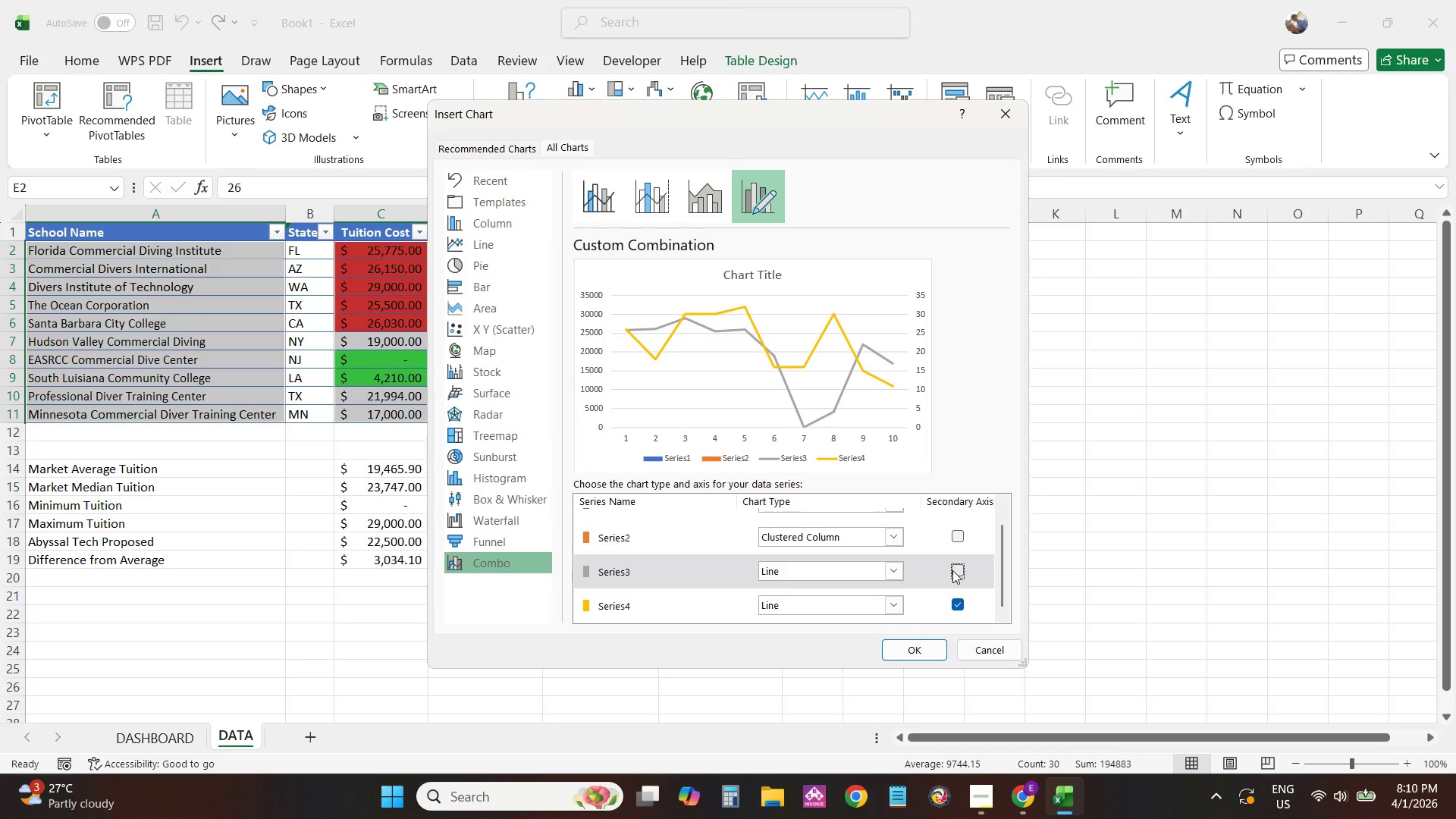 
left_click([956, 573])
 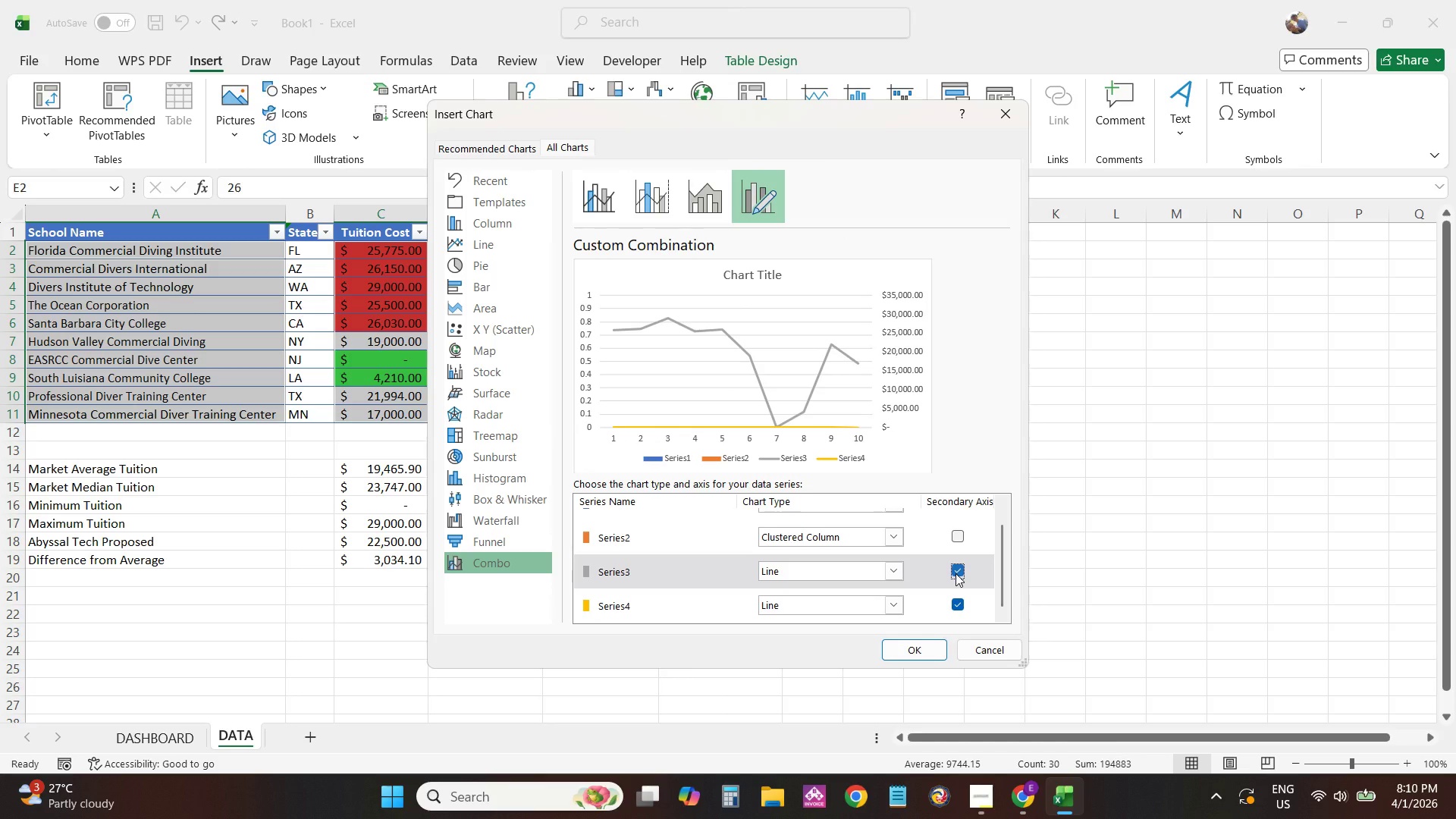 
left_click([956, 573])
 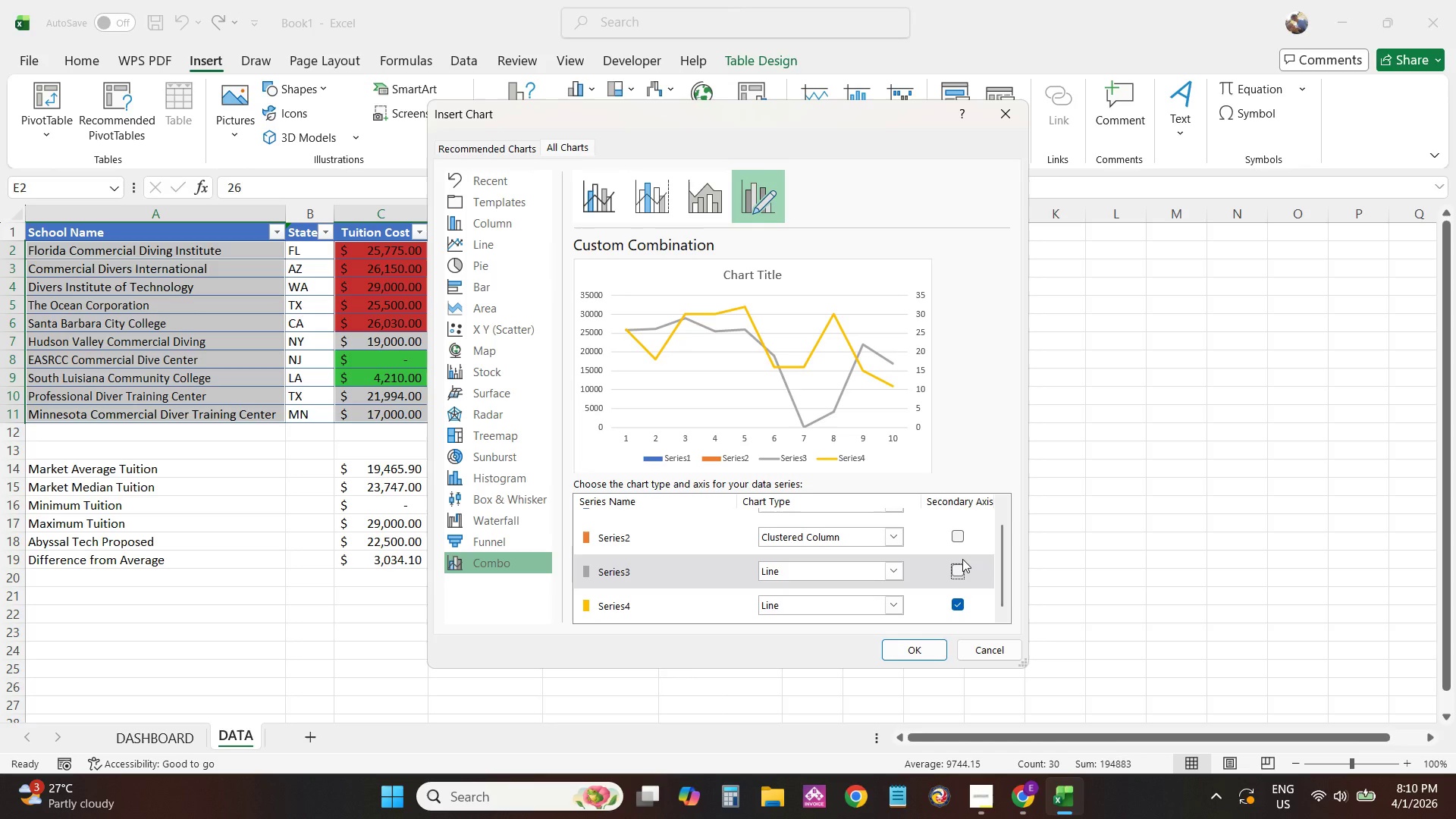 
wait(13.05)
 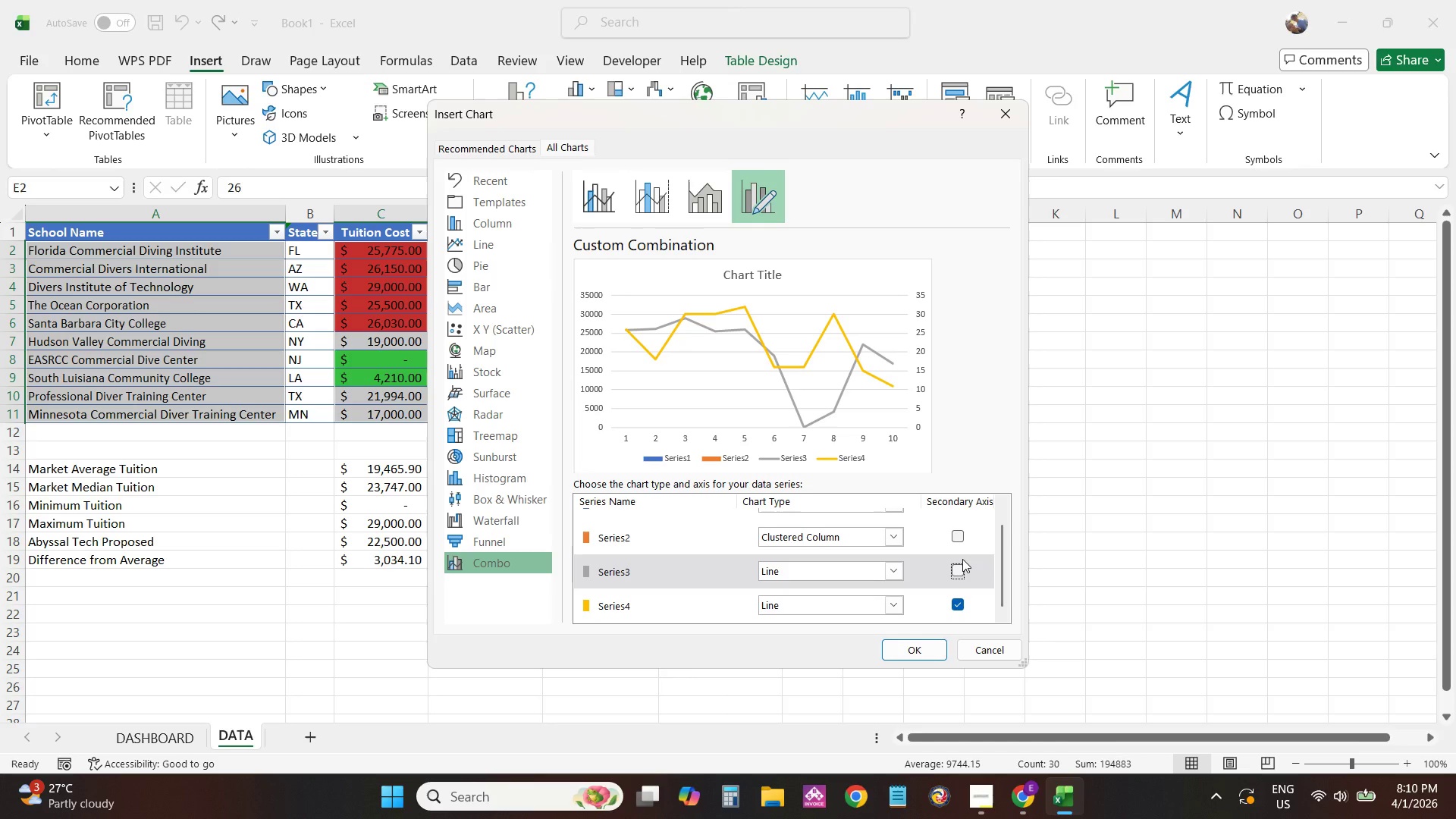 
scroll: coordinate [930, 576], scroll_direction: up, amount: 2.0
 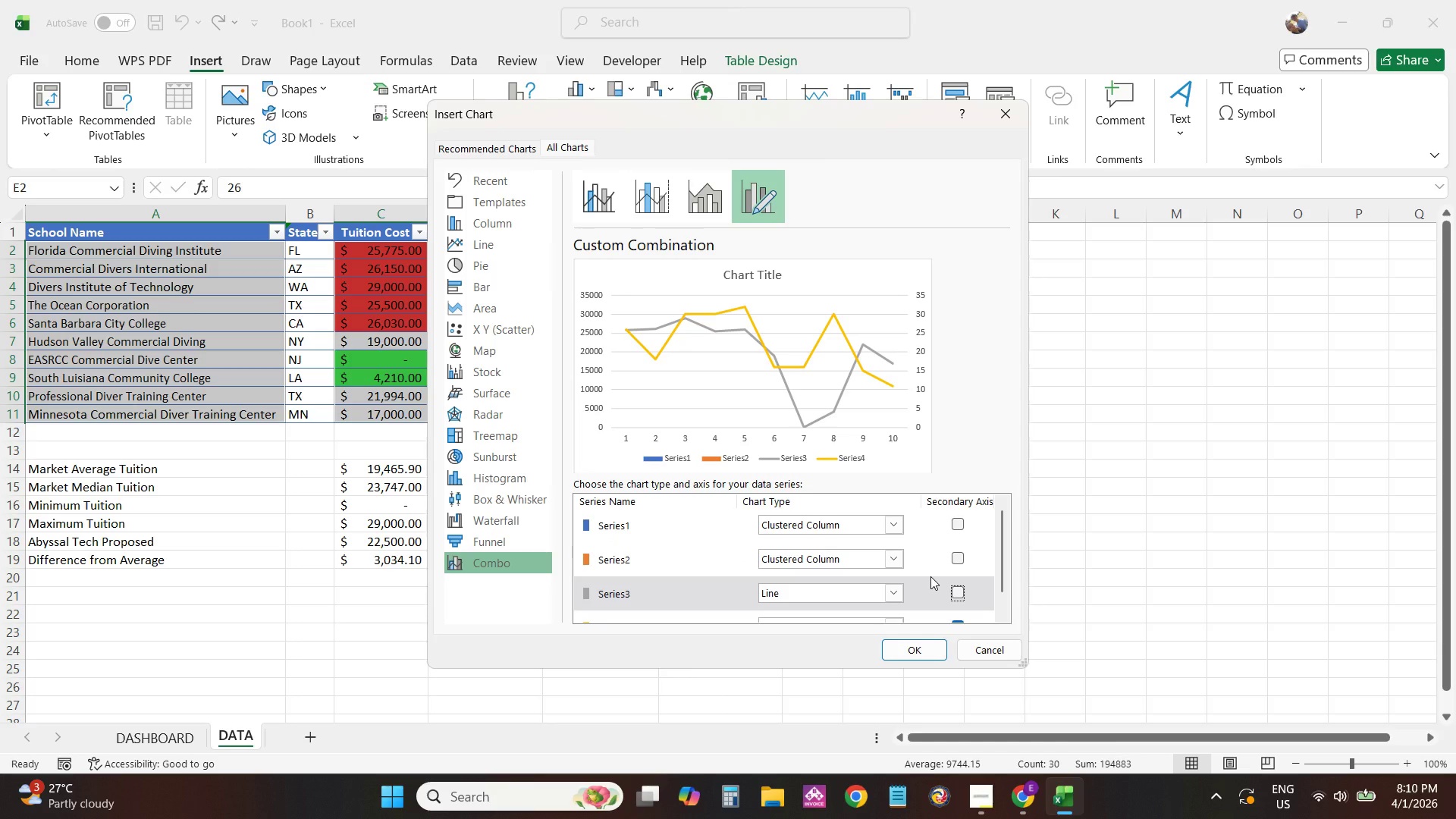 
scroll: coordinate [930, 580], scroll_direction: down, amount: 6.0
 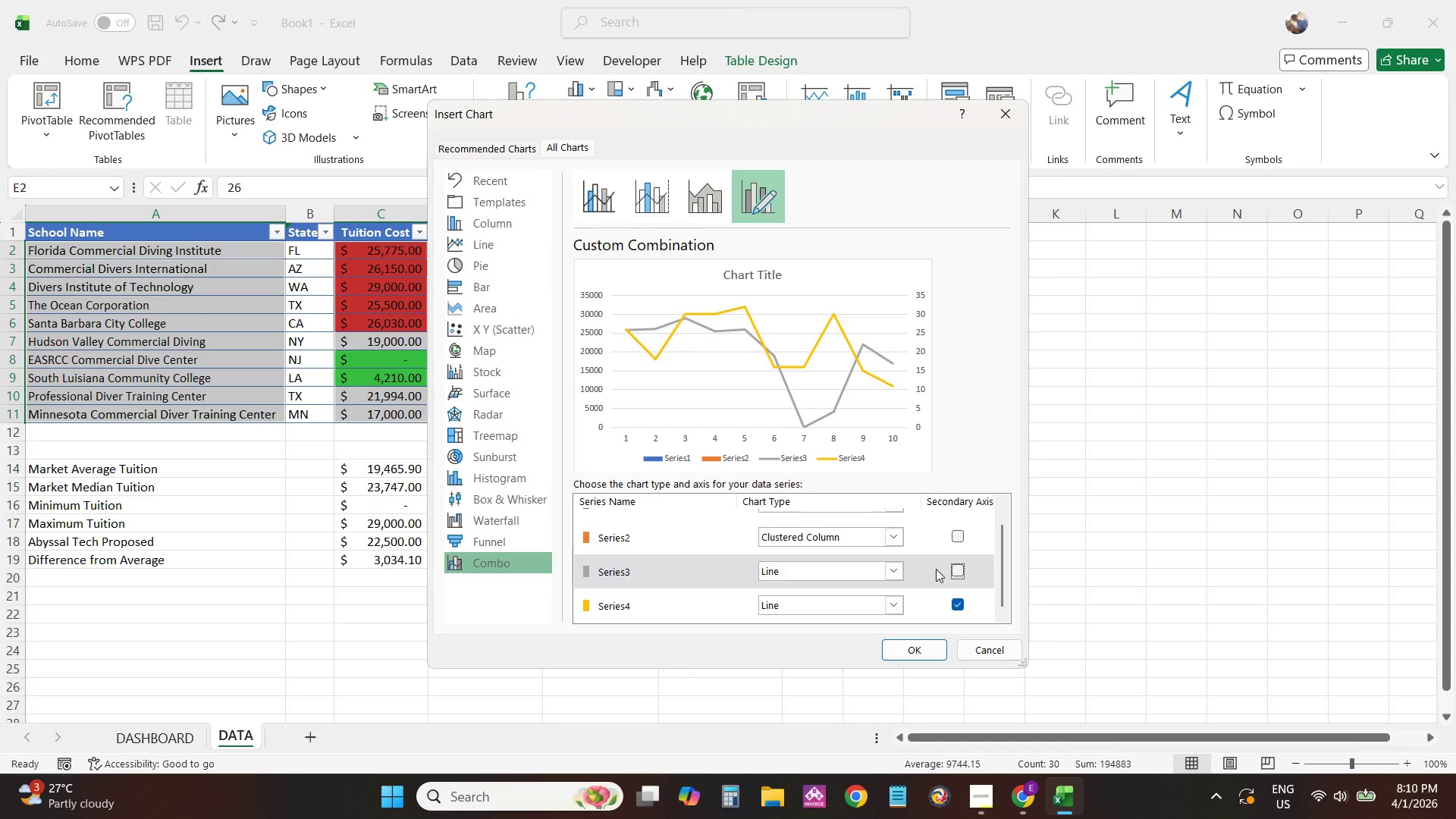 
wait(5.73)
 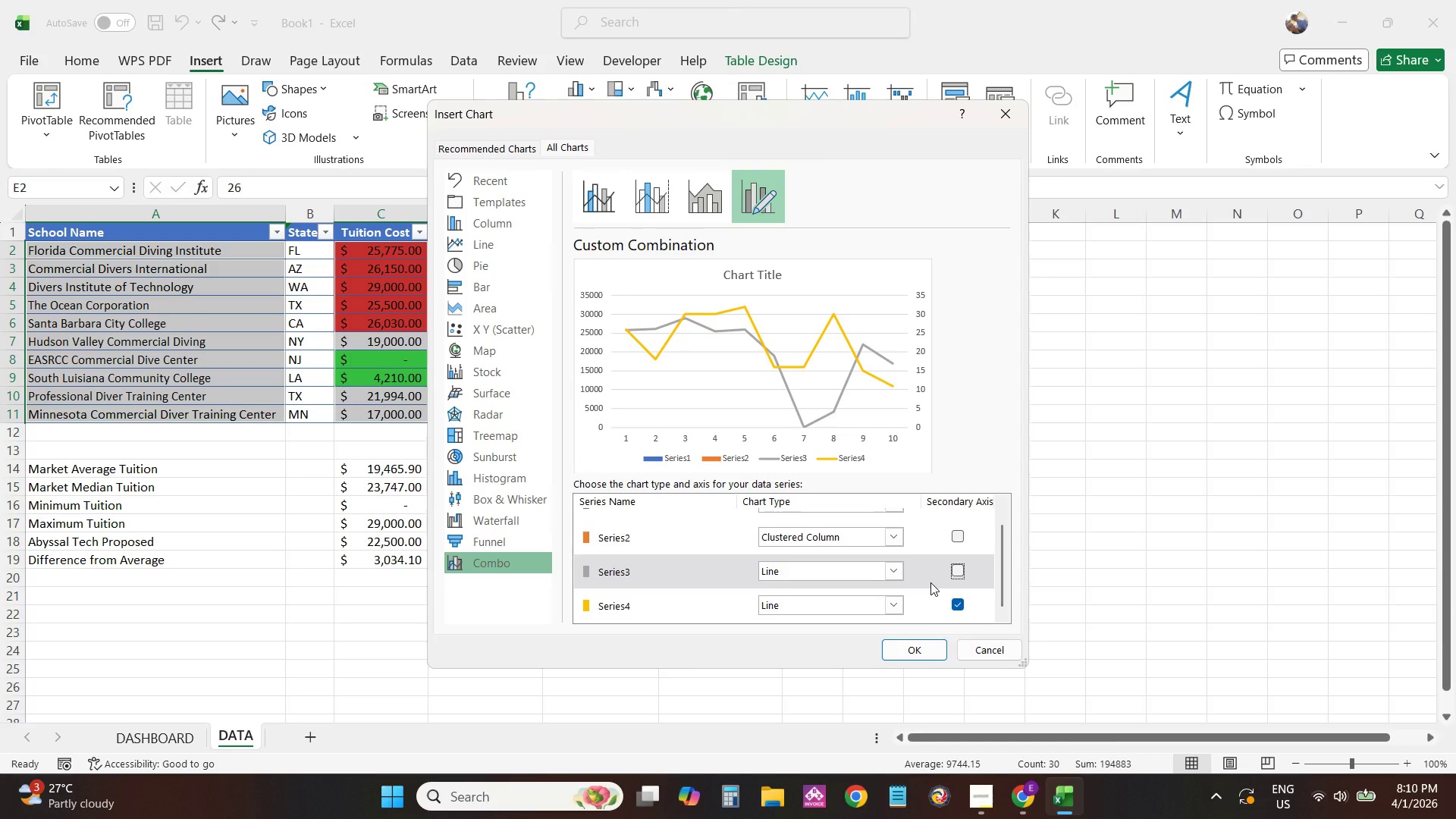 
left_click([617, 196])
 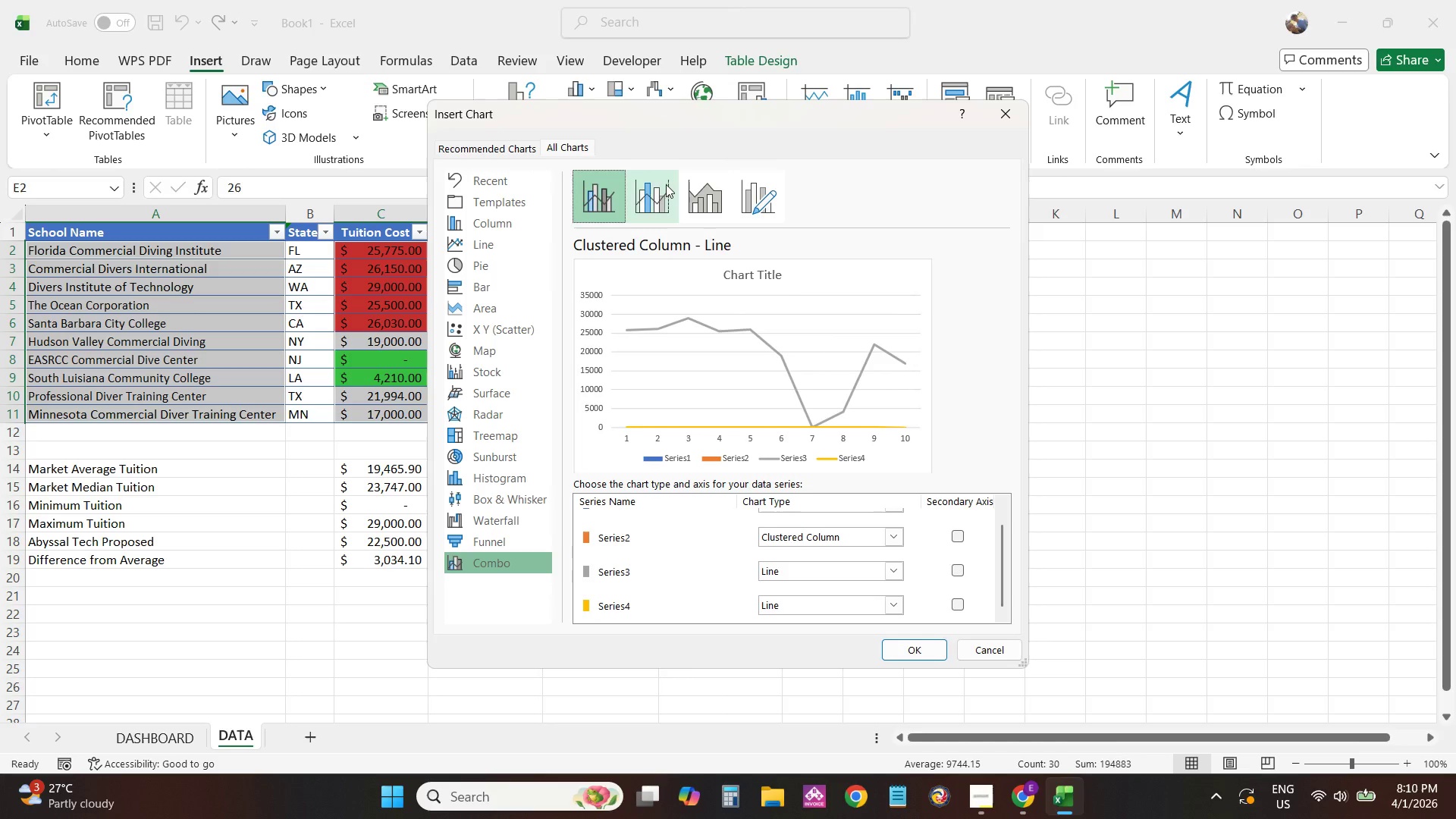 
left_click([666, 184])
 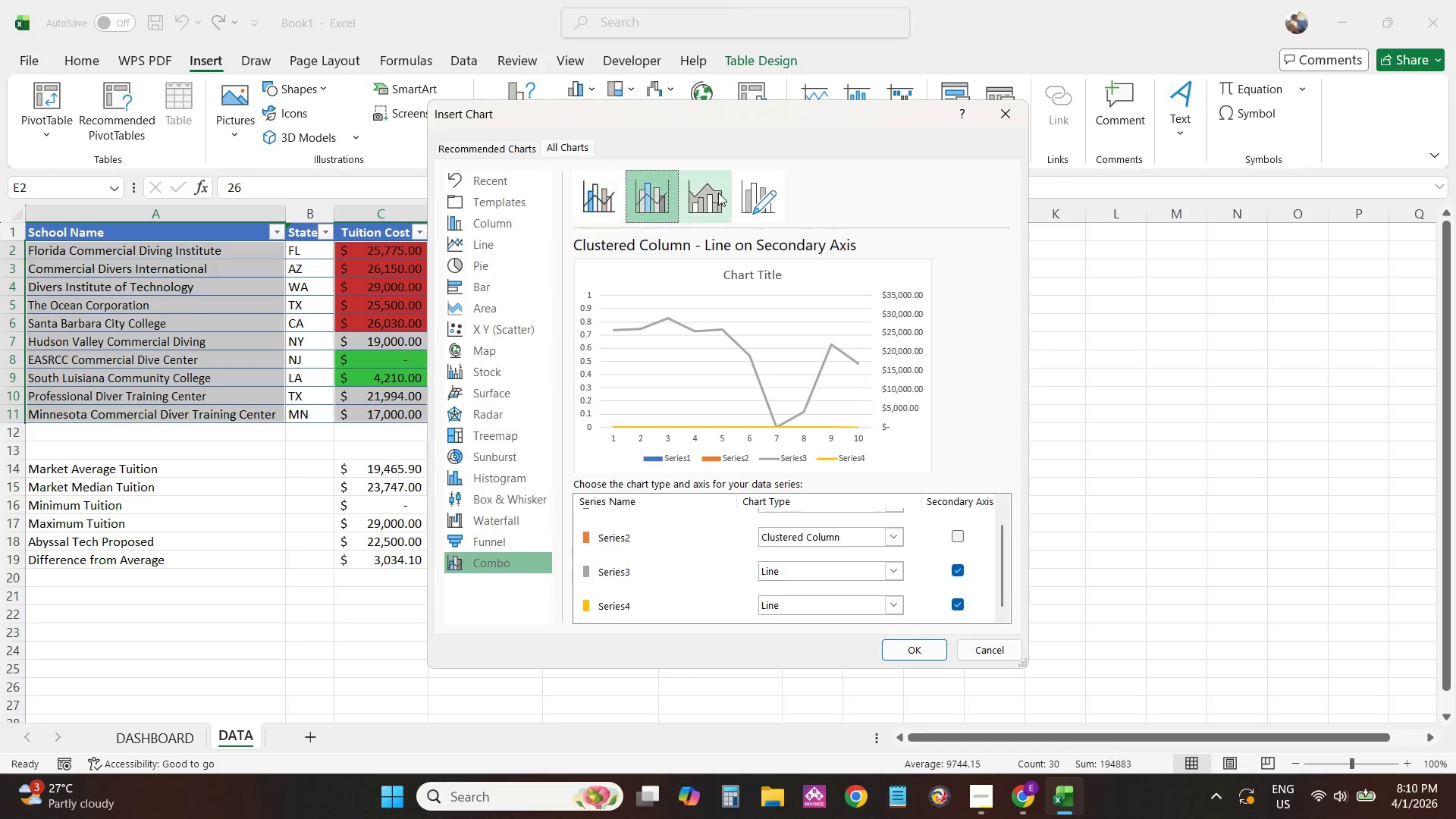 
left_click([718, 193])
 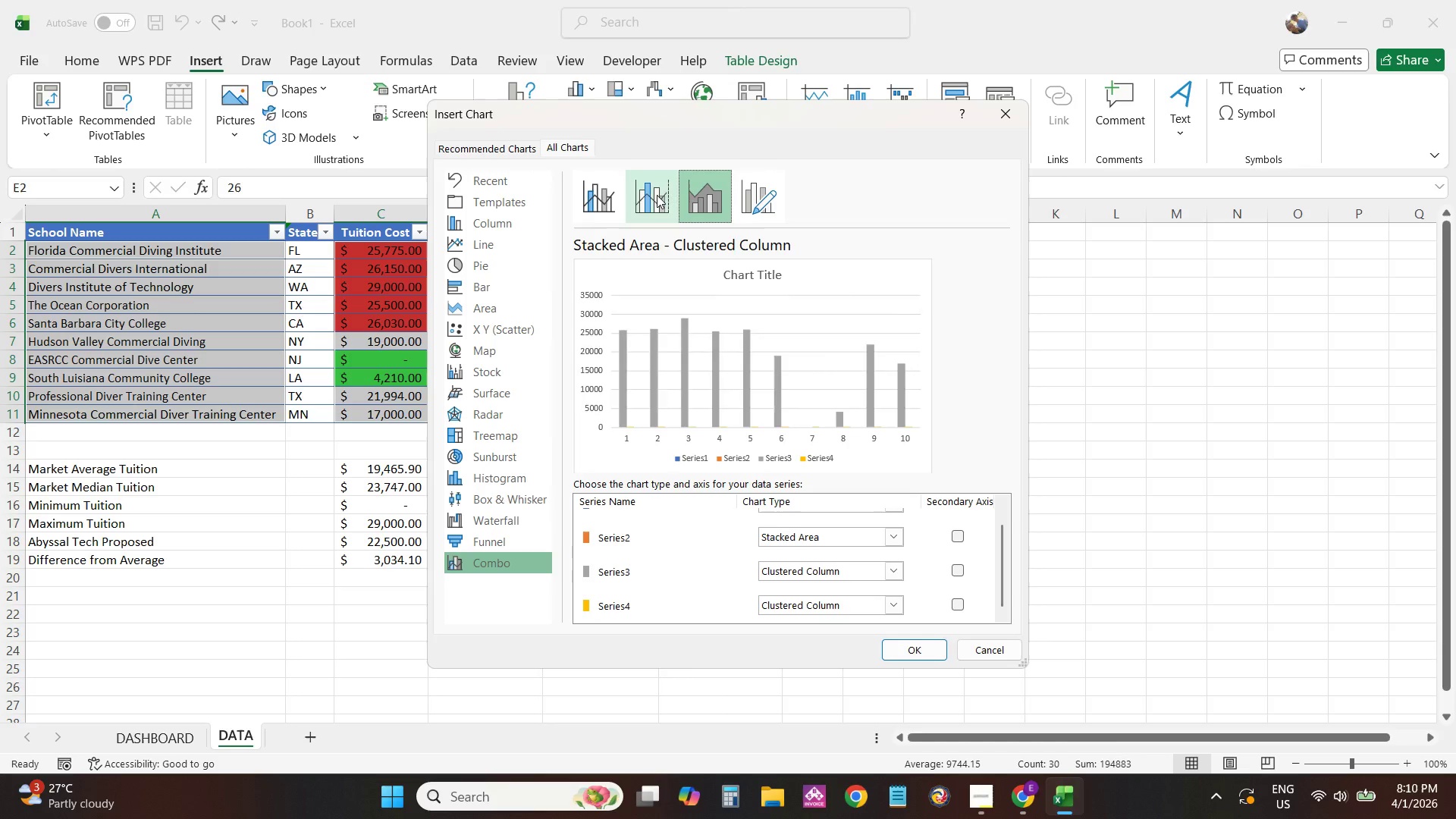 
left_click([657, 195])
 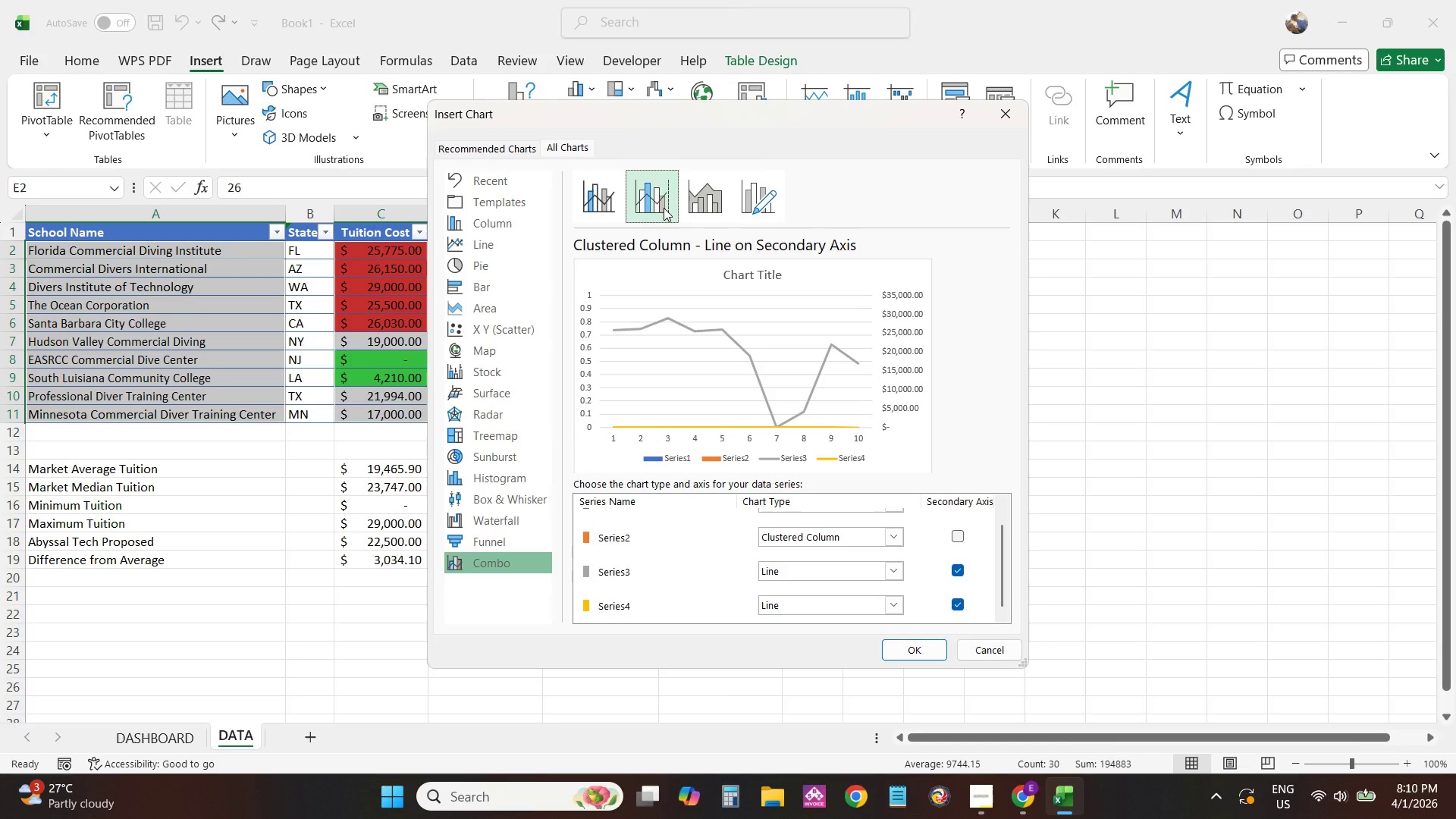 
wait(10.81)
 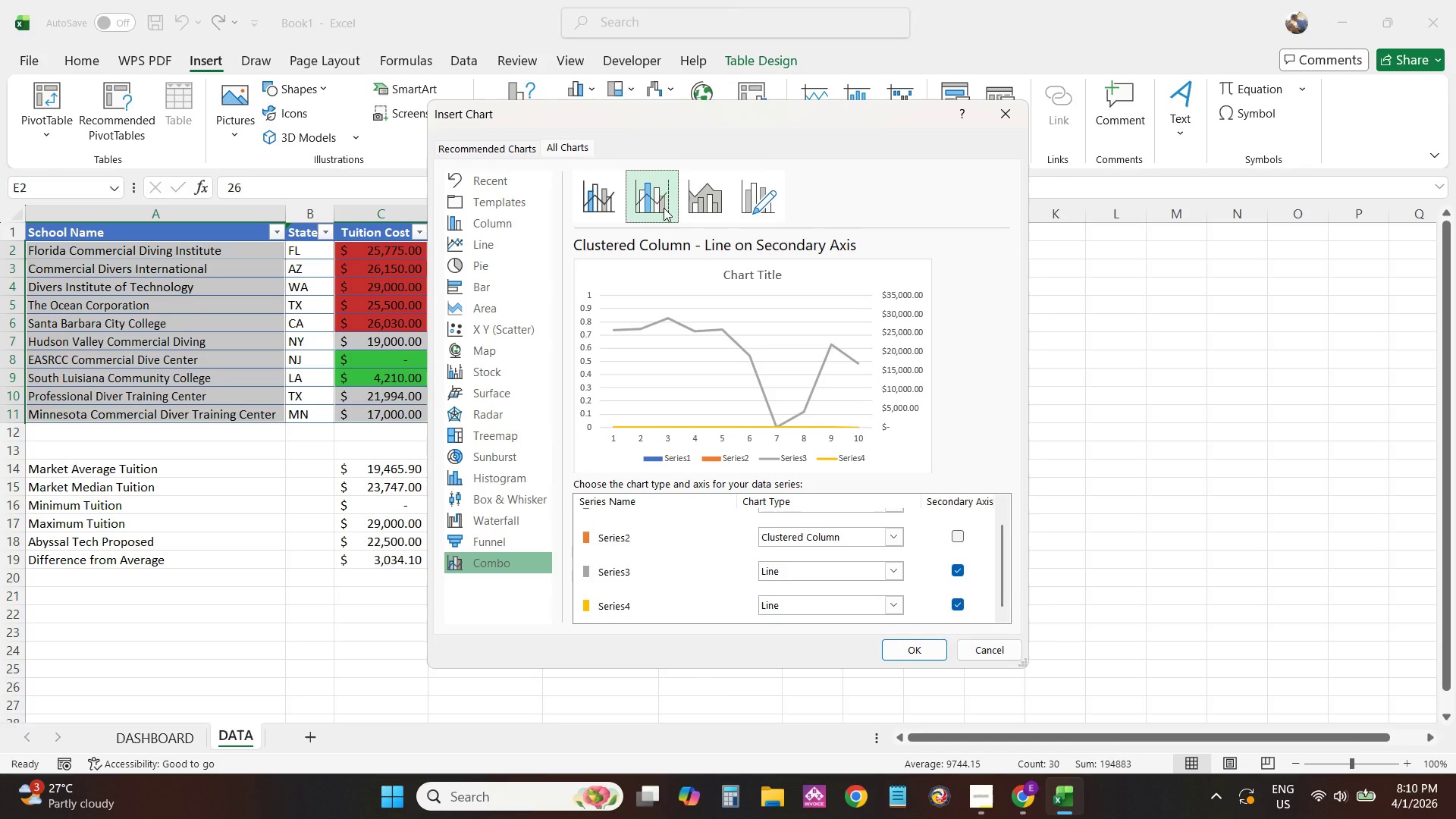 
left_click([642, 538])
 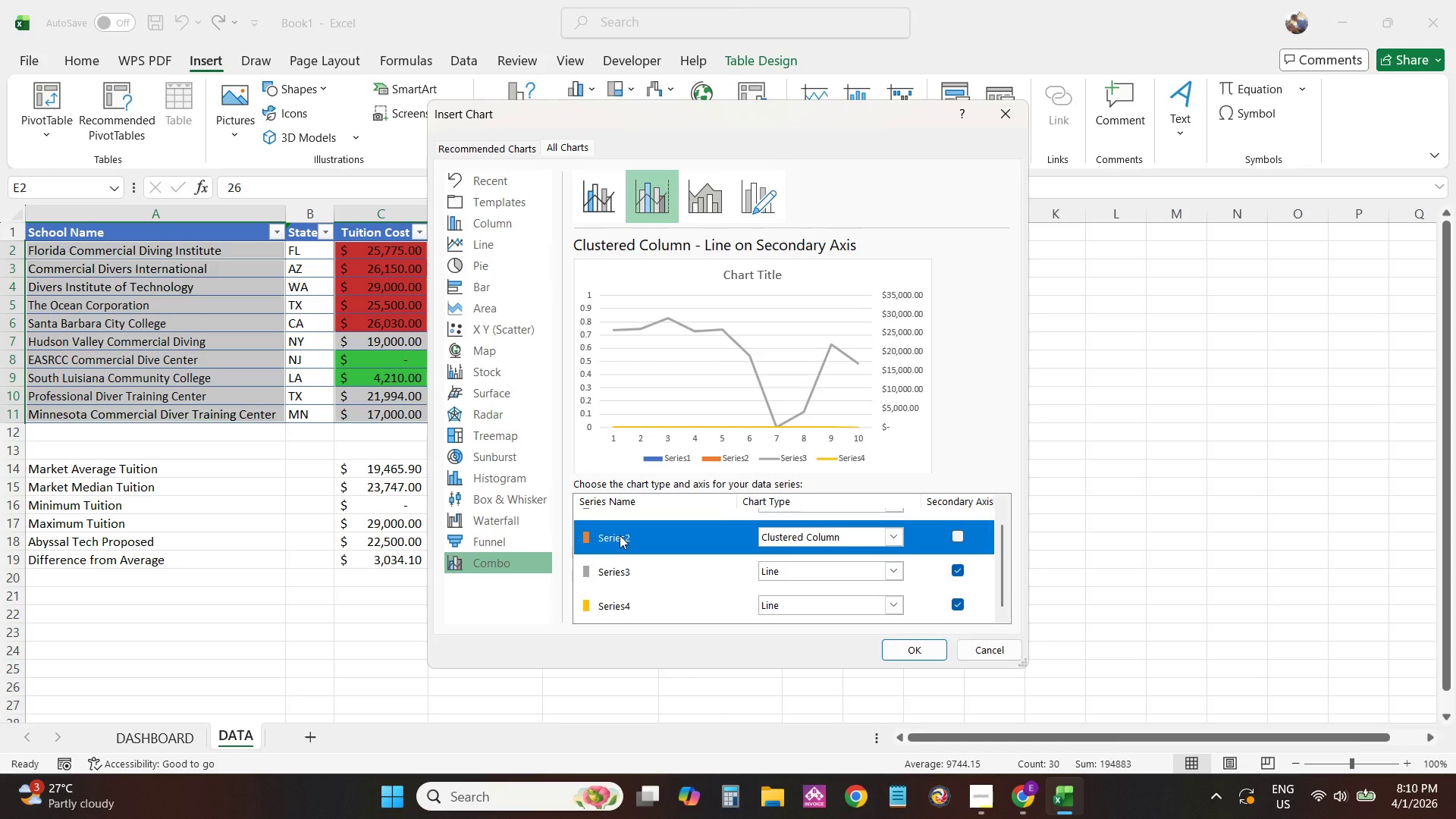 
double_click([620, 535])
 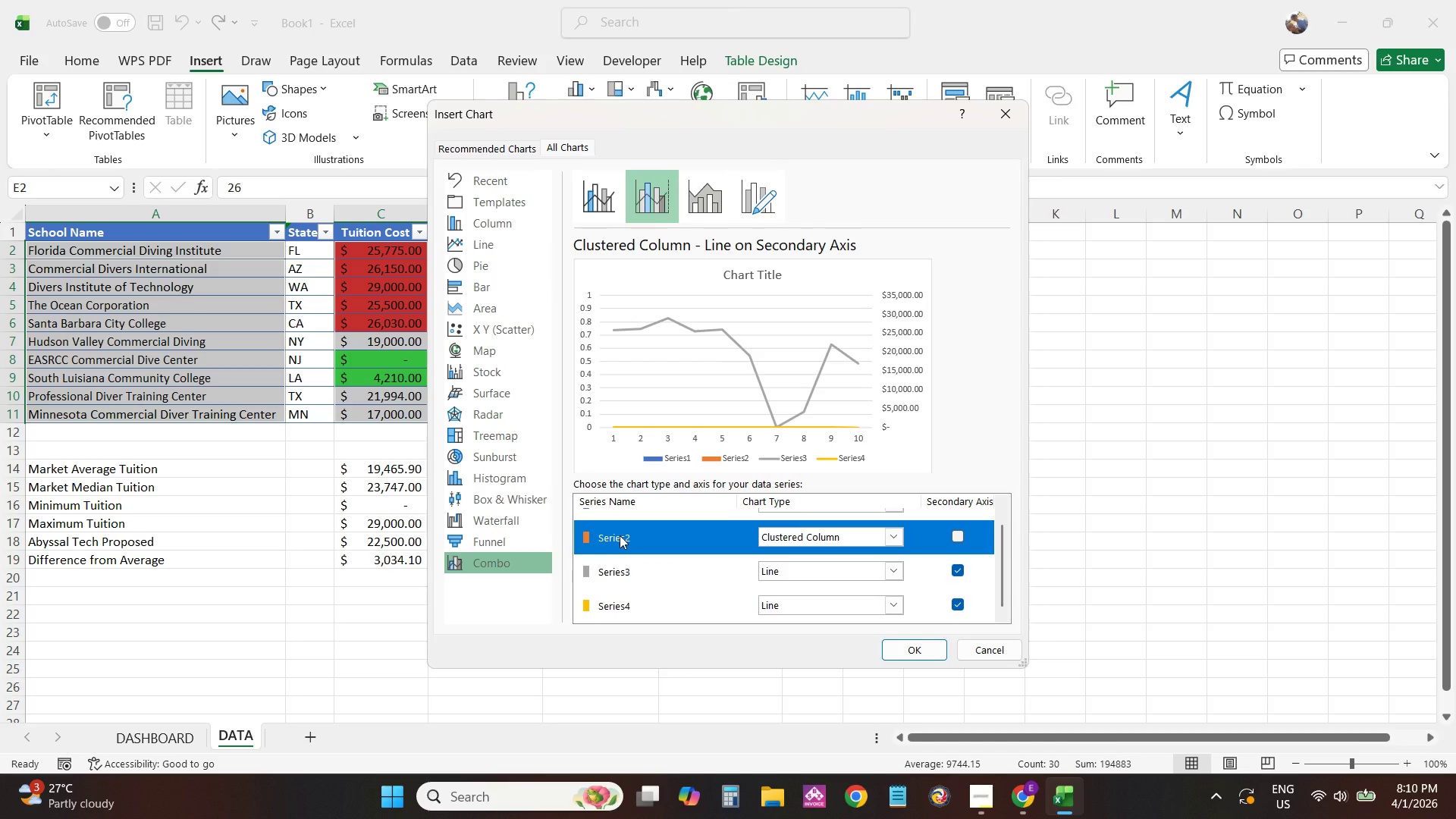 
triple_click([620, 535])
 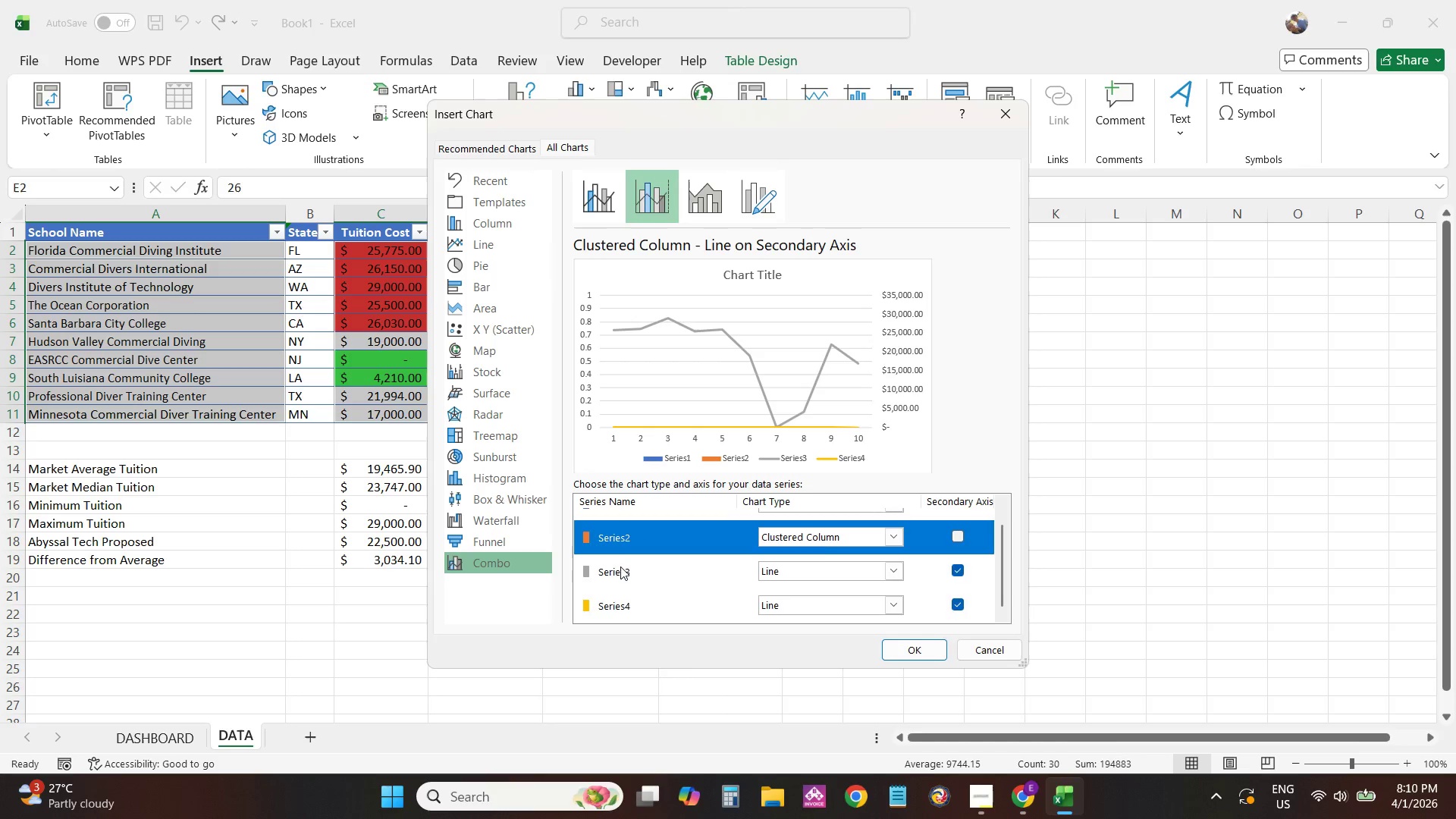 
scroll: coordinate [620, 570], scroll_direction: up, amount: 4.0
 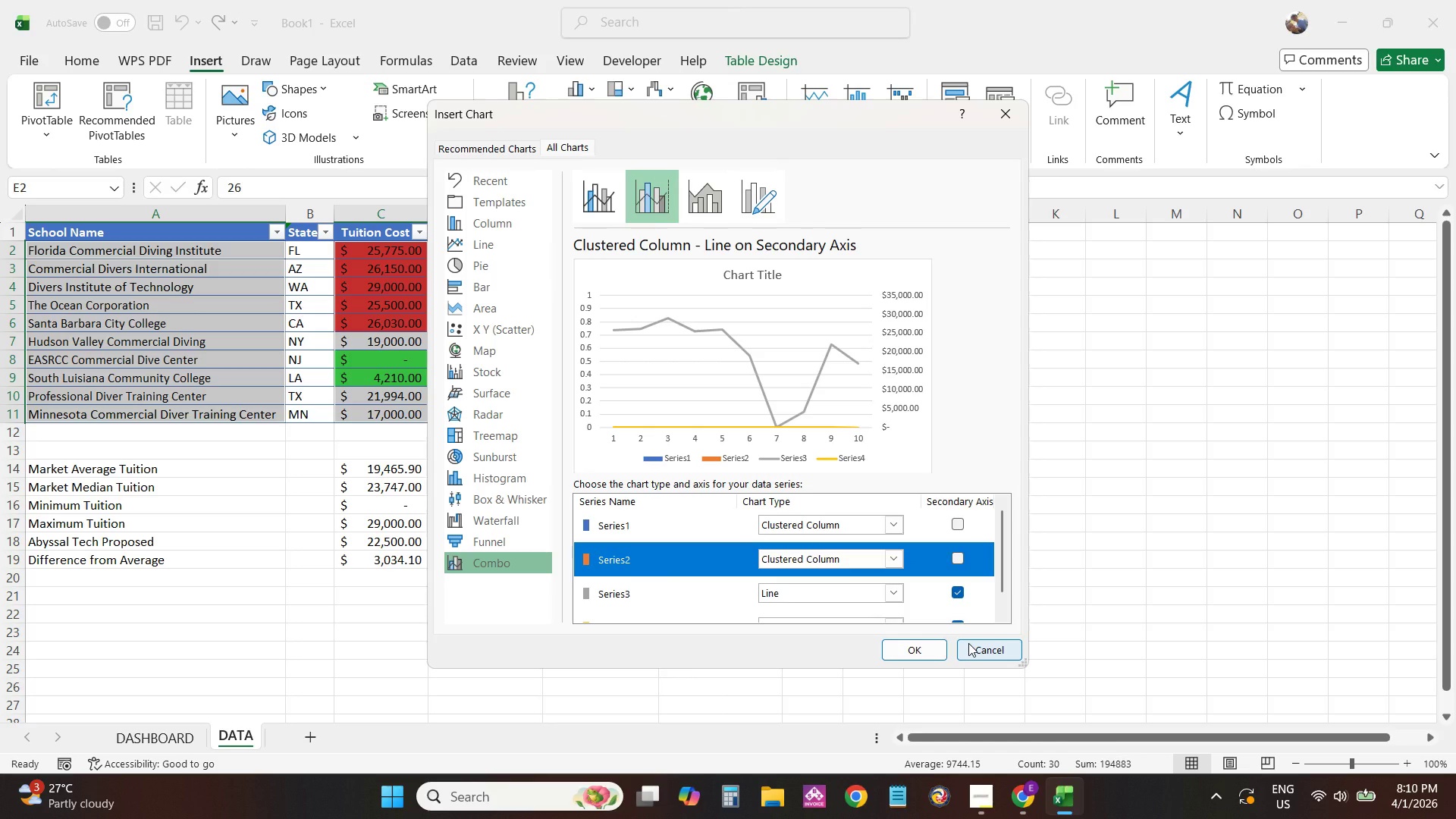 
left_click([959, 570])
 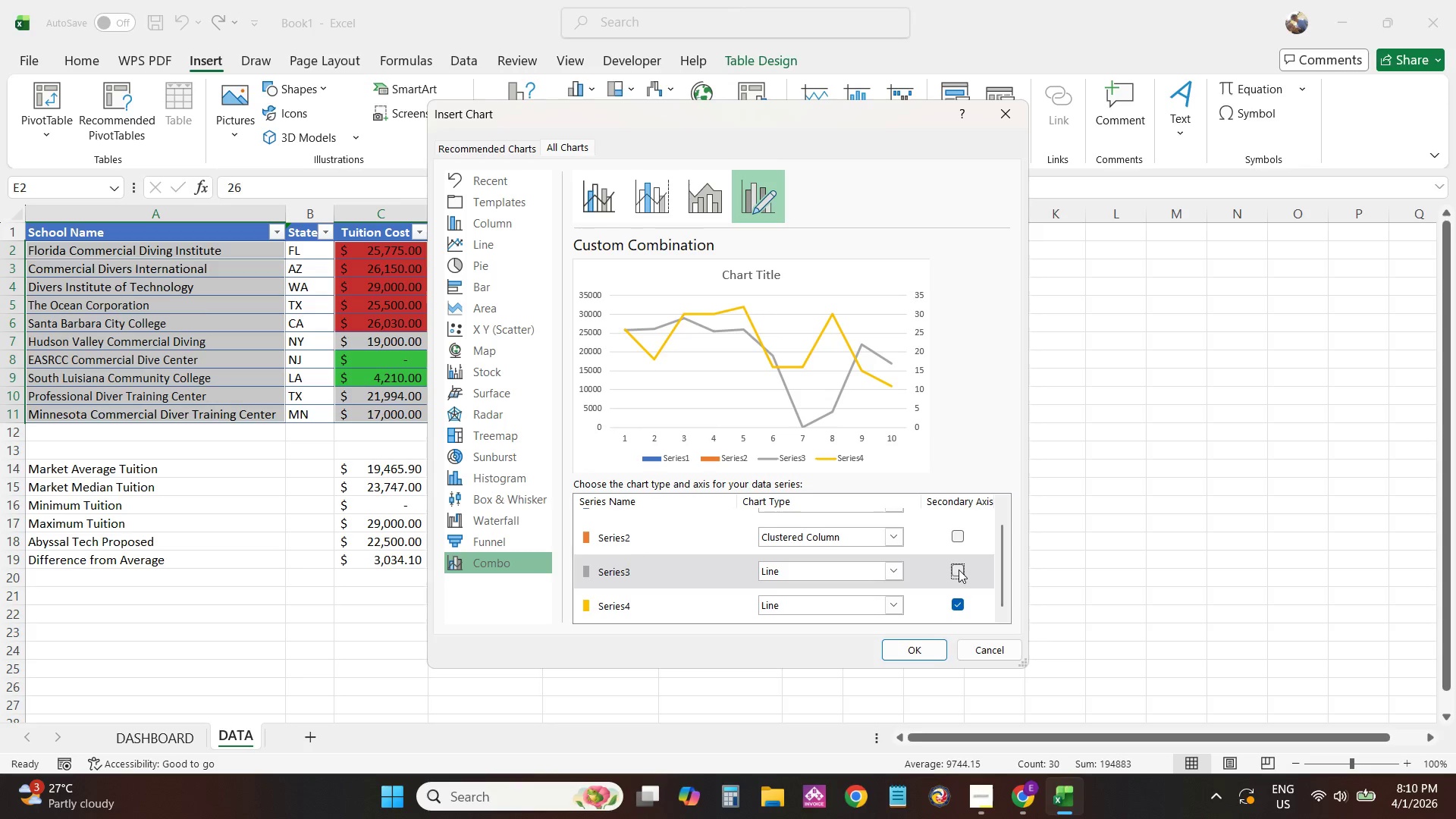 
scroll: coordinate [958, 570], scroll_direction: down, amount: 4.0
 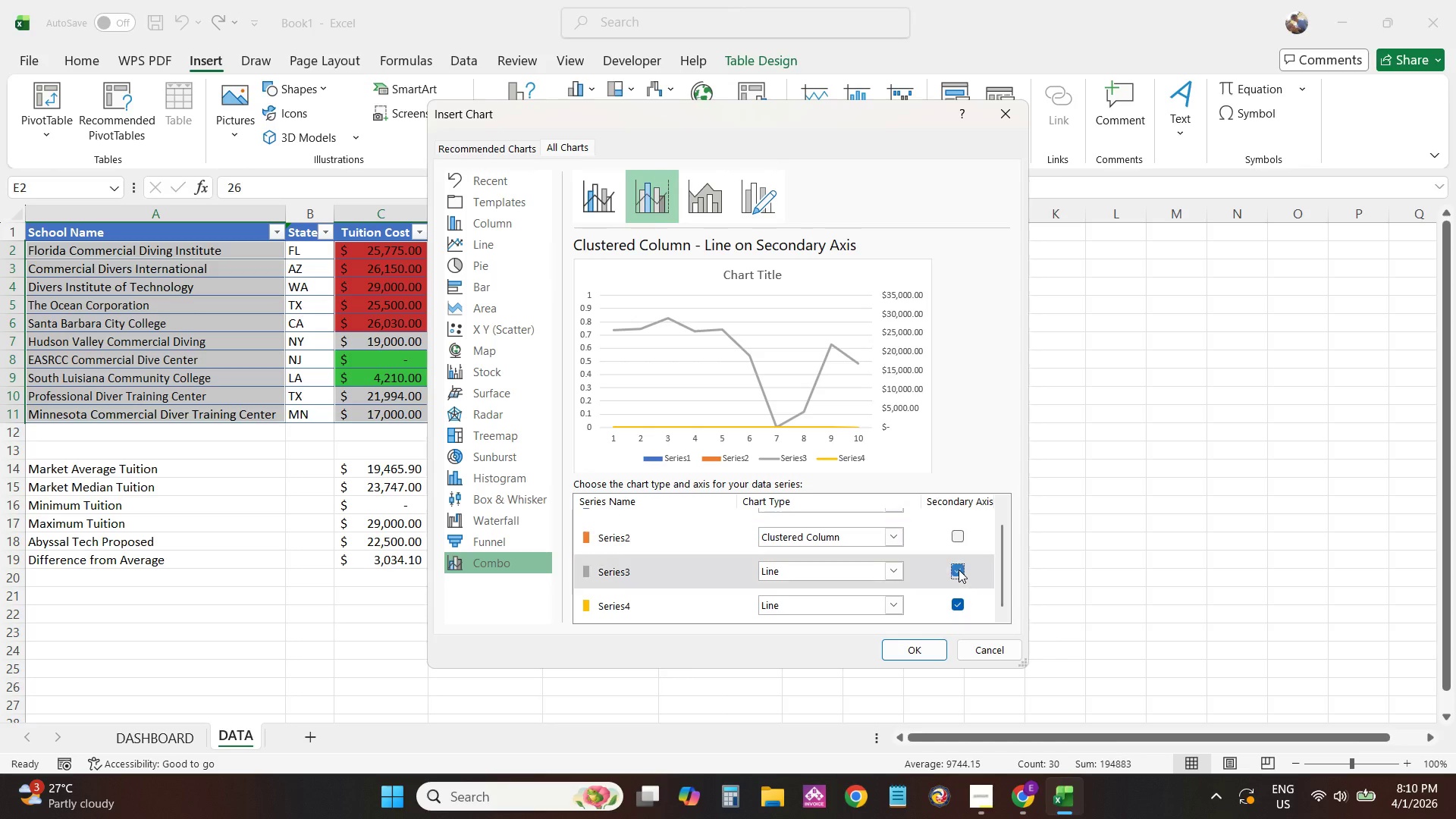 
double_click([959, 570])
 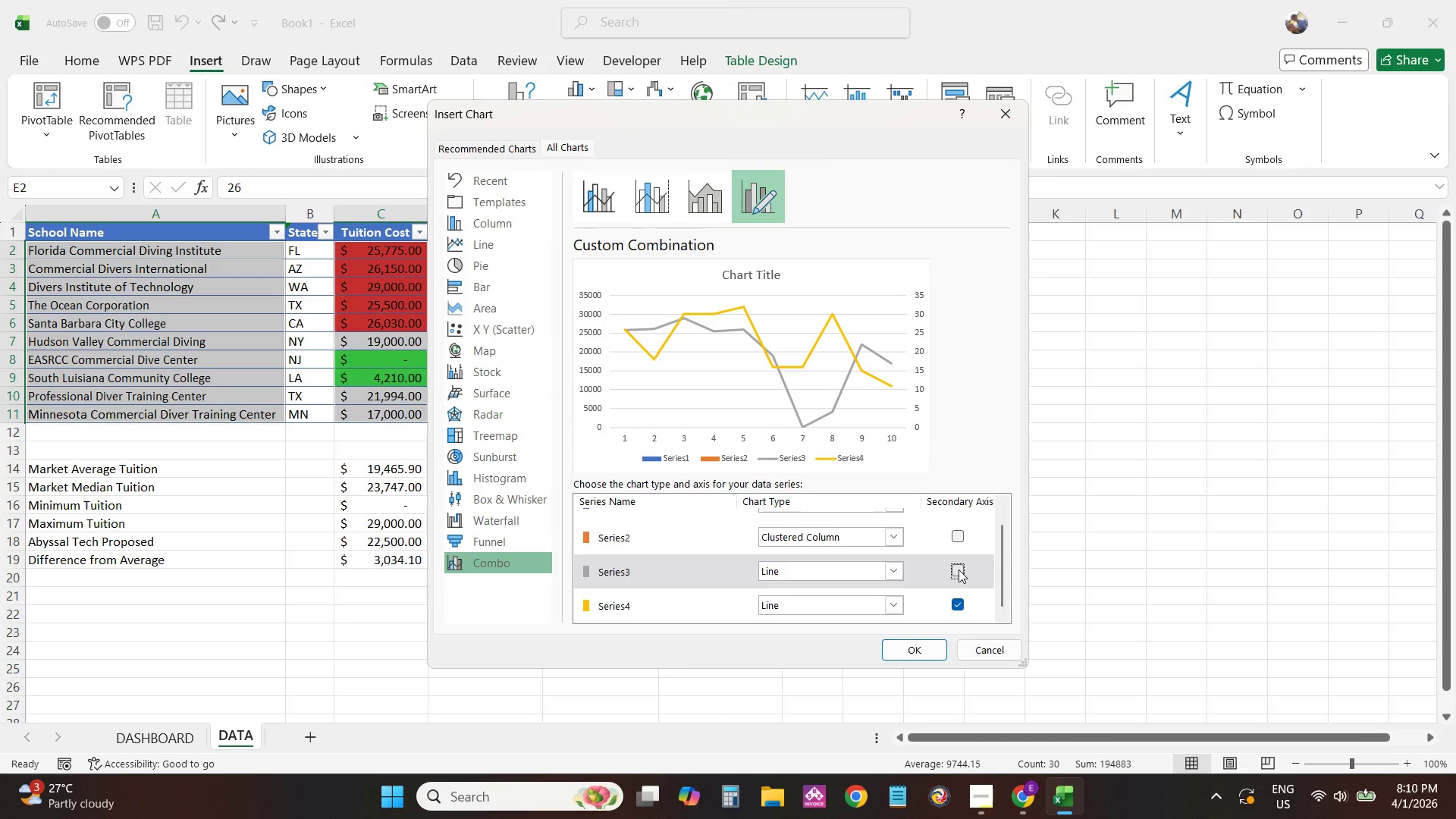 
left_click([959, 570])
 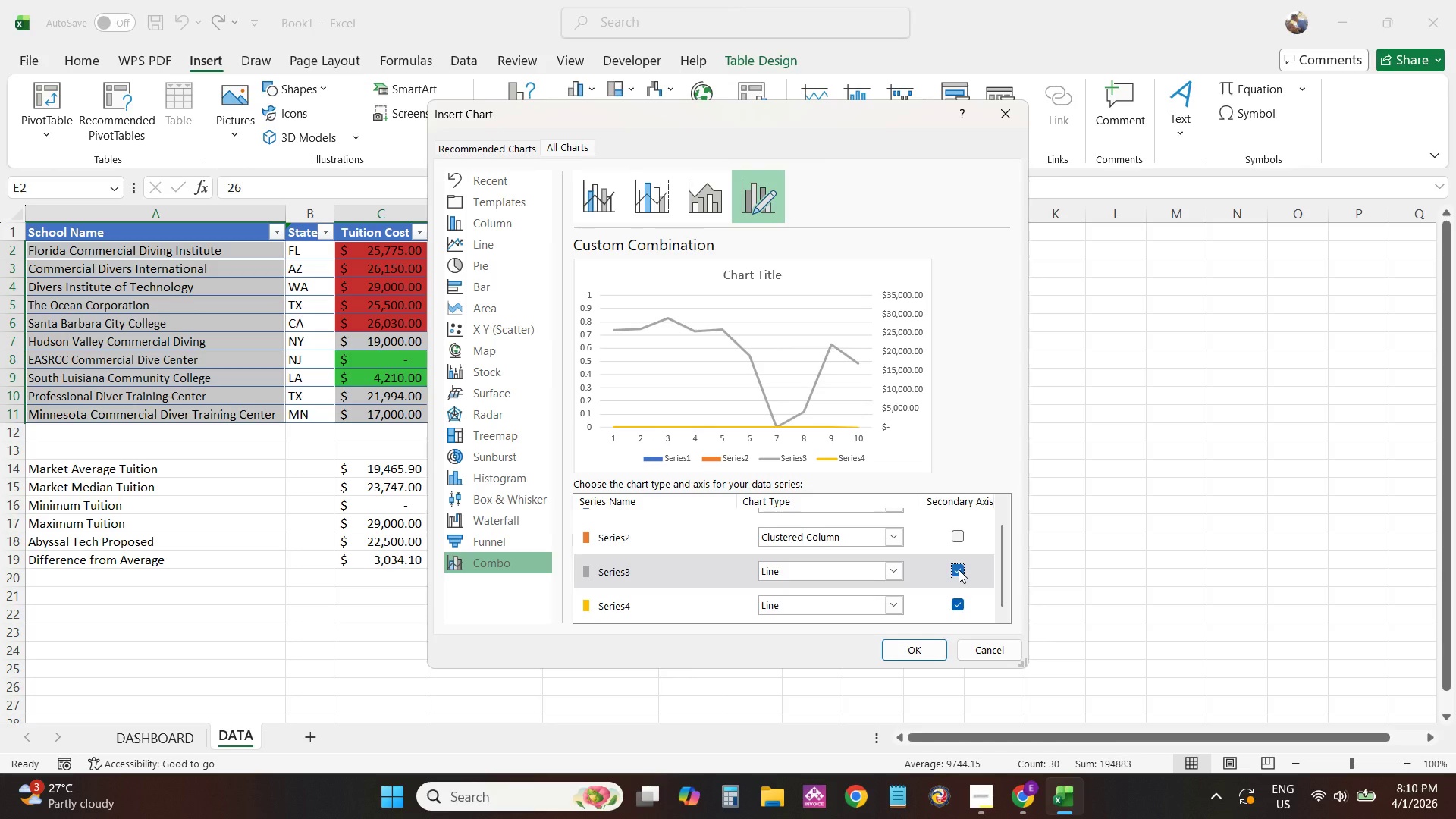 
left_click([959, 570])
 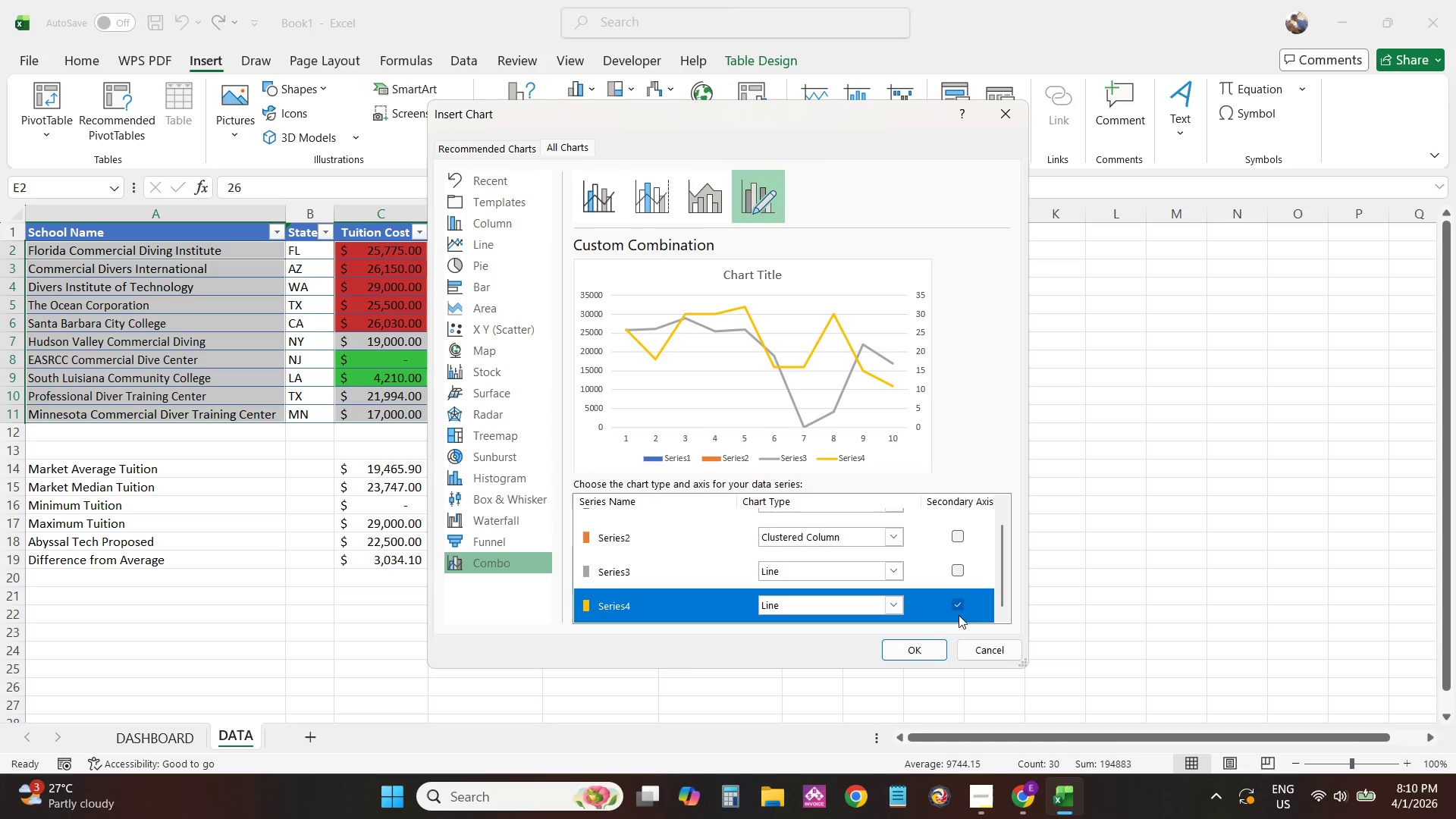 
double_click([959, 610])
 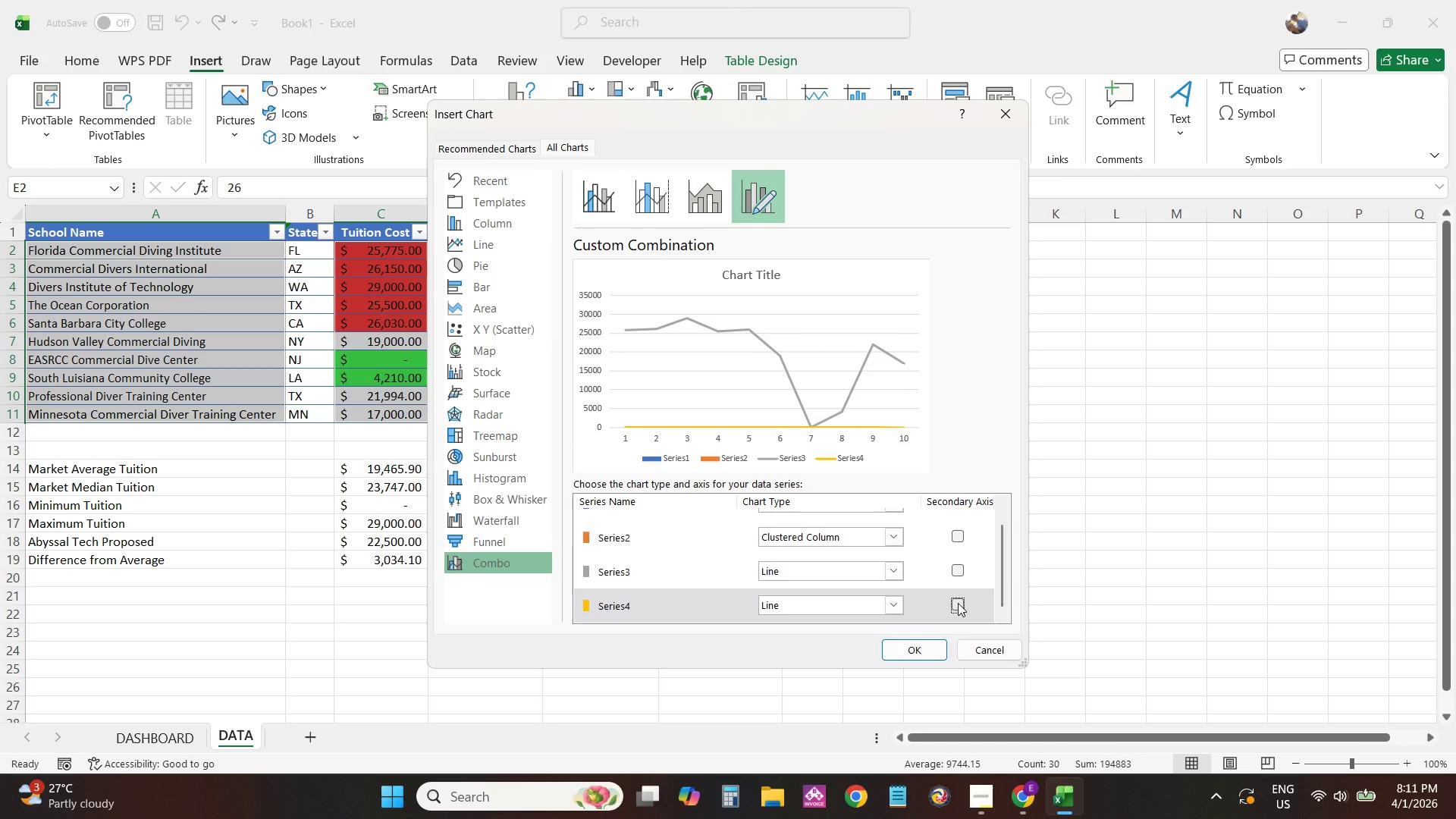 
left_click([958, 602])
 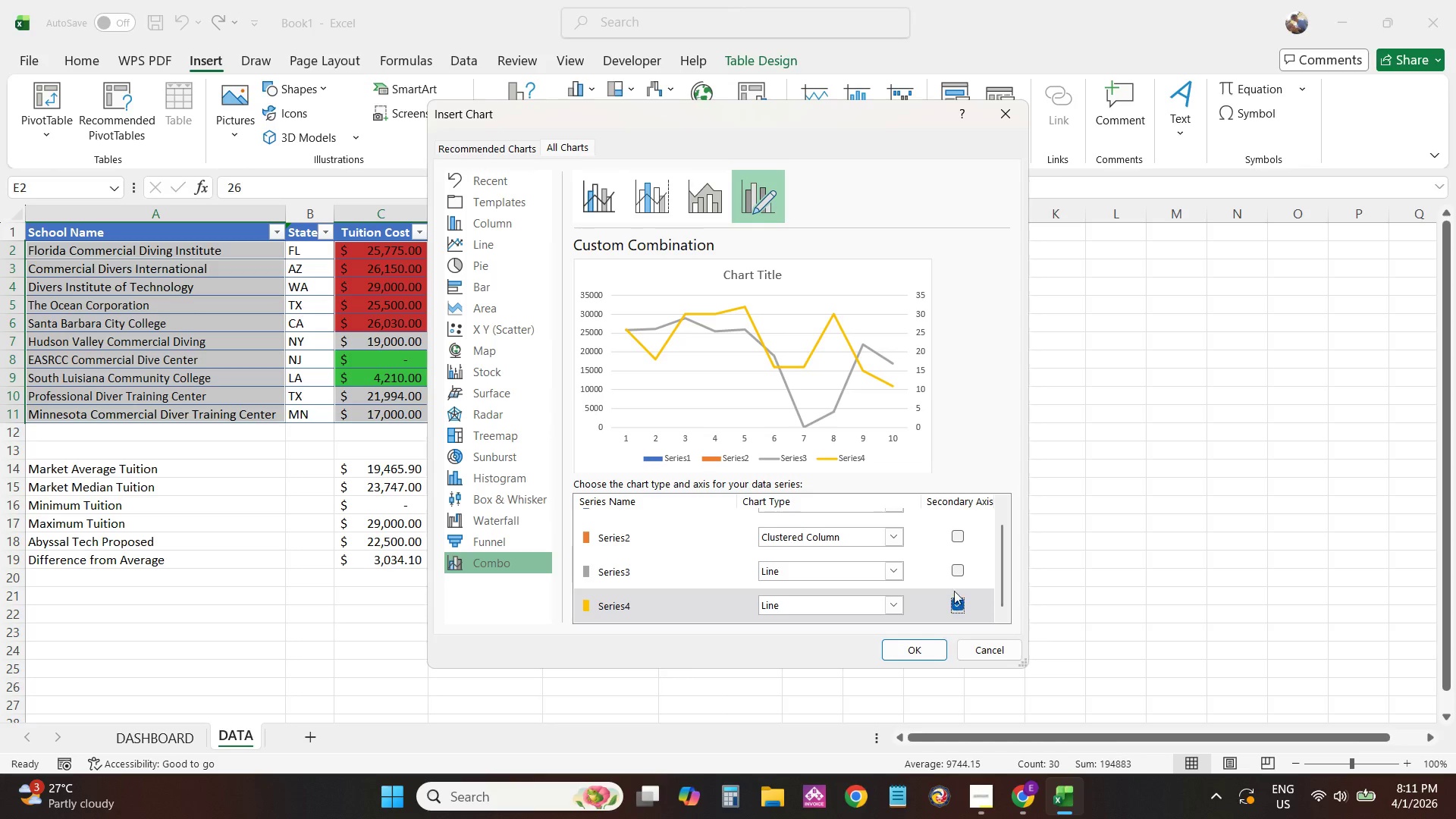 
left_click([953, 570])
 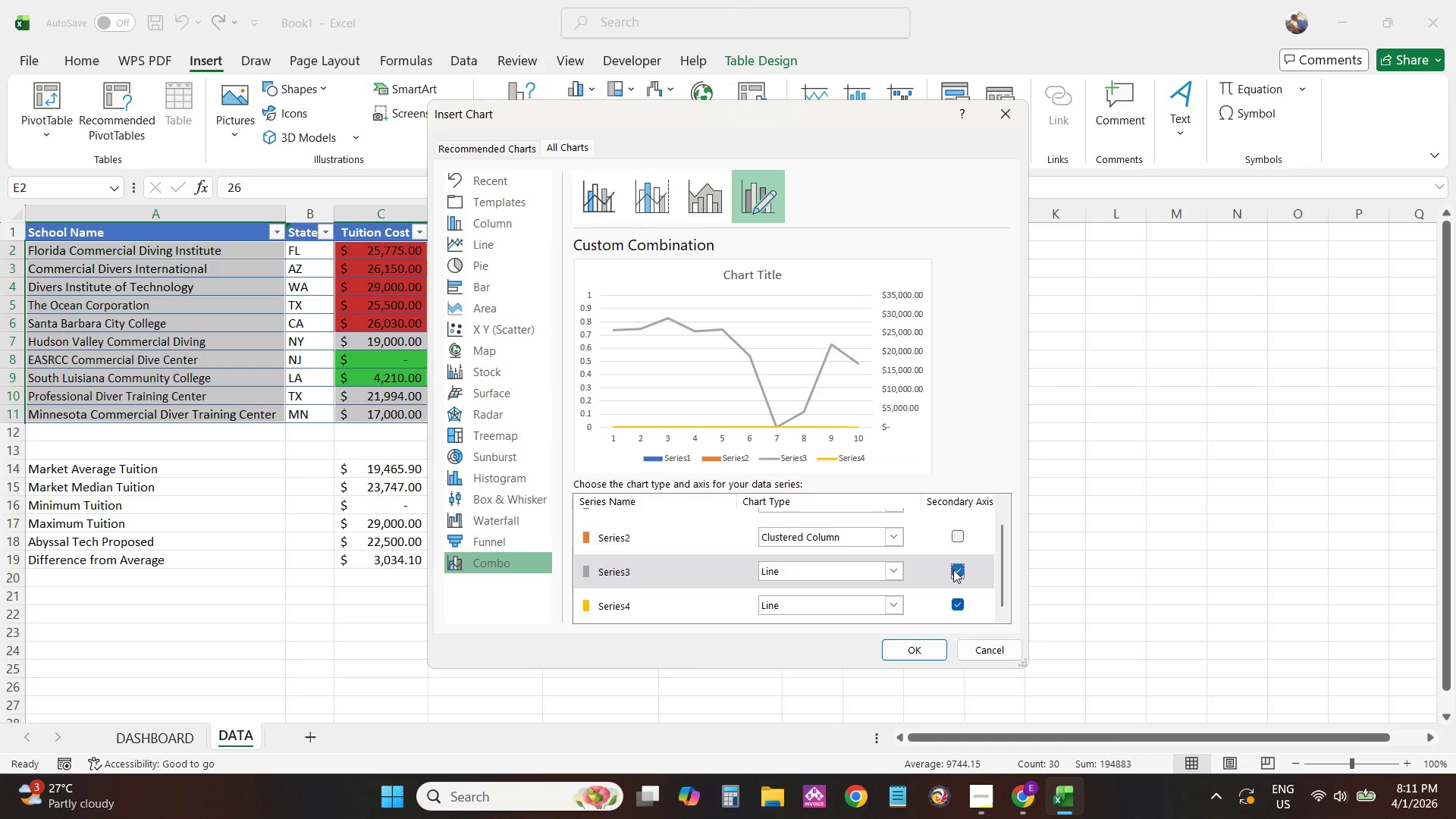 
left_click([953, 570])
 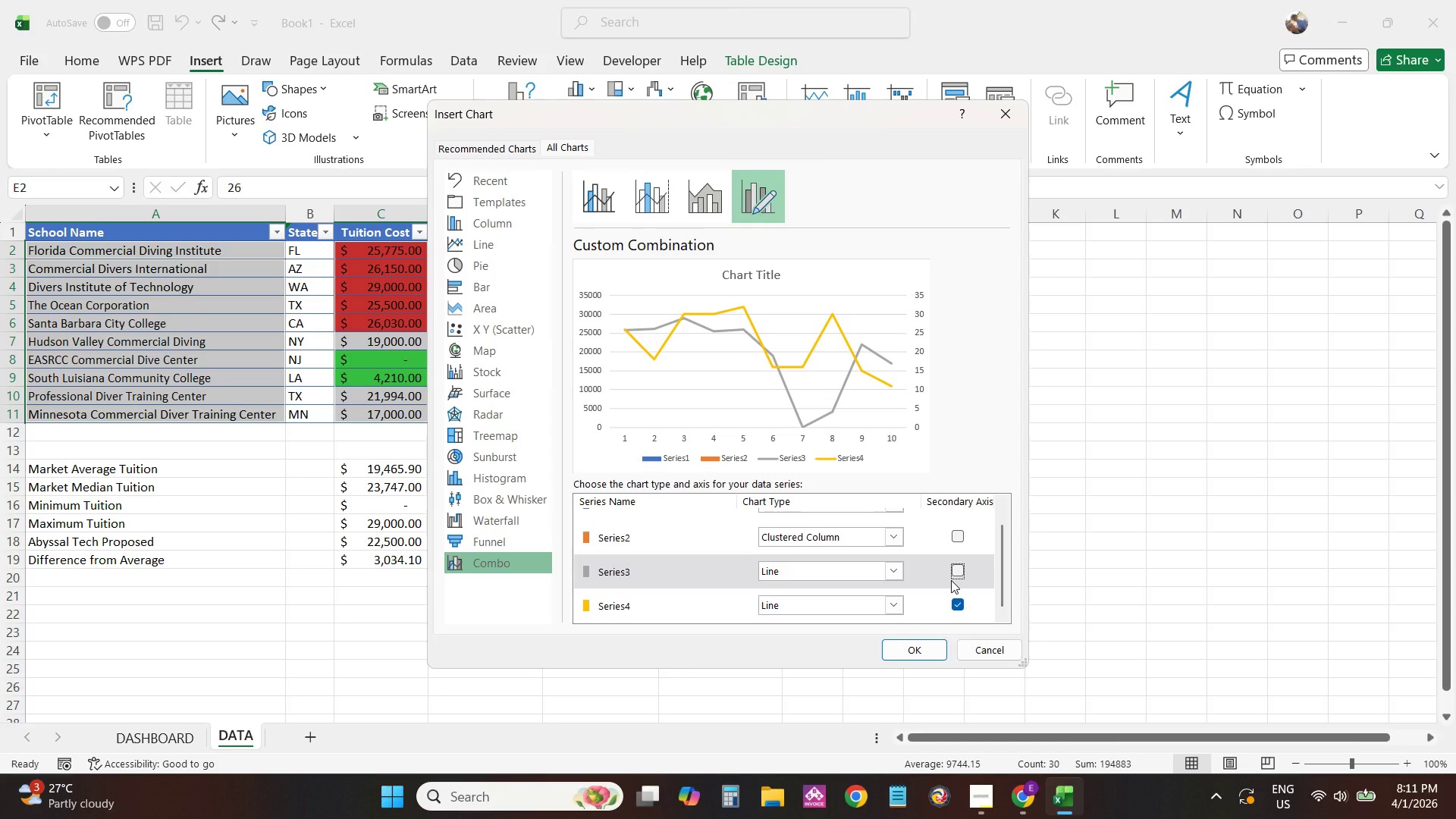 
wait(22.09)
 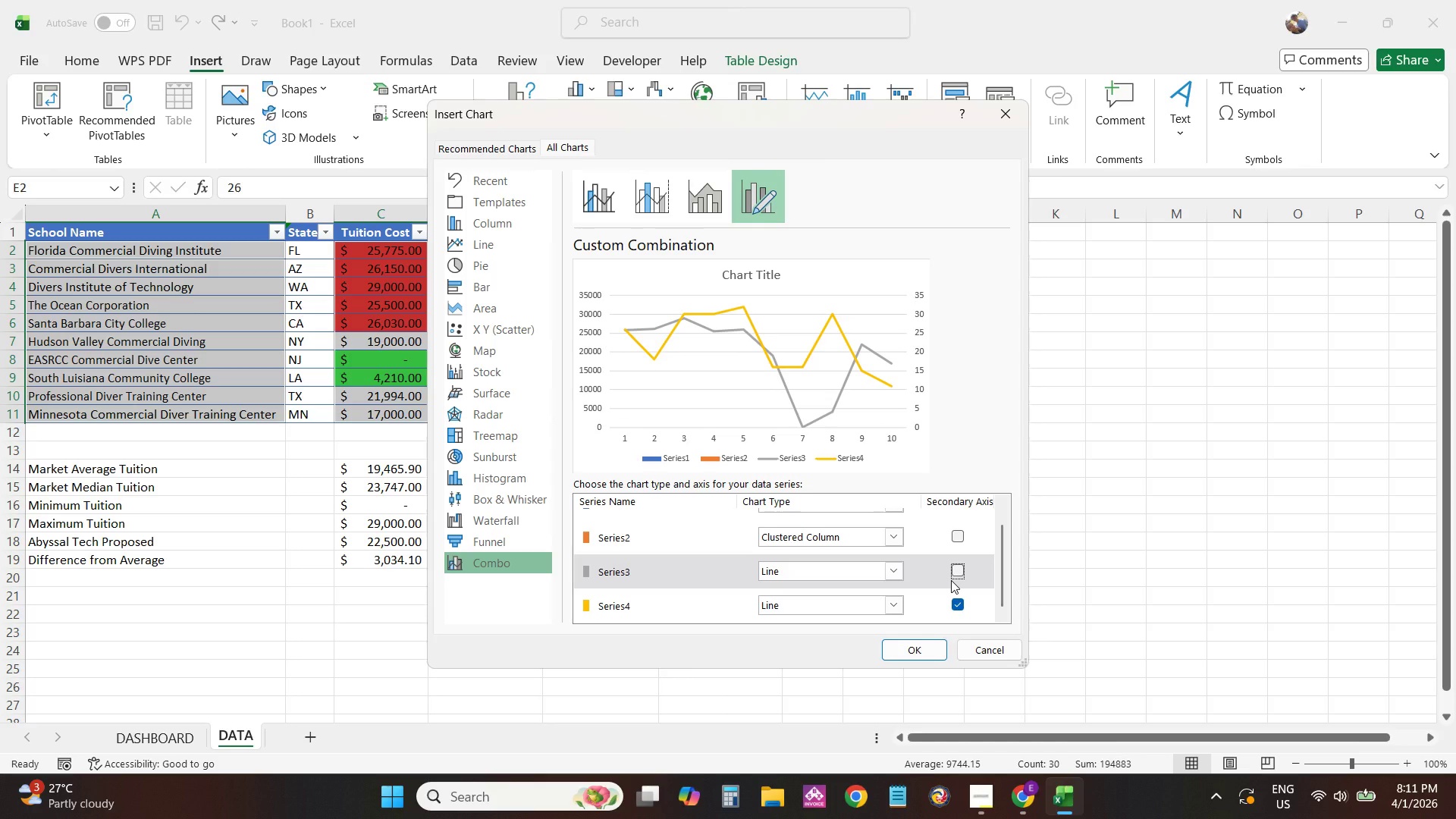 
left_click([595, 190])
 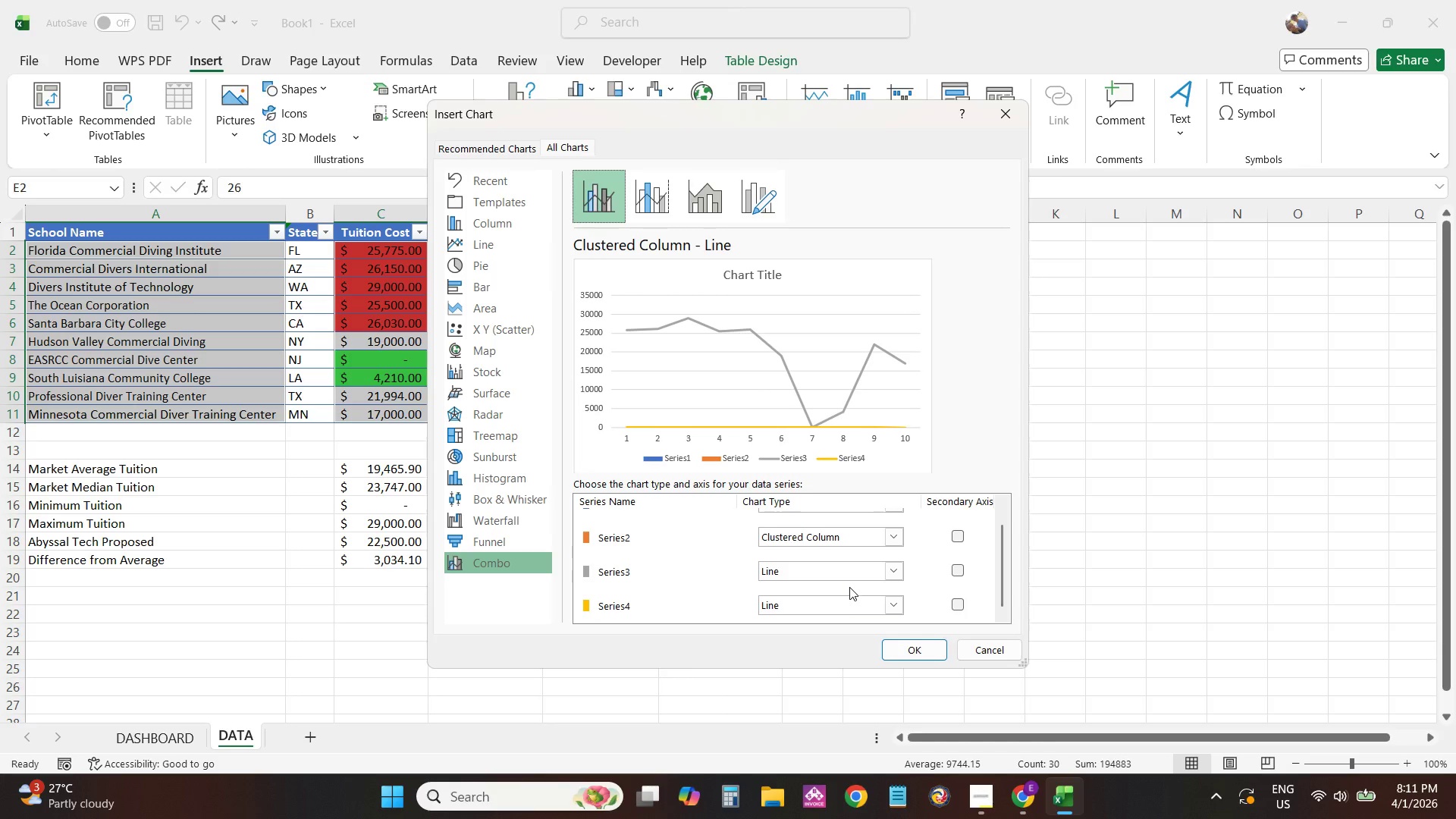 
left_click([962, 575])
 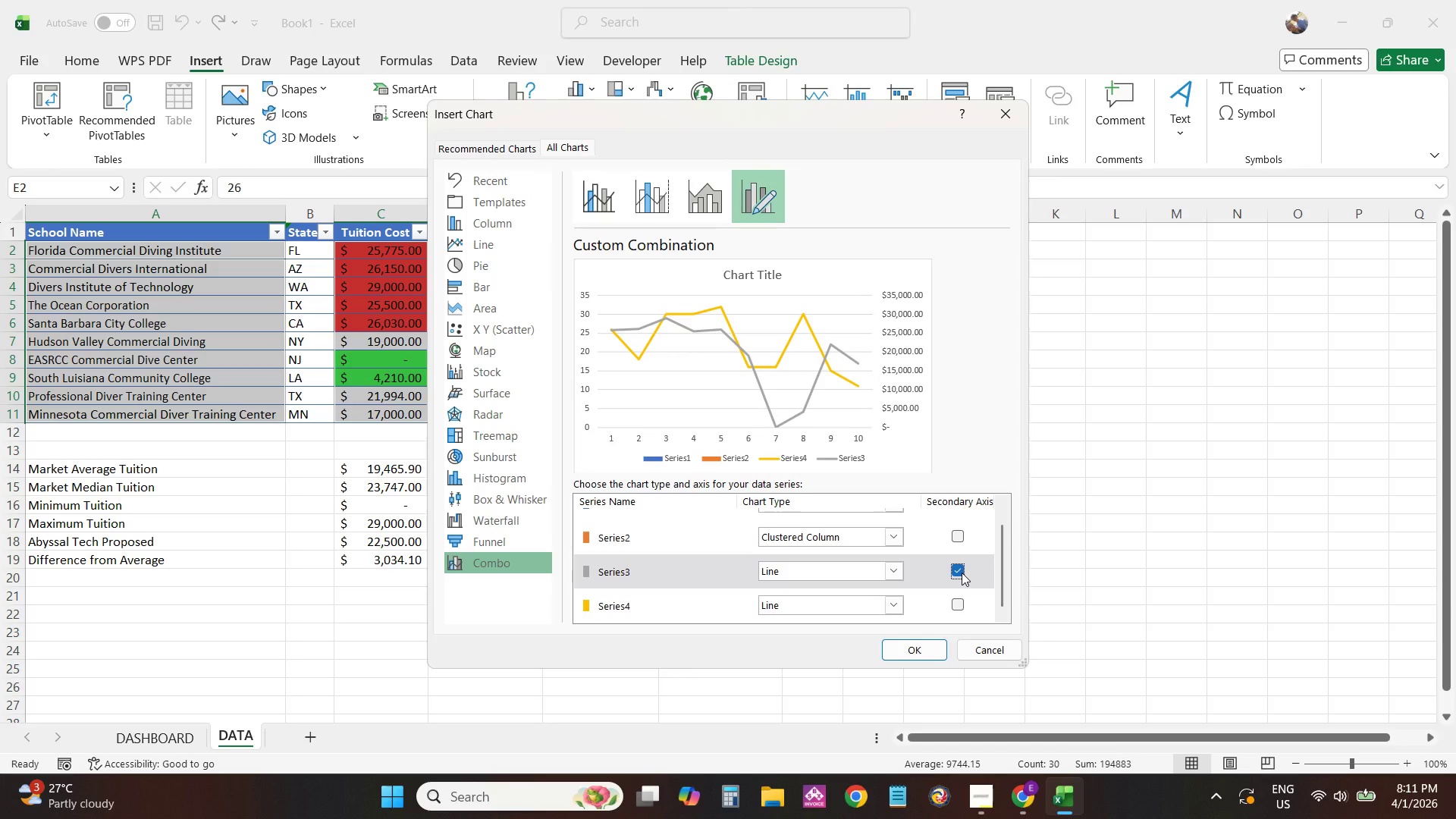 
scroll: coordinate [938, 597], scroll_direction: down, amount: 3.0
 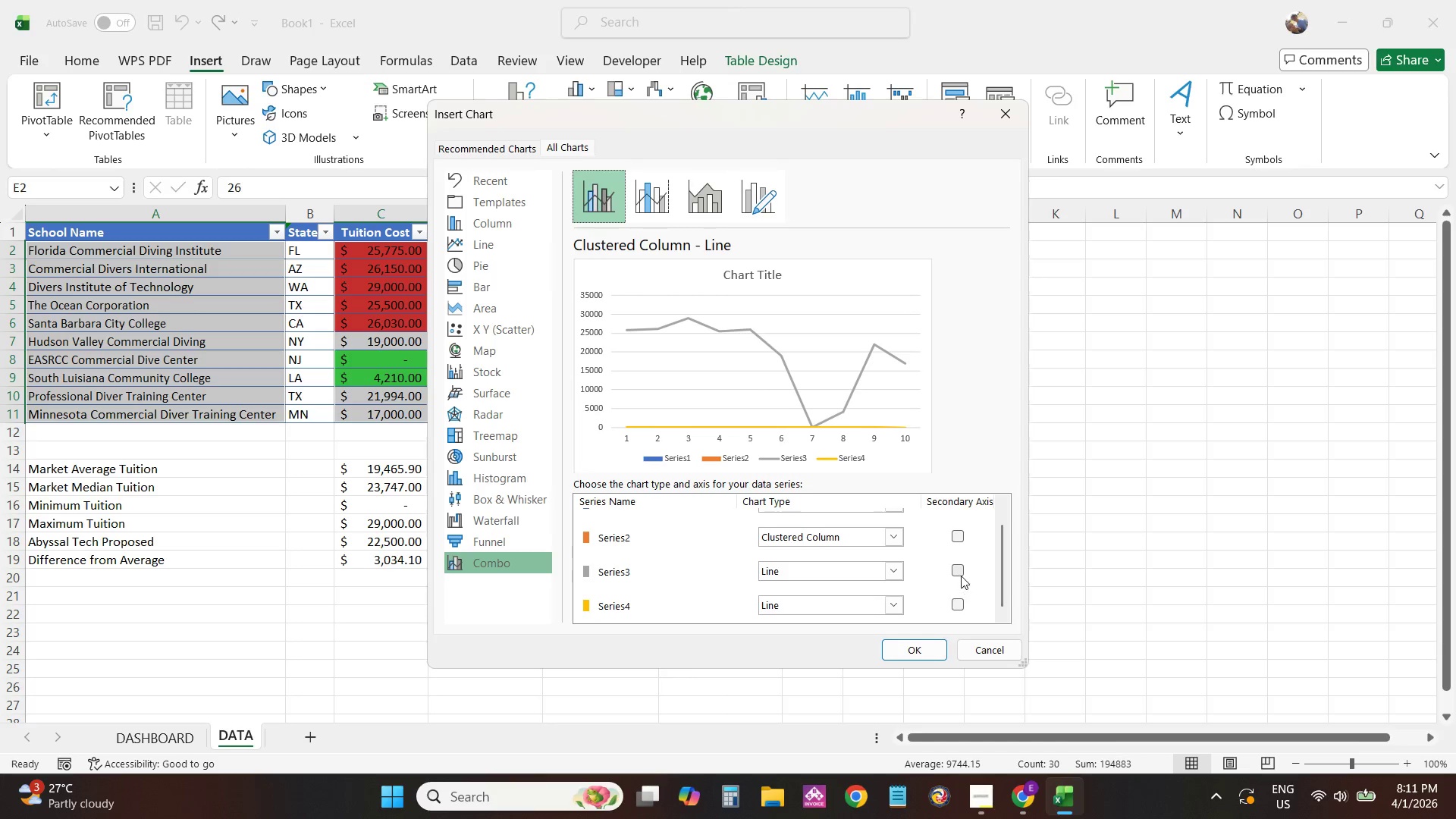 
left_click([962, 573])
 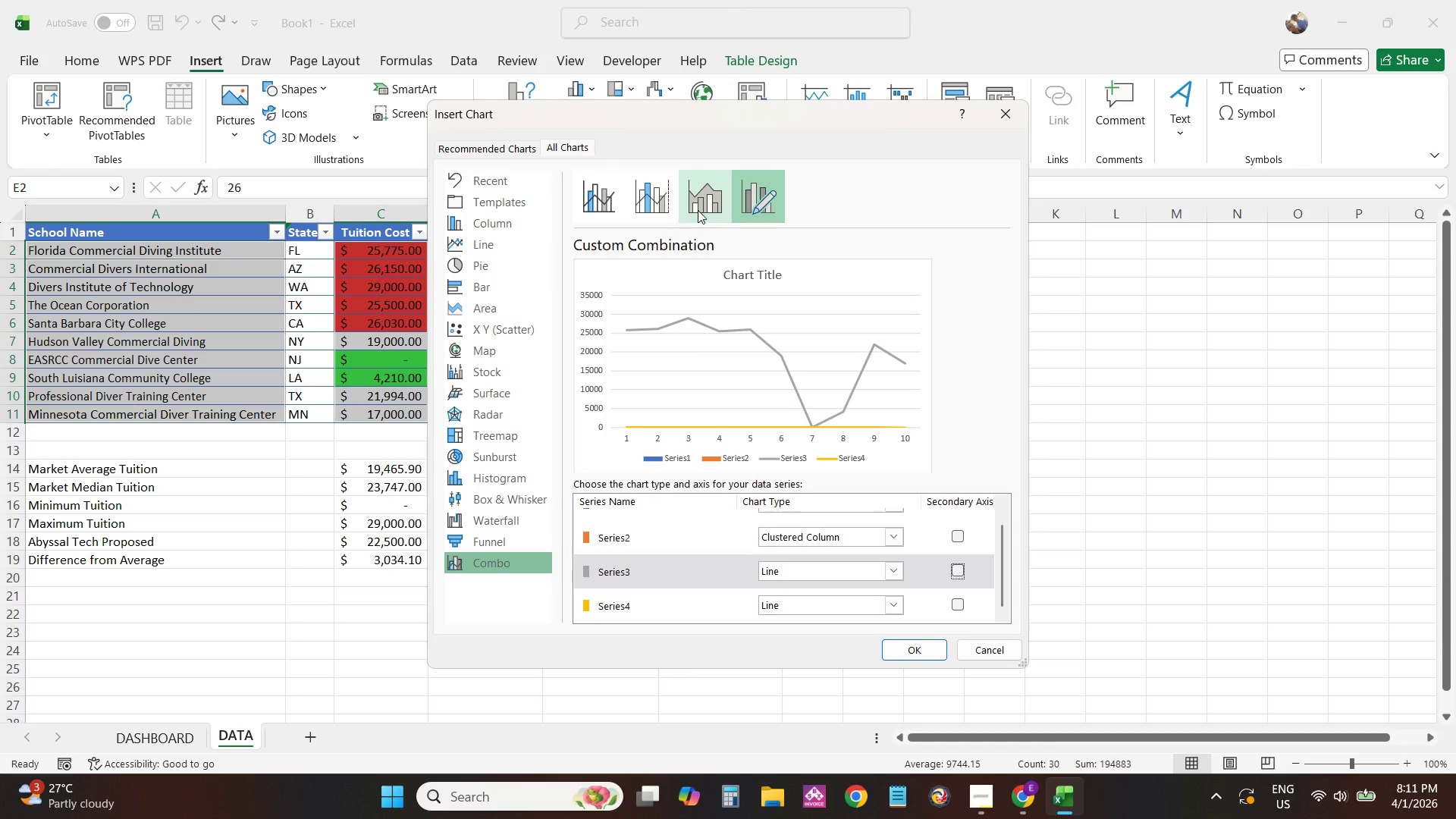 
left_click([698, 210])
 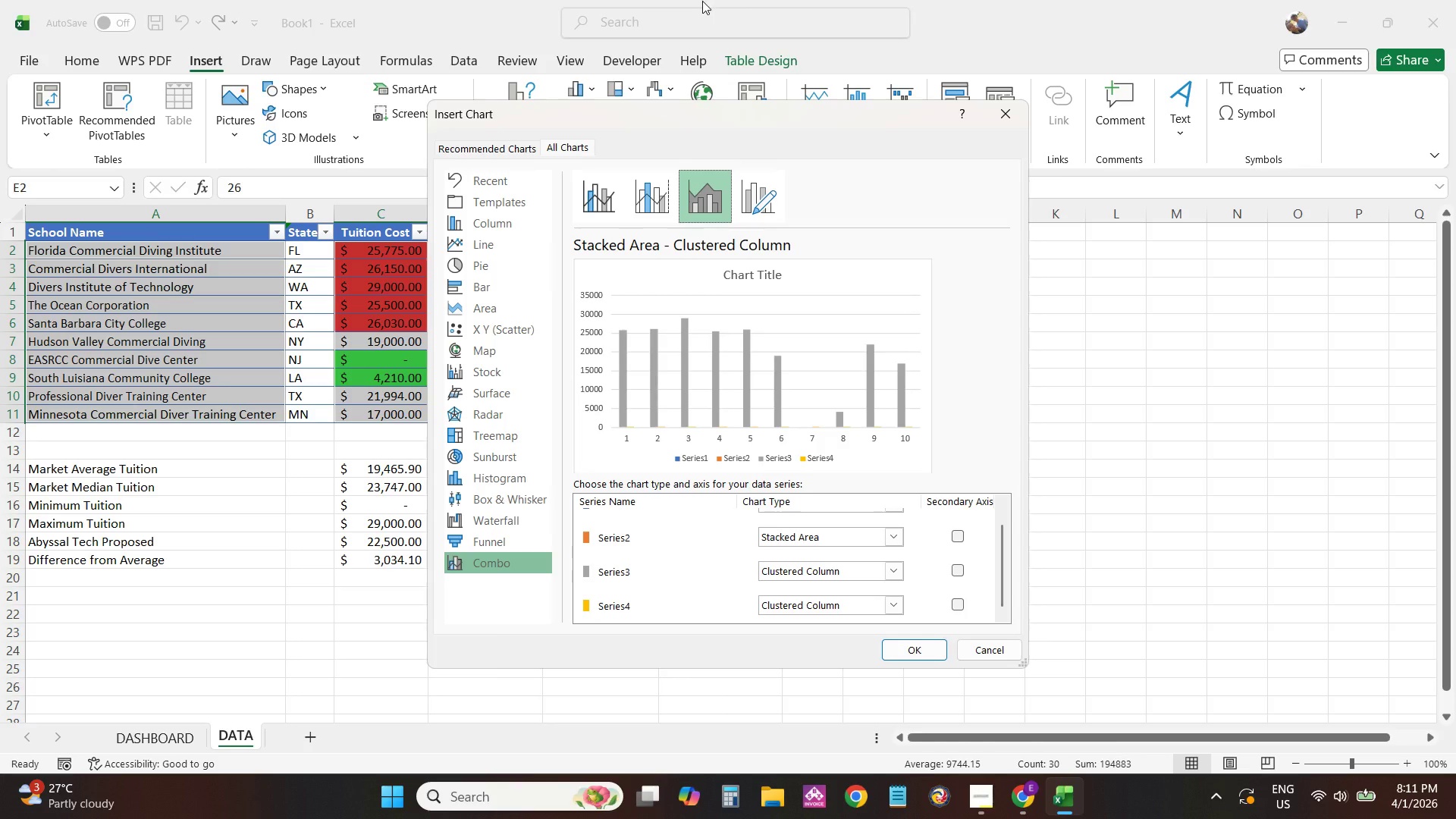 
wait(29.83)
 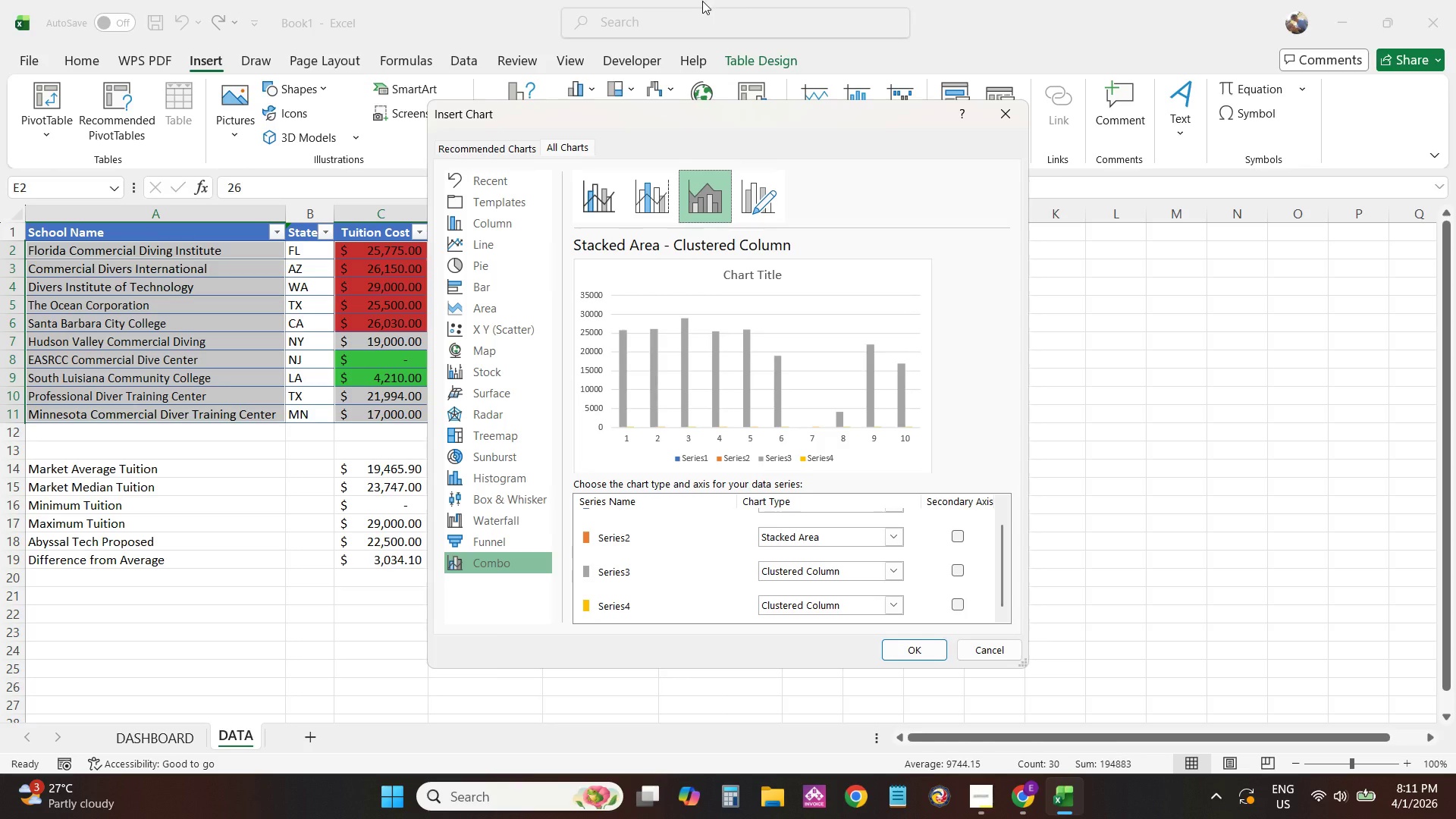 
left_click([605, 200])
 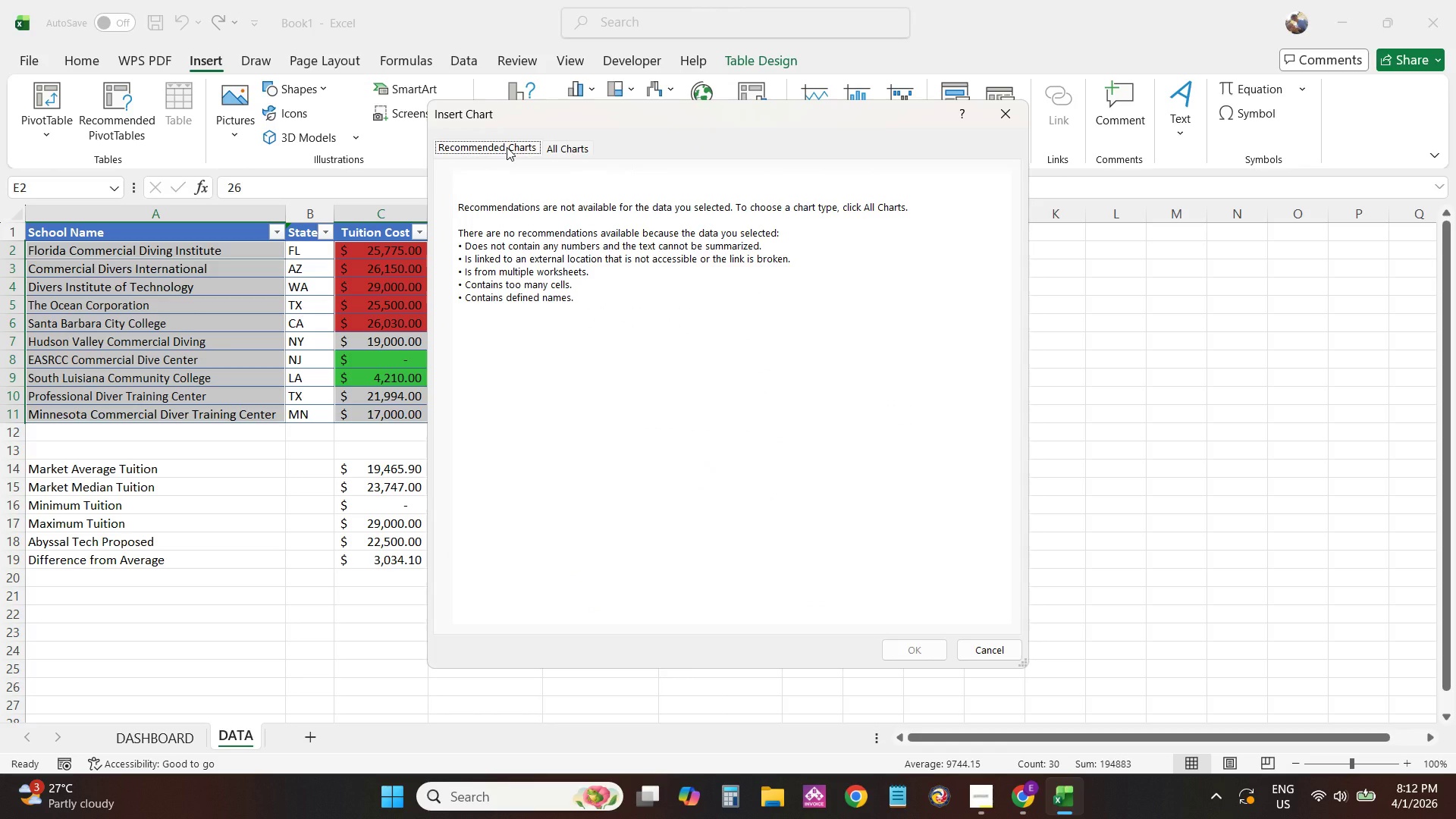 
left_click([580, 146])
 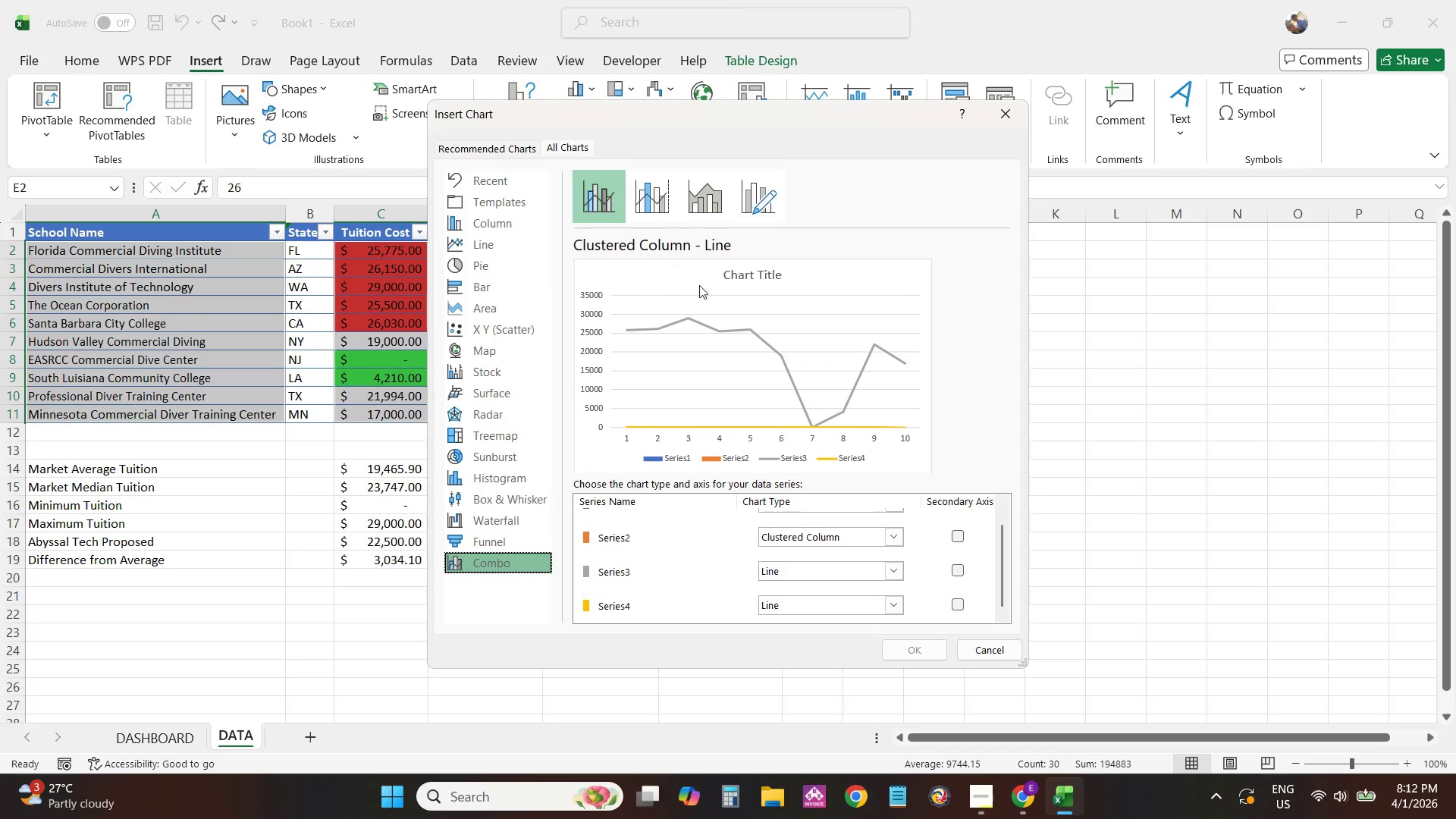 
scroll: coordinate [717, 566], scroll_direction: up, amount: 4.0
 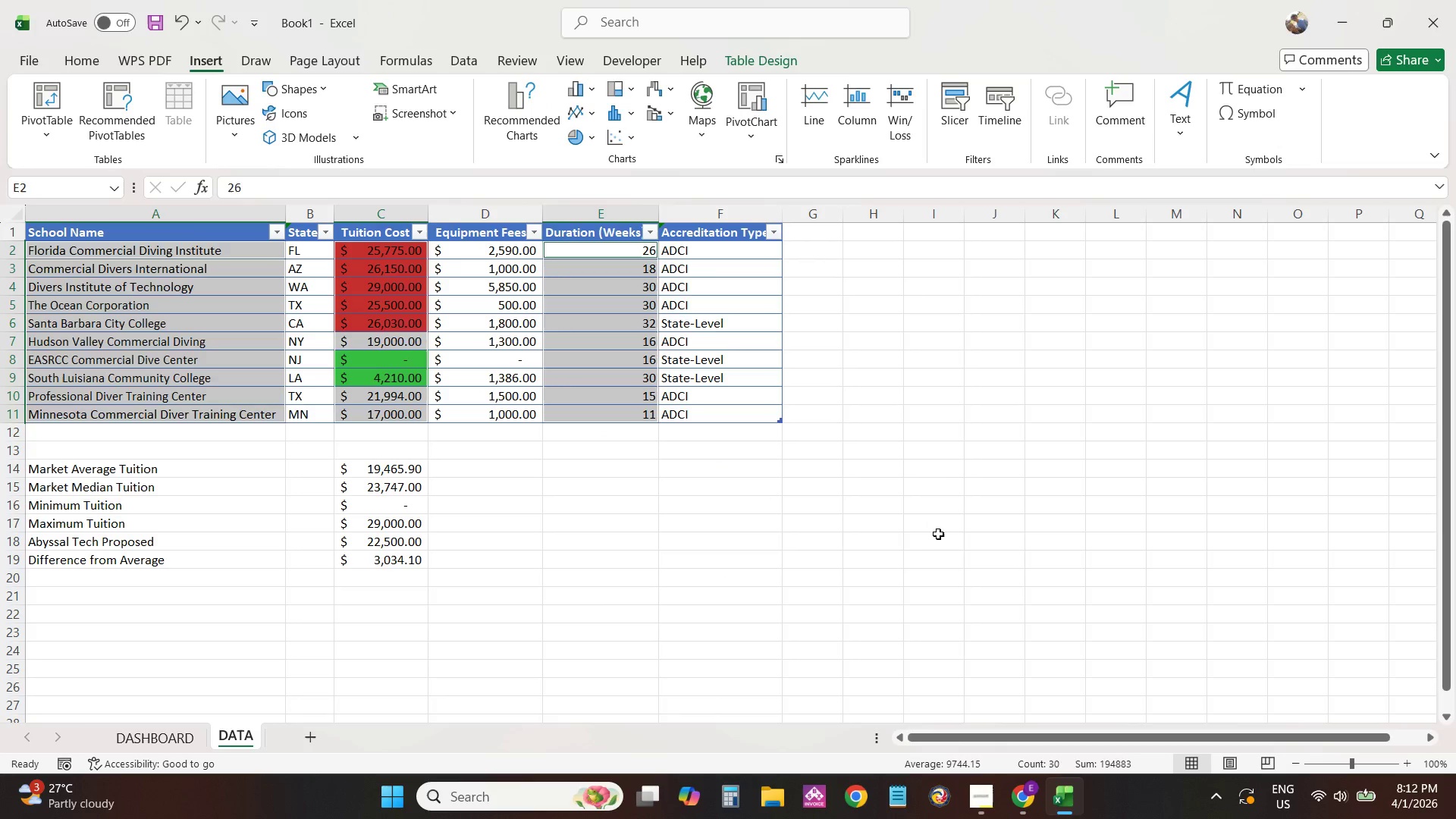 
double_click([853, 305])
 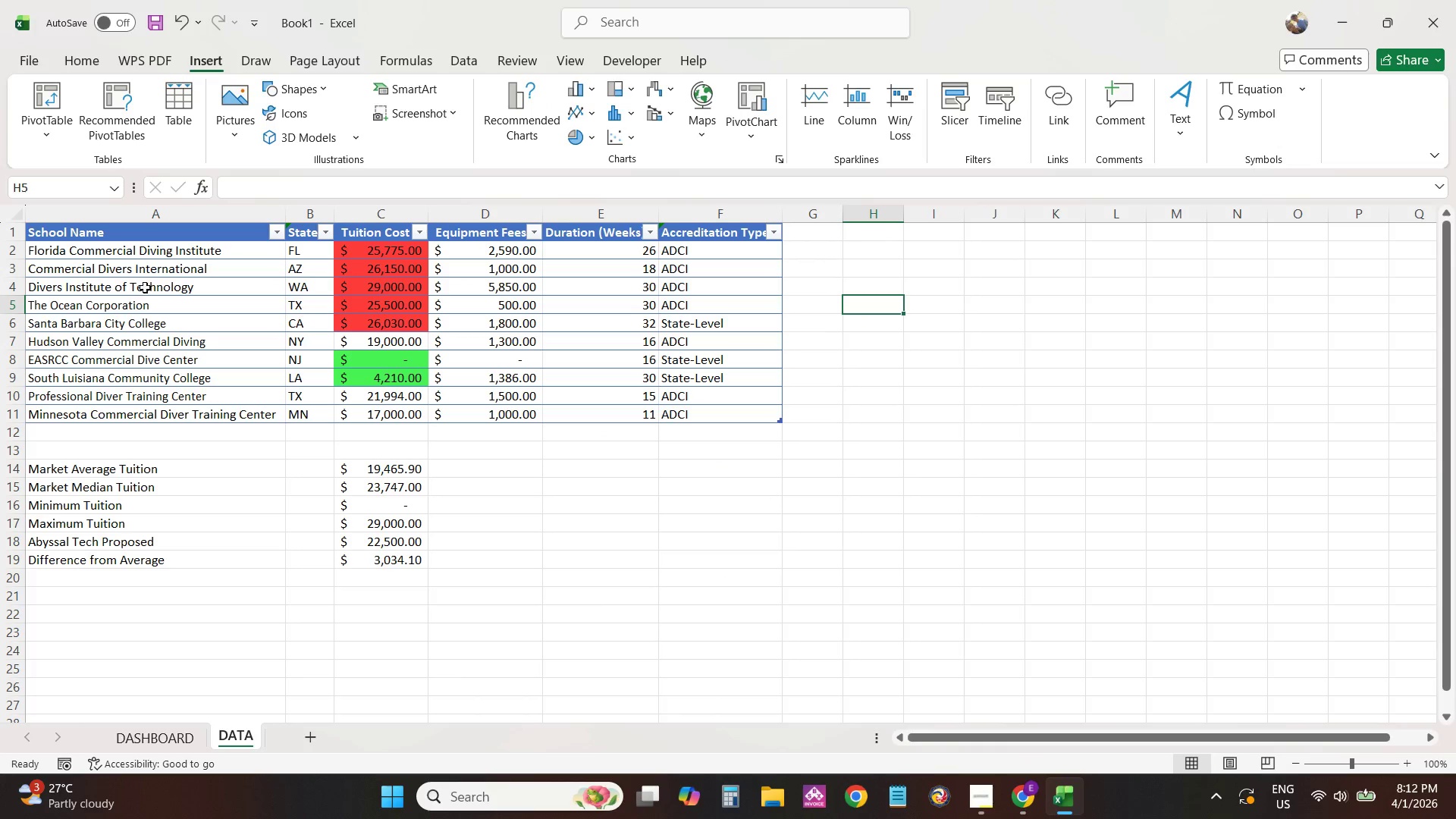 
left_click([171, 248])
 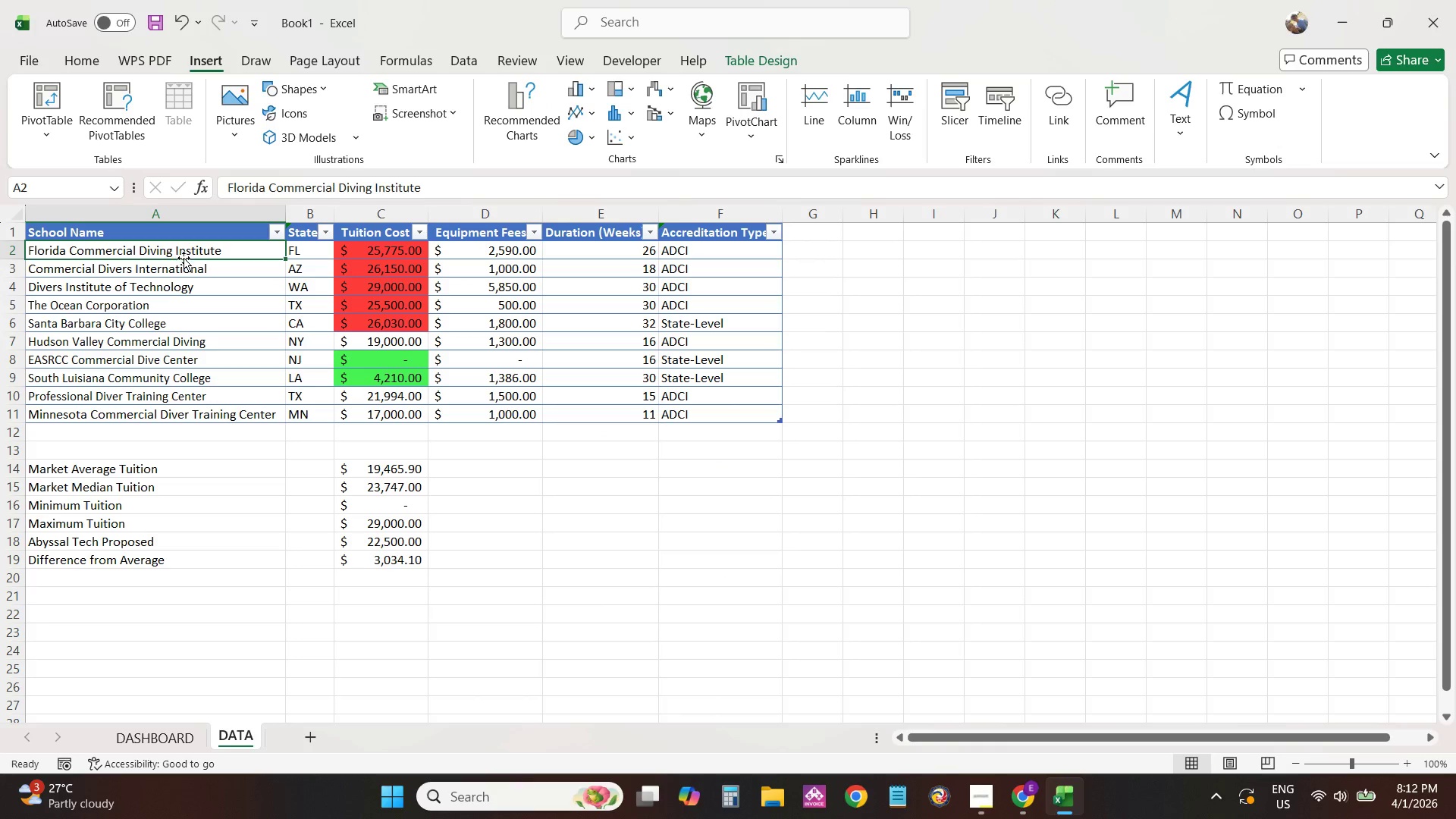 
hold_key(key=ControlLeft, duration=0.8)
 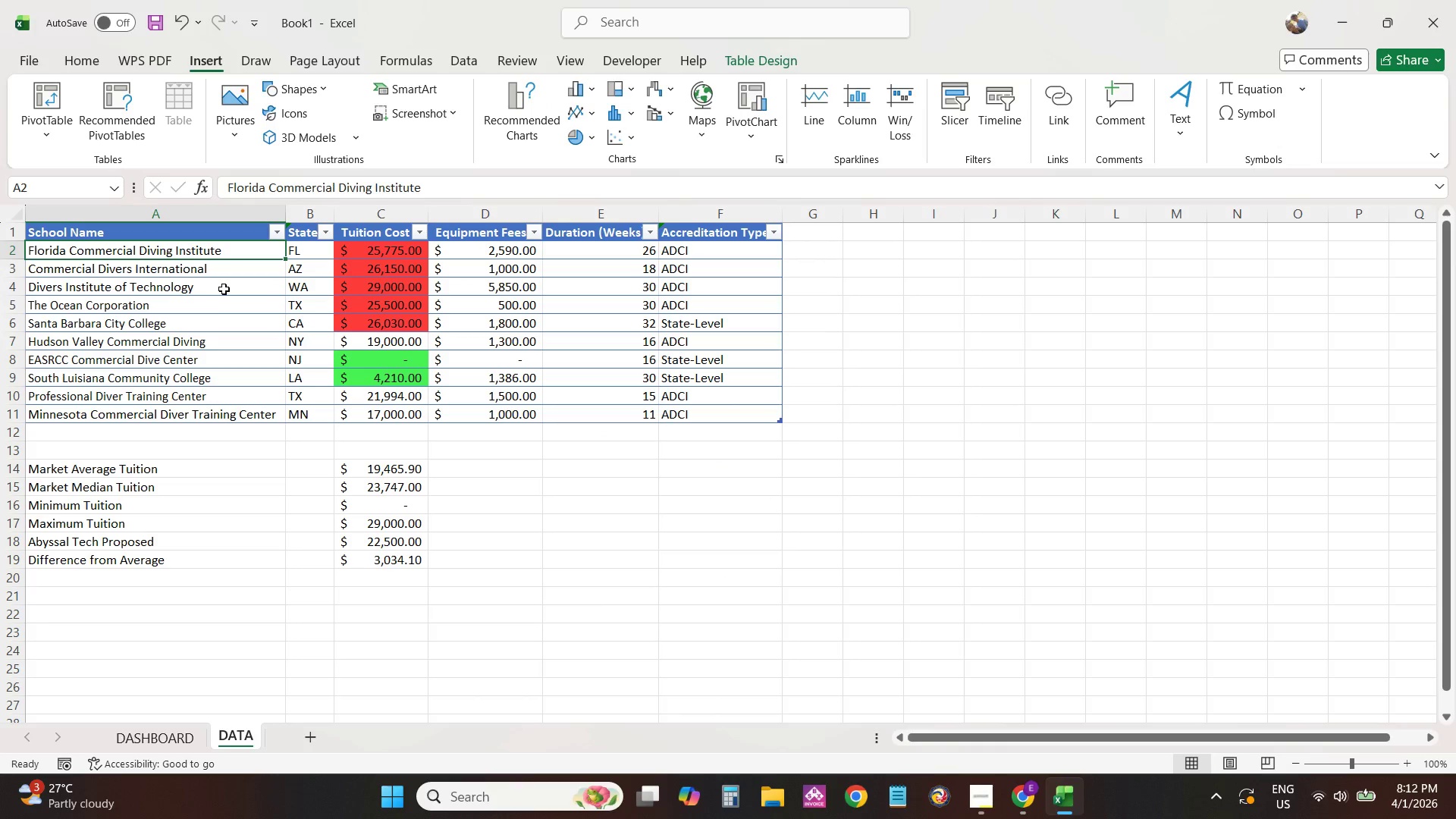 
hold_key(key=ControlLeft, duration=1.5)
left_click_drag(start_coordinate=[229, 265], to_coordinate=[244, 412])
 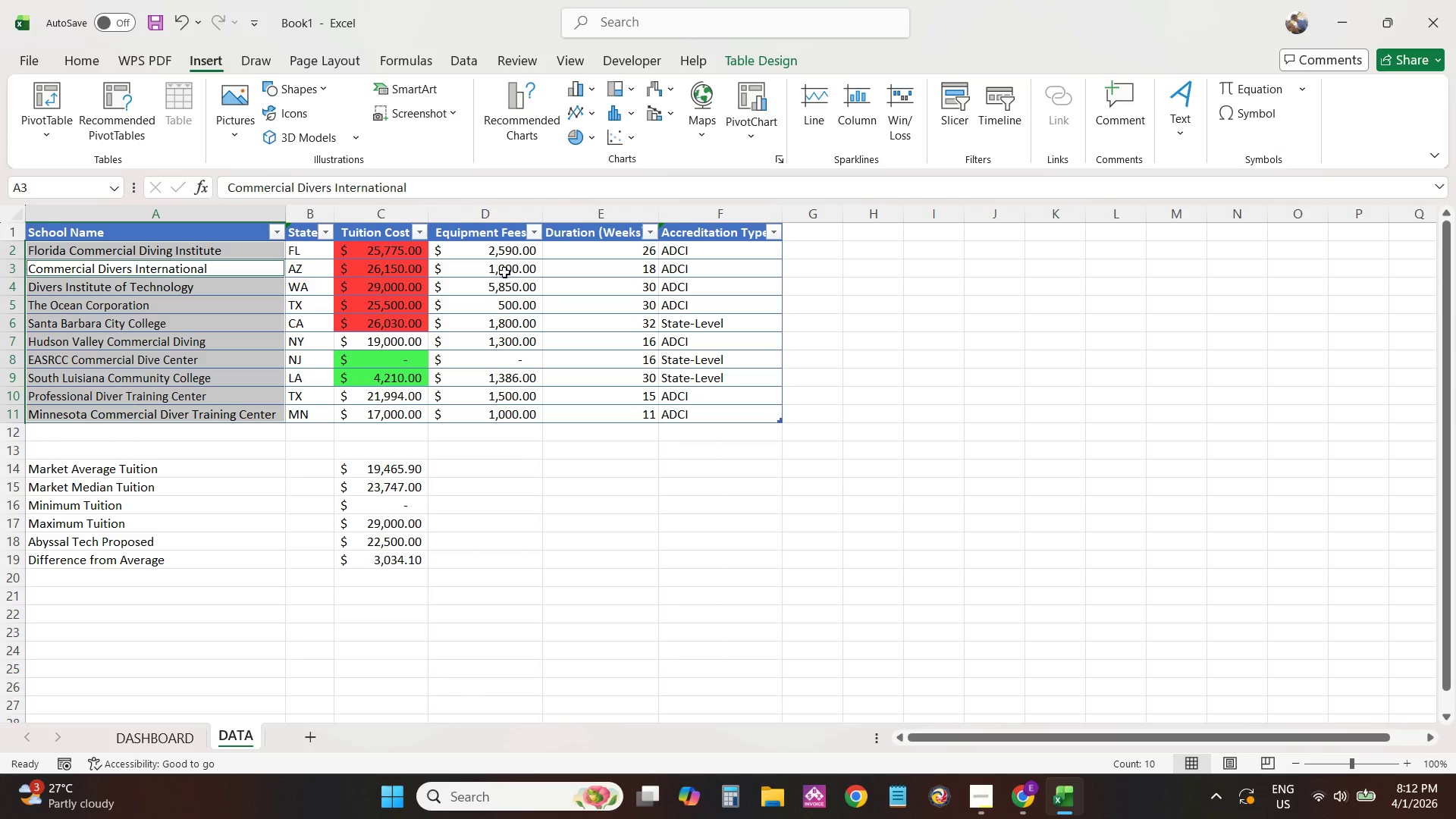 
hold_key(key=ControlLeft, duration=1.31)
 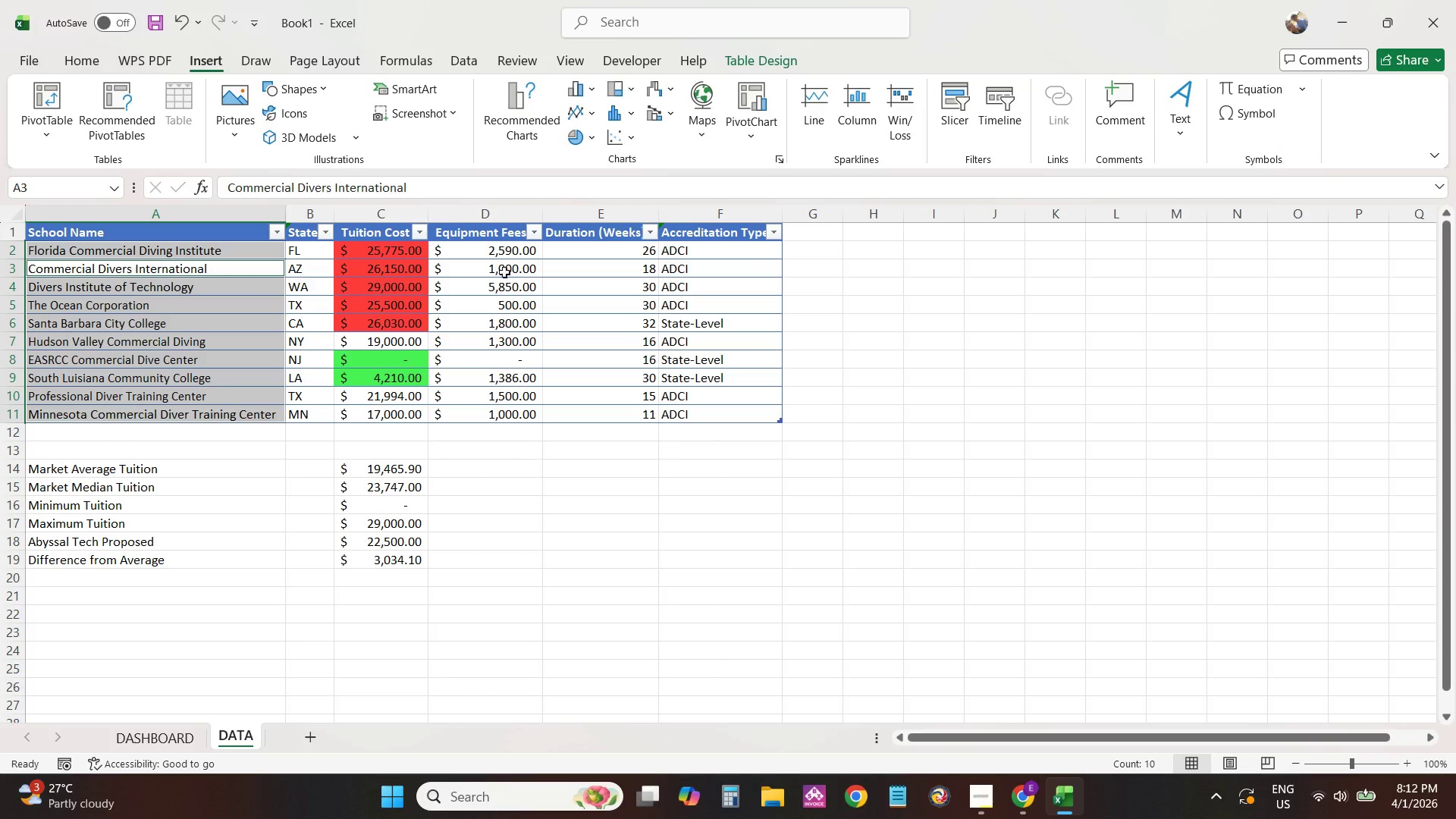 
hold_key(key=ControlLeft, duration=1.5)
left_click_drag(start_coordinate=[522, 258], to_coordinate=[508, 413])
 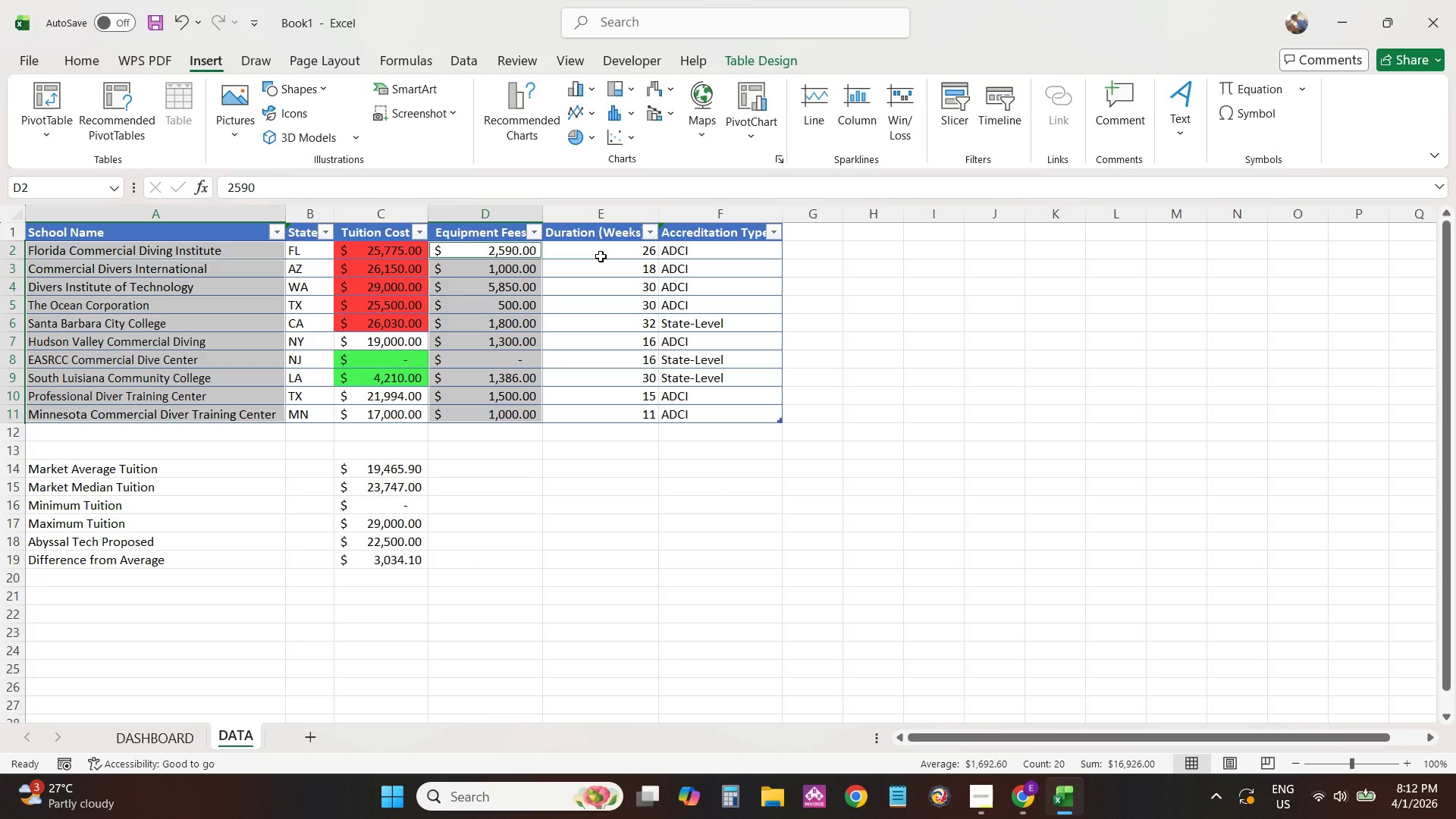 
hold_key(key=ControlLeft, duration=1.52)
 